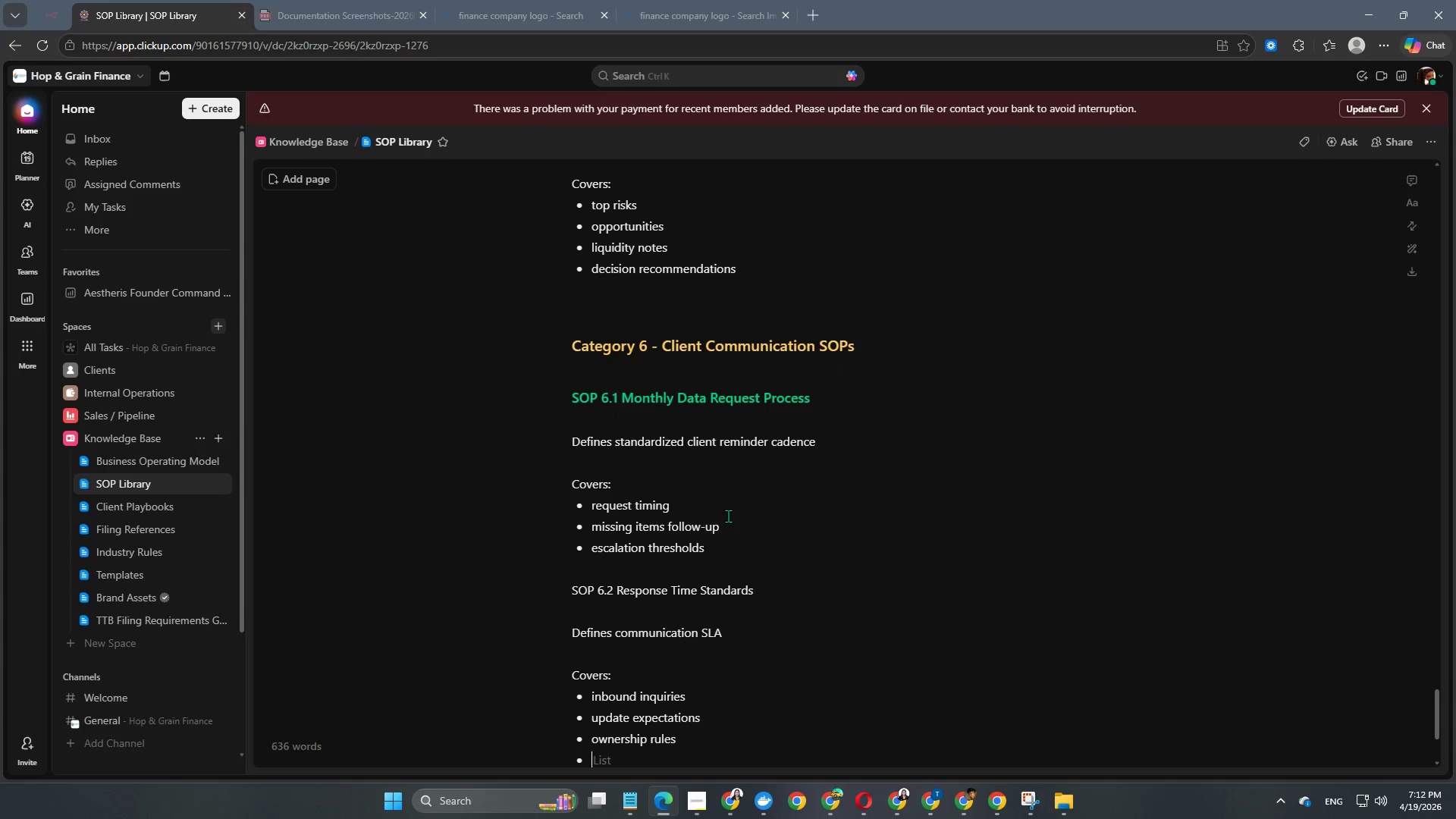 
key(Enter)
 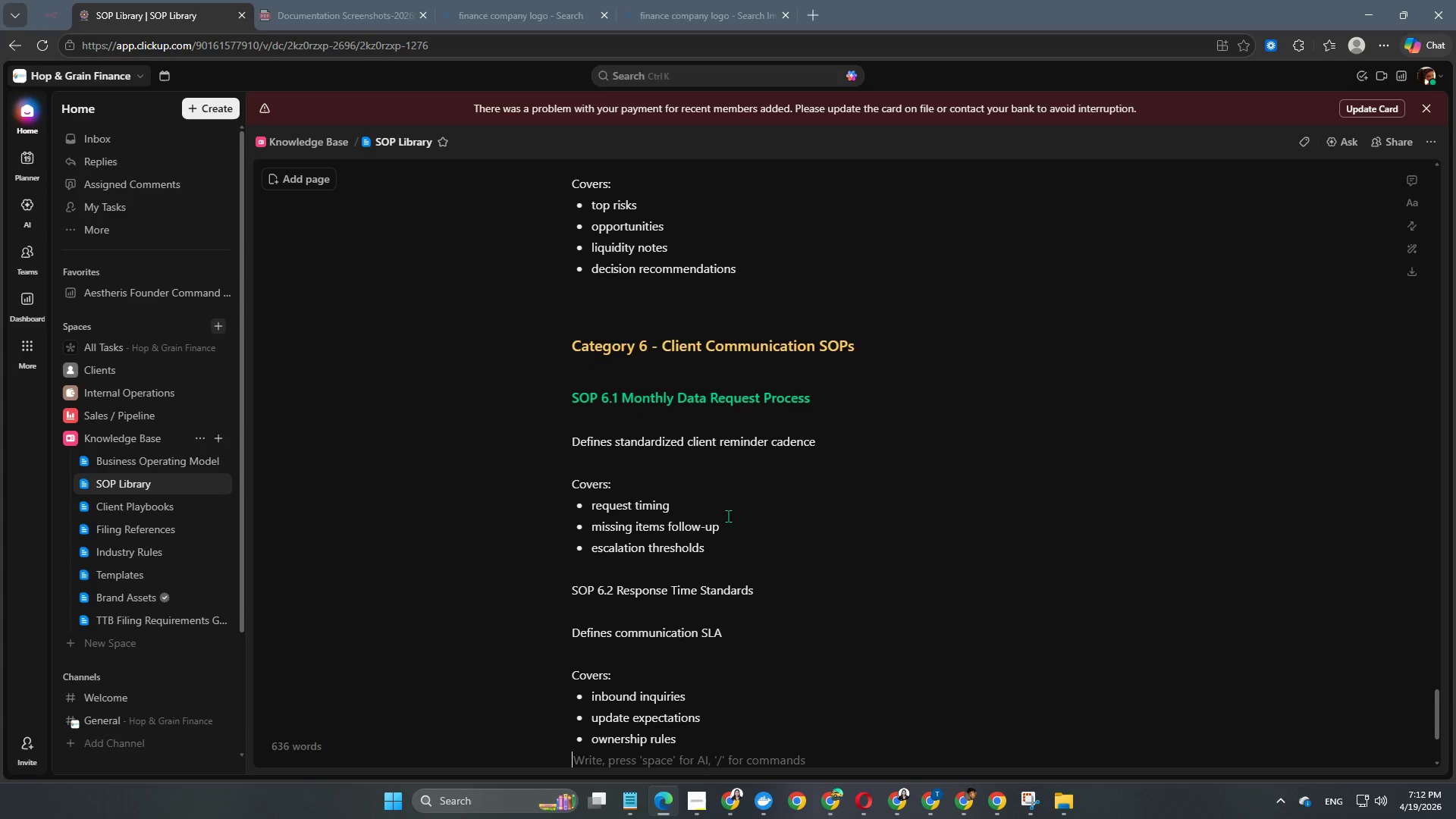 
key(Enter)
 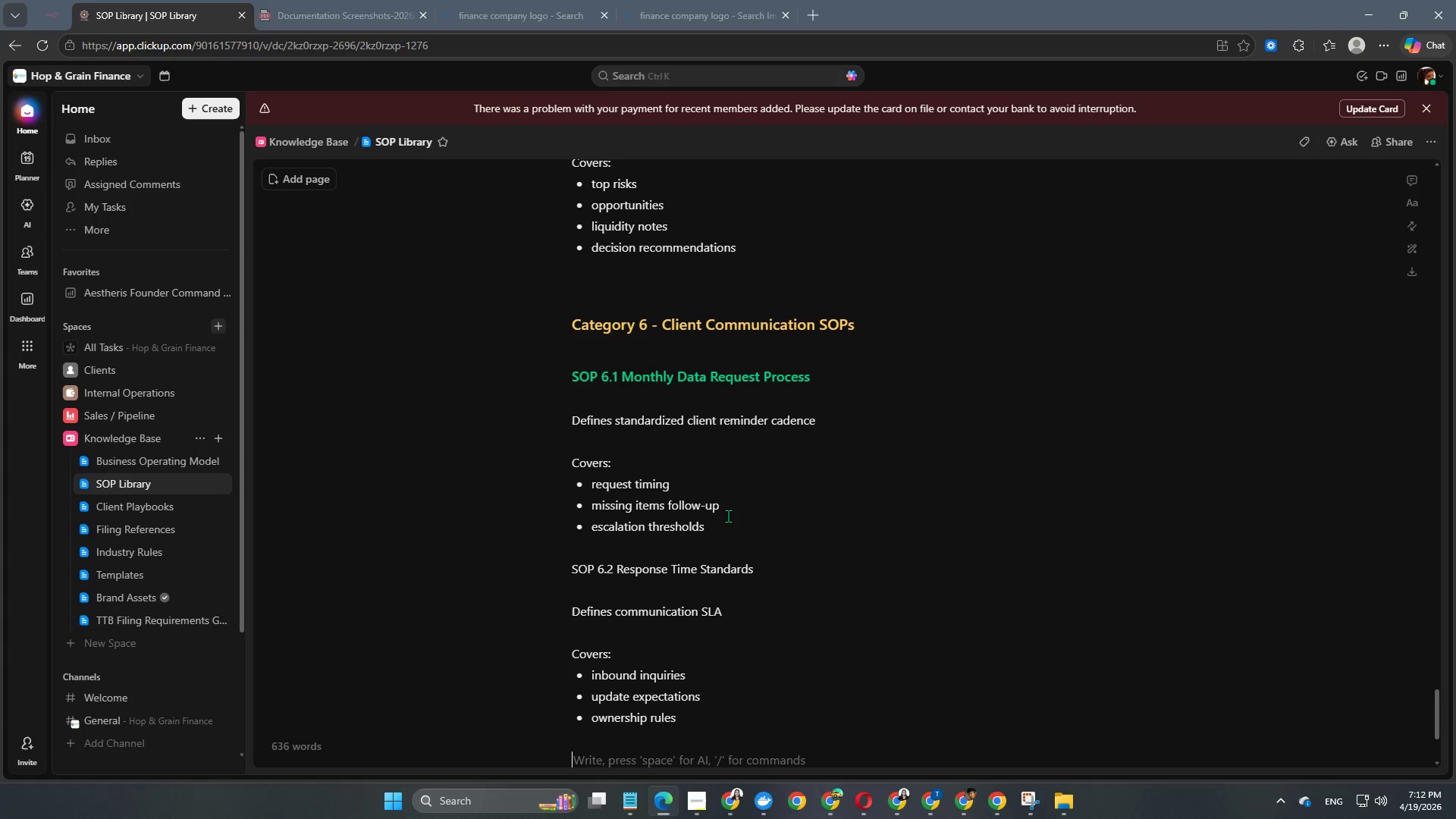 
scroll: coordinate [728, 516], scroll_direction: down, amount: 6.0
 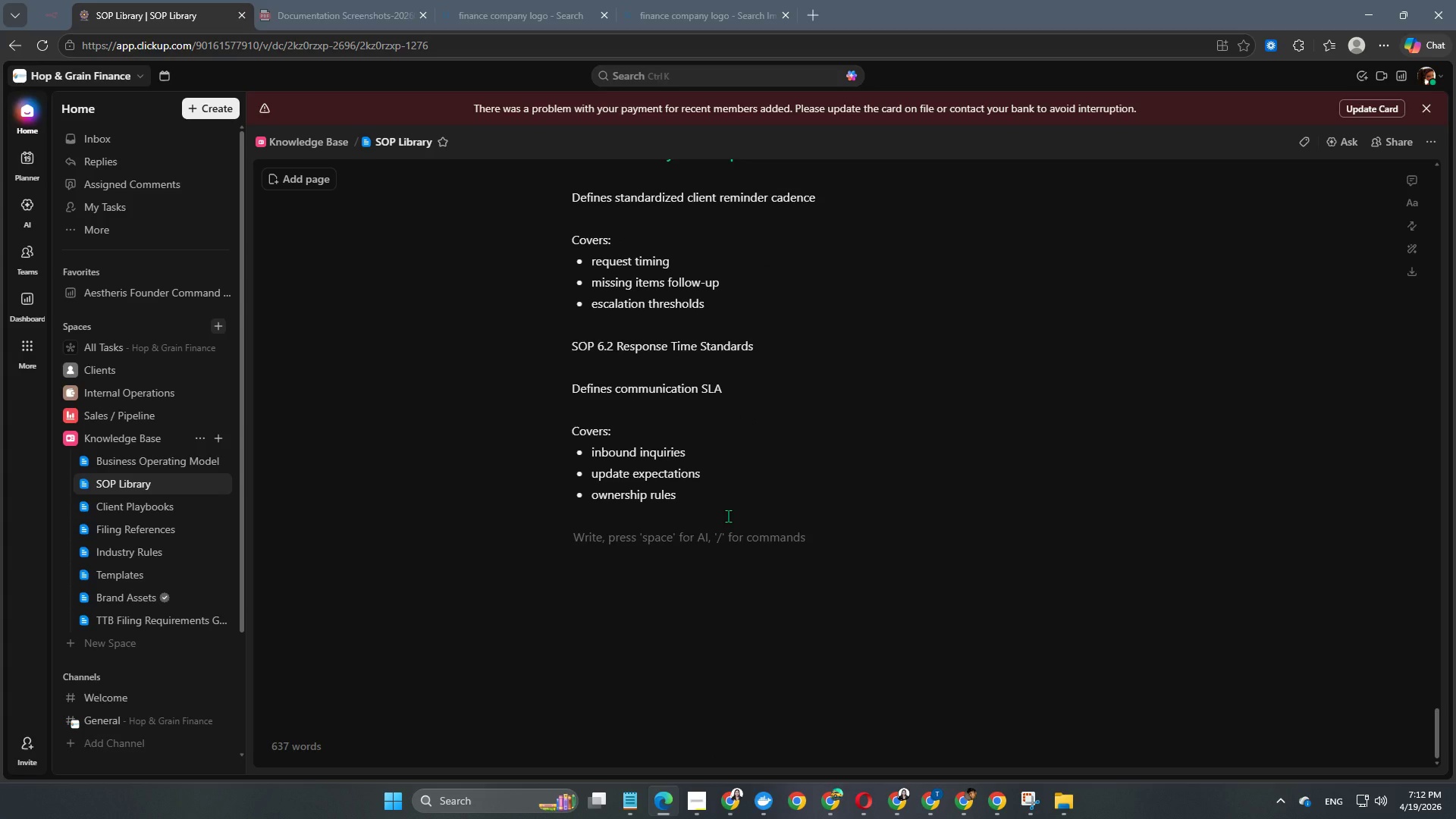 
type(SOP 3)
key(Backspace)
type(6.3 Deliverable Release Proceduer)
key(Backspace)
key(Backspace)
type(re)
 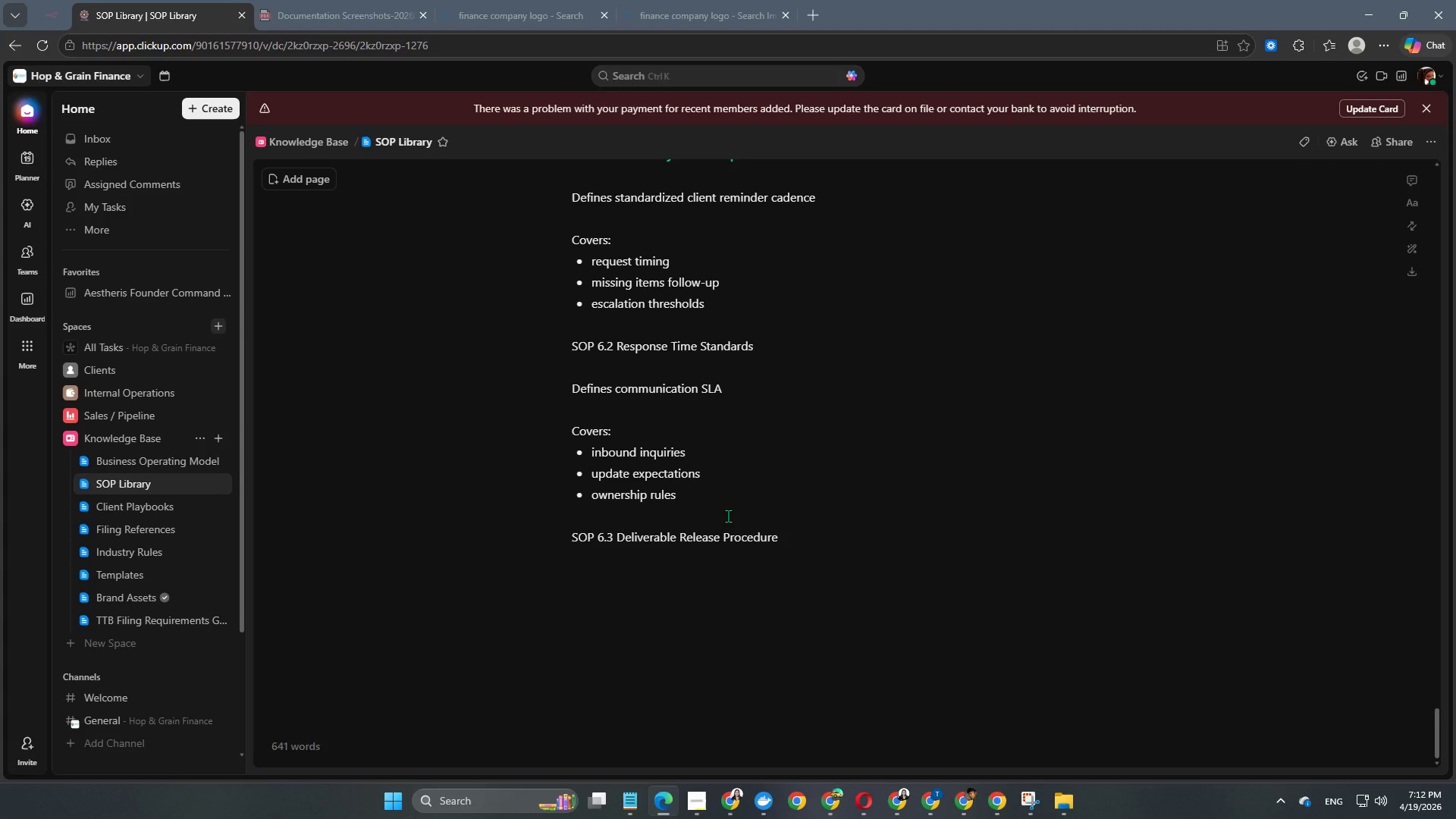 
key(Enter)
 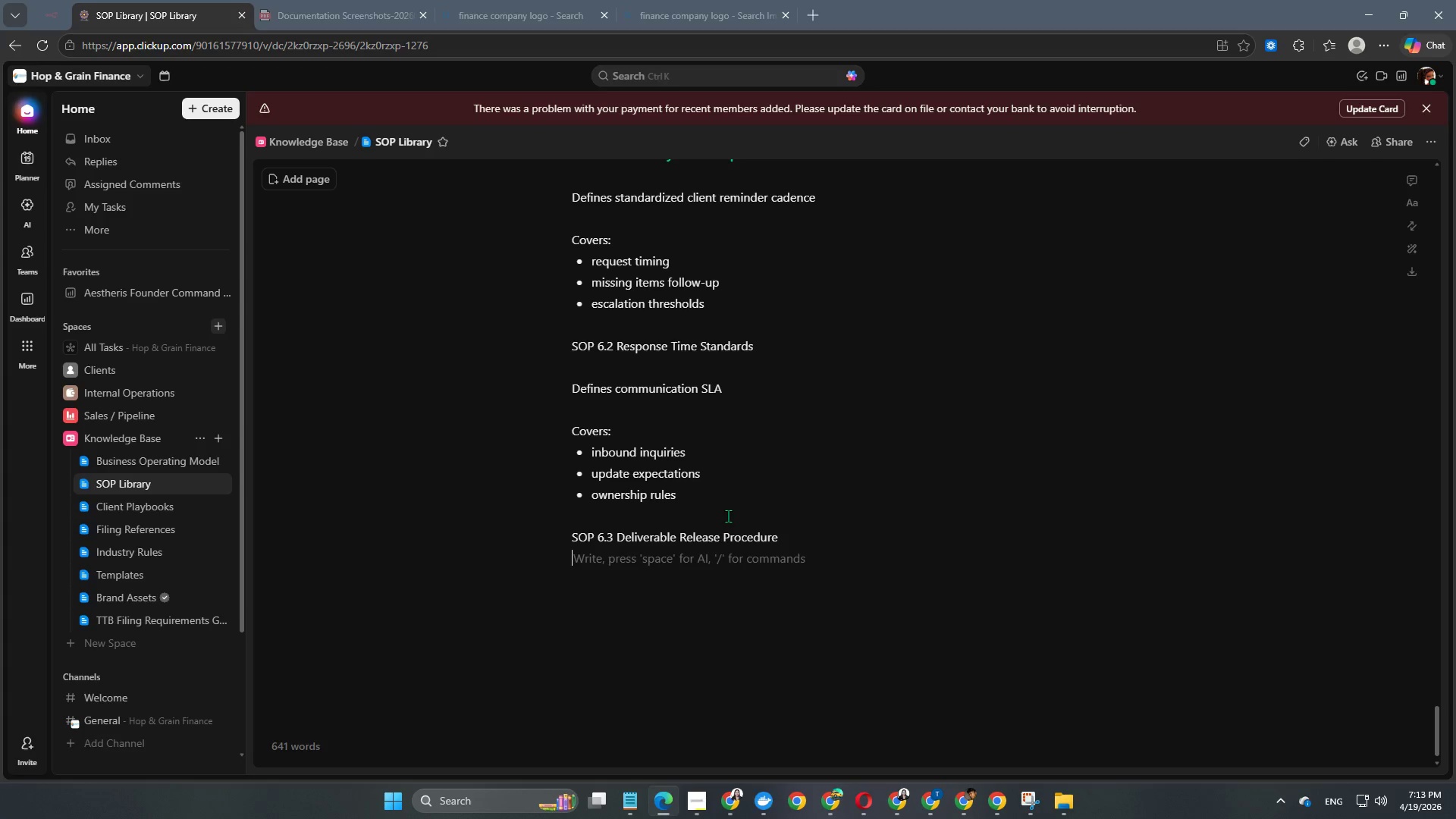 
key(Enter)
 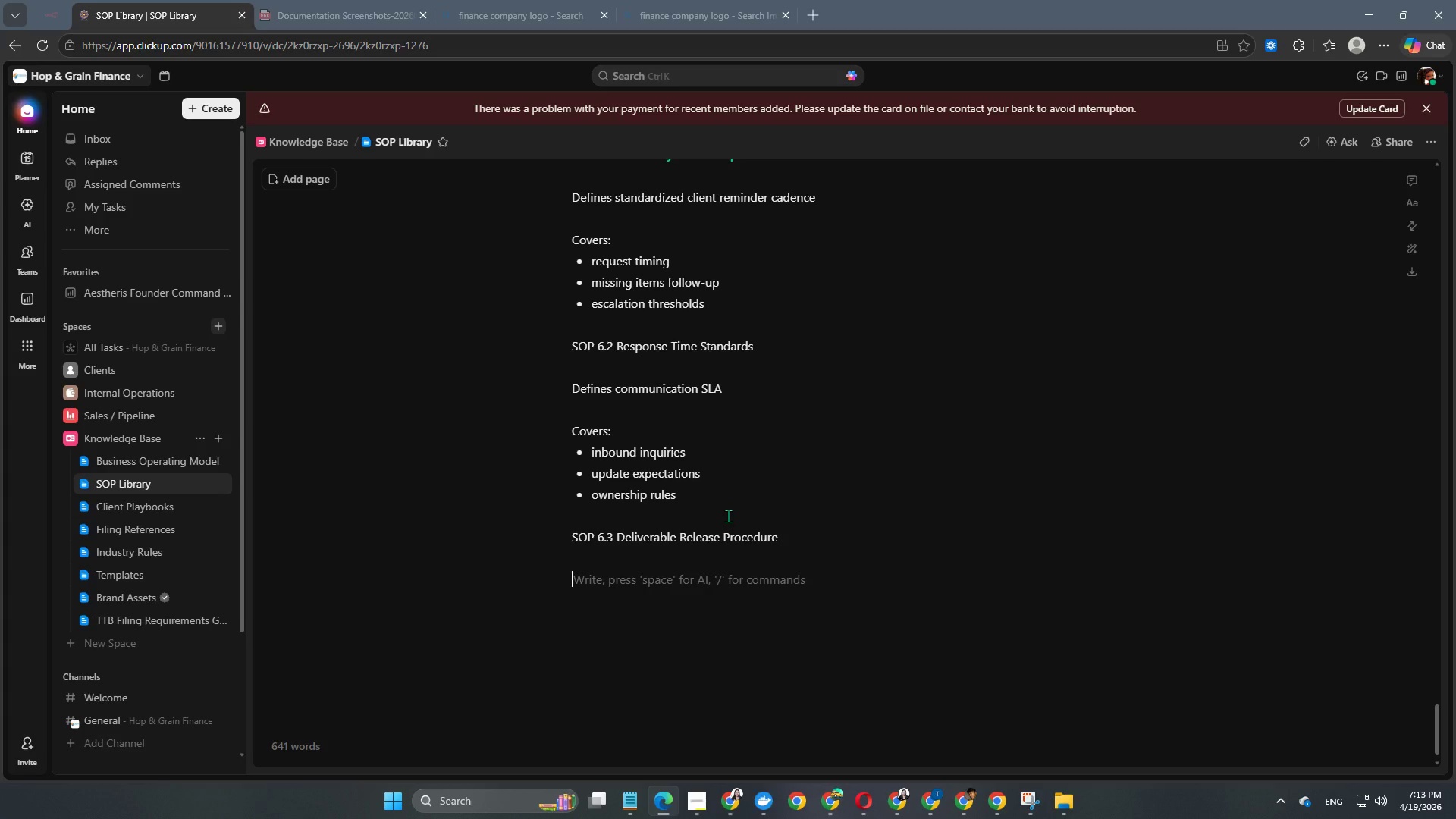 
type(Defines sending completed outputs)
 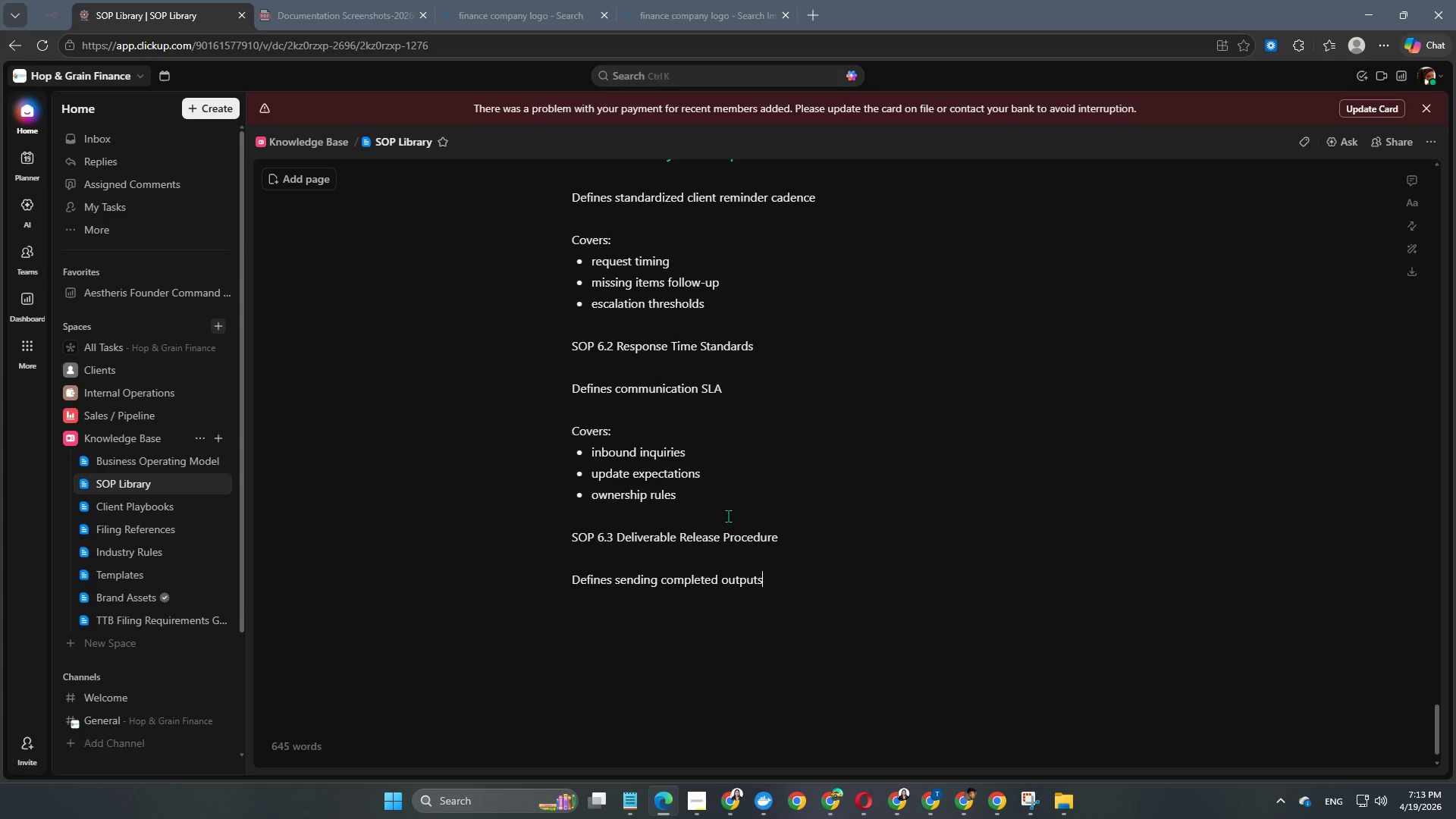 
key(Enter)
 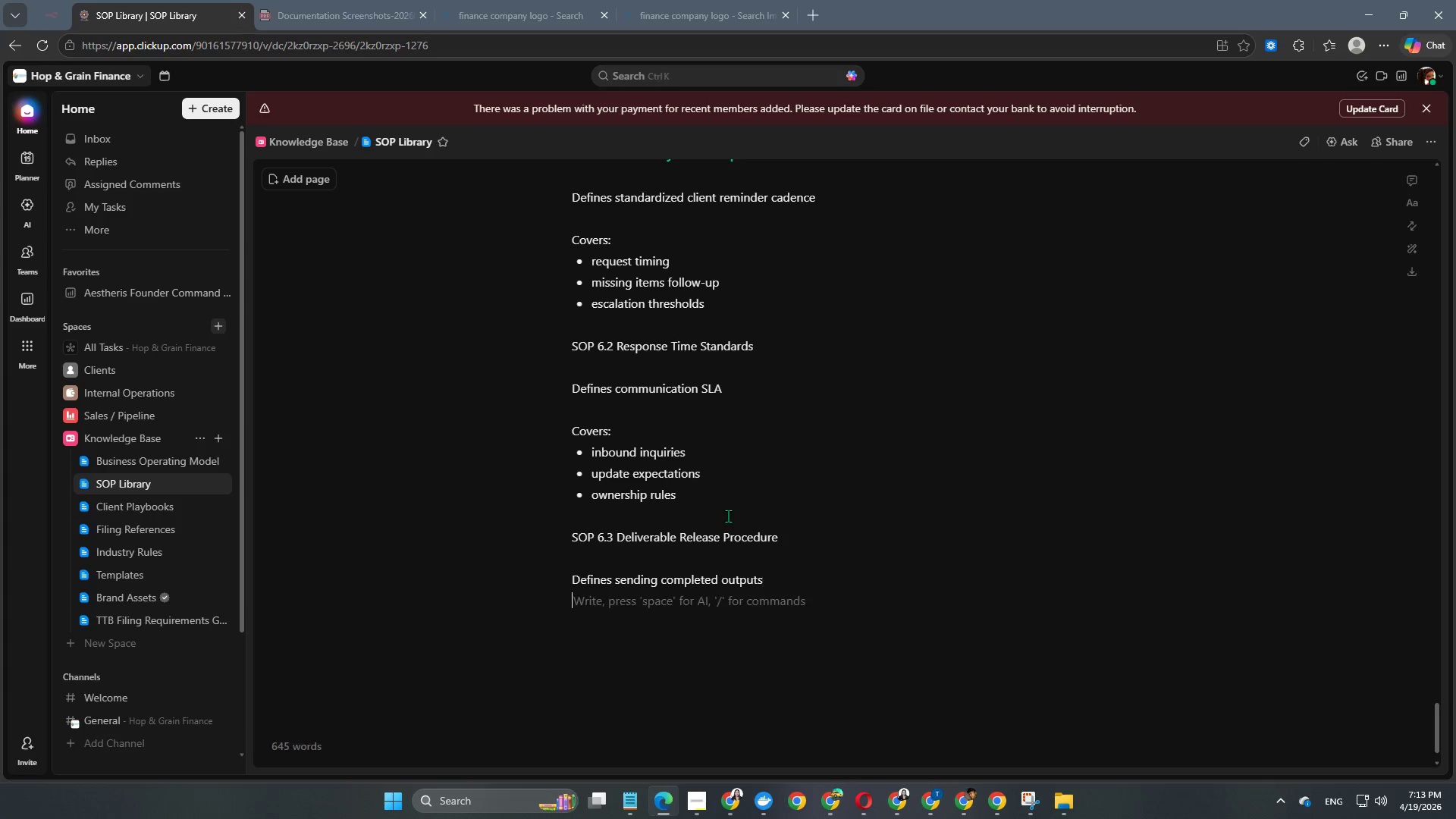 
key(Enter)
 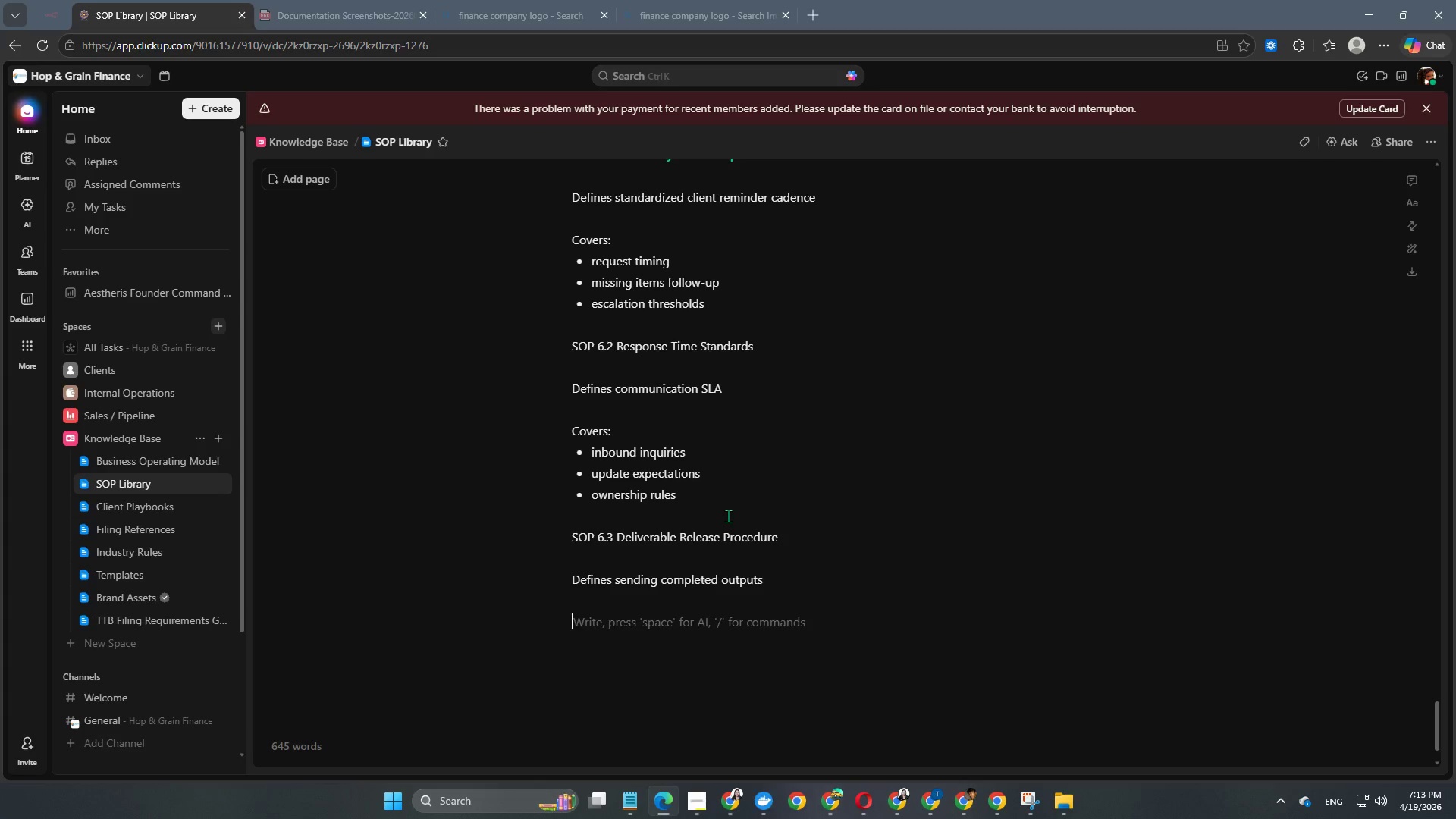 
type(Covers: )
 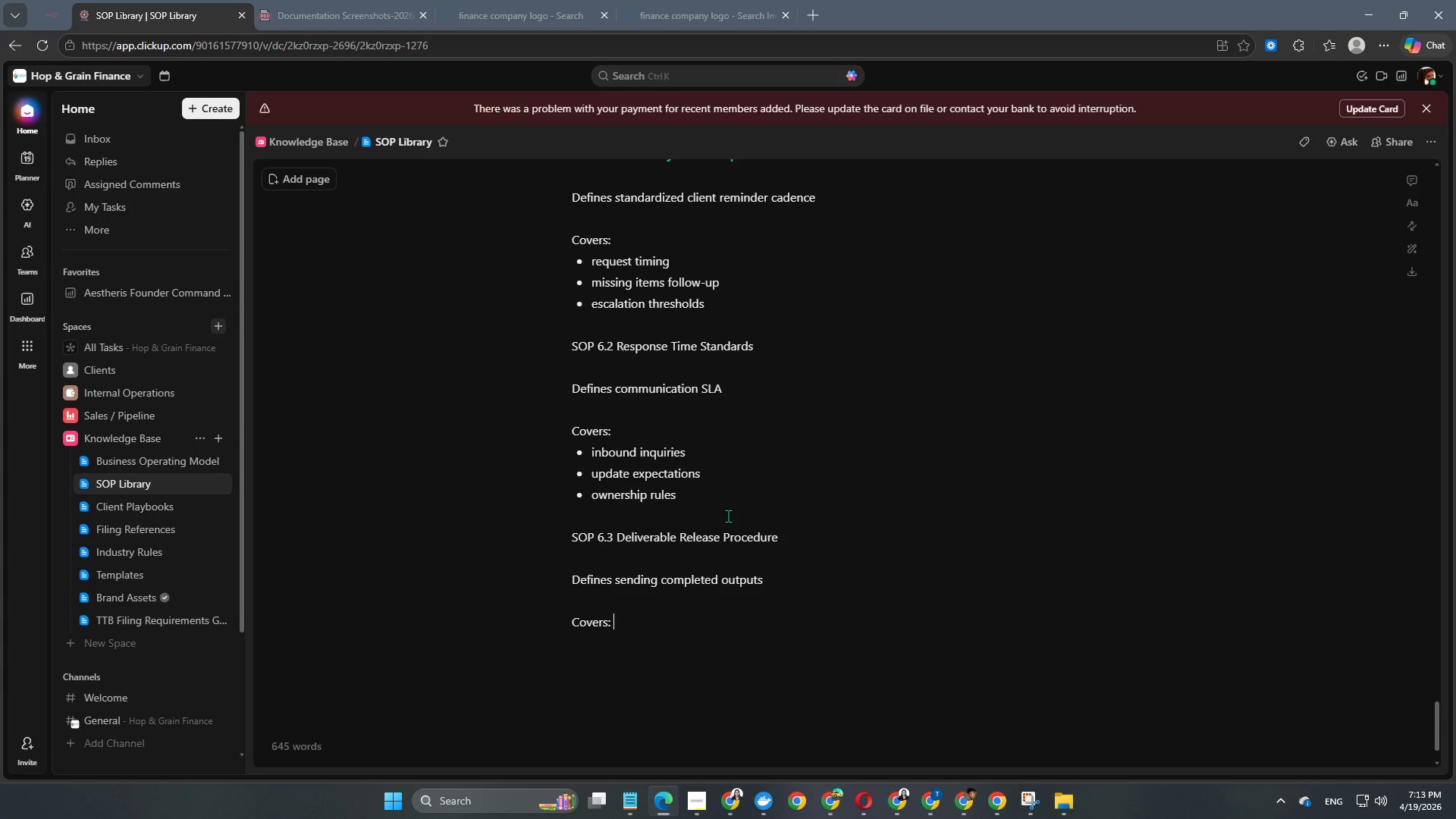 
key(Enter)
 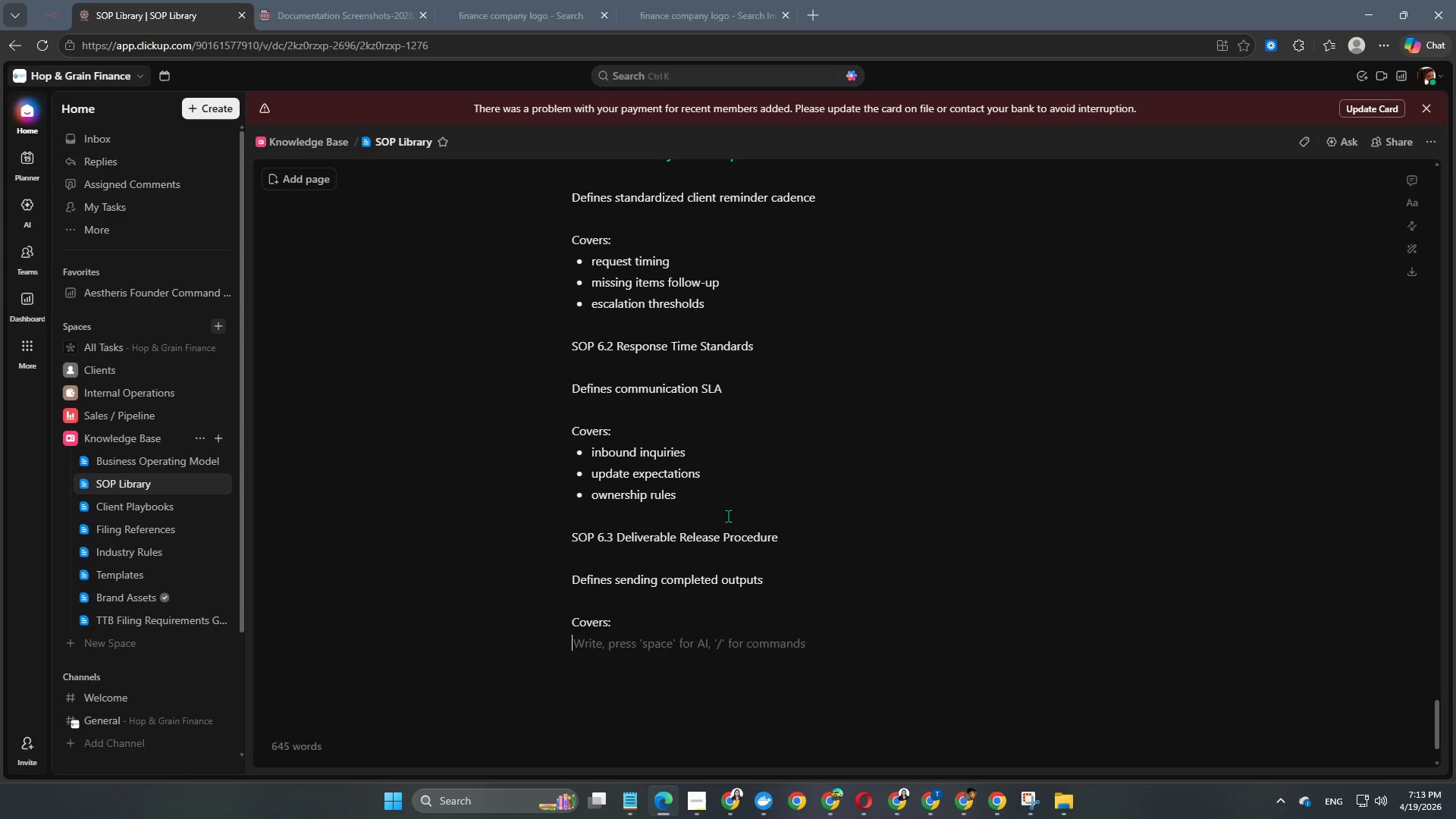 
key(Enter)
 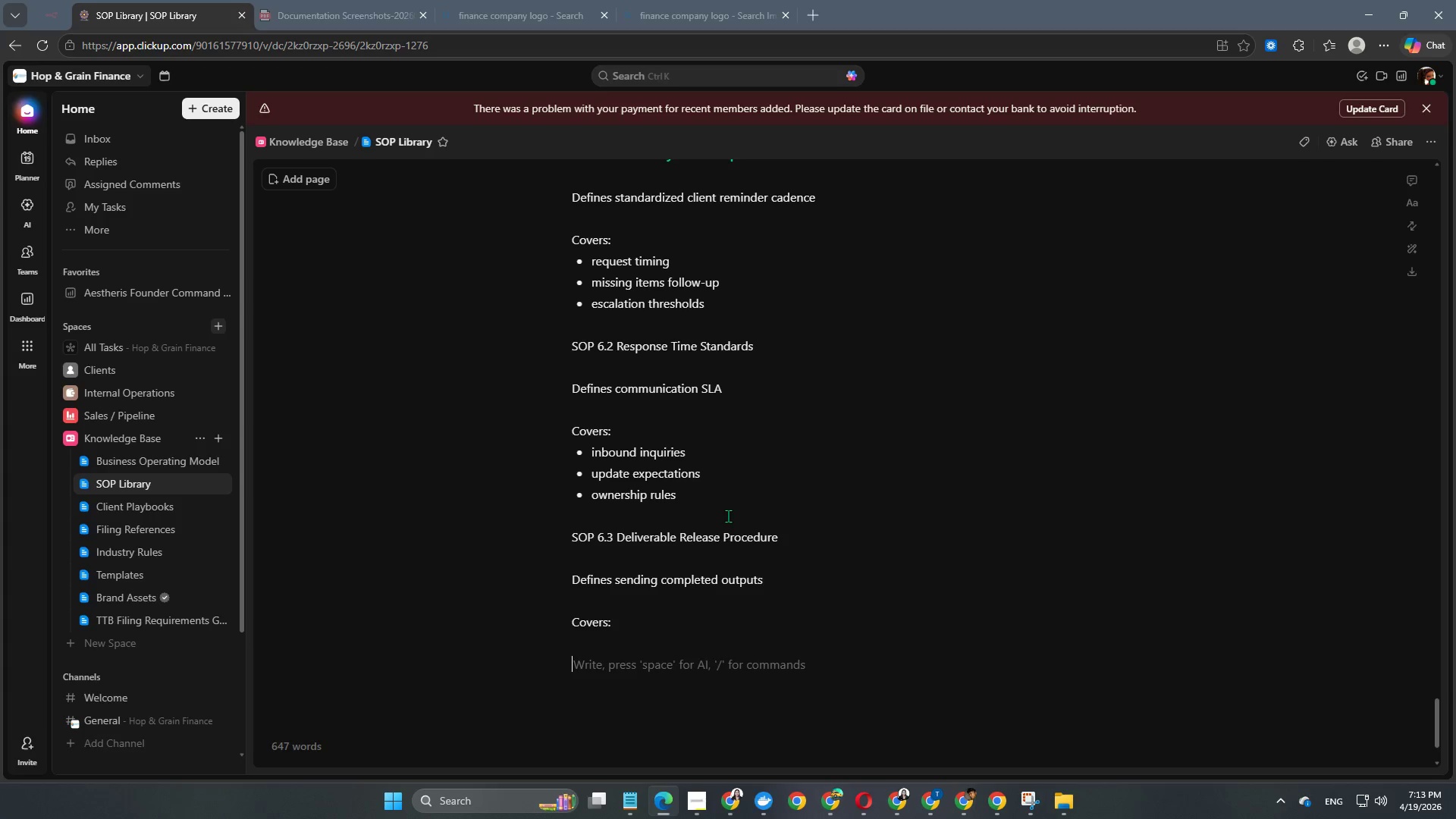 
key(Backspace)
type(-  )
key(Backspace)
type(completel)
key(Backspace)
type(ness check)
 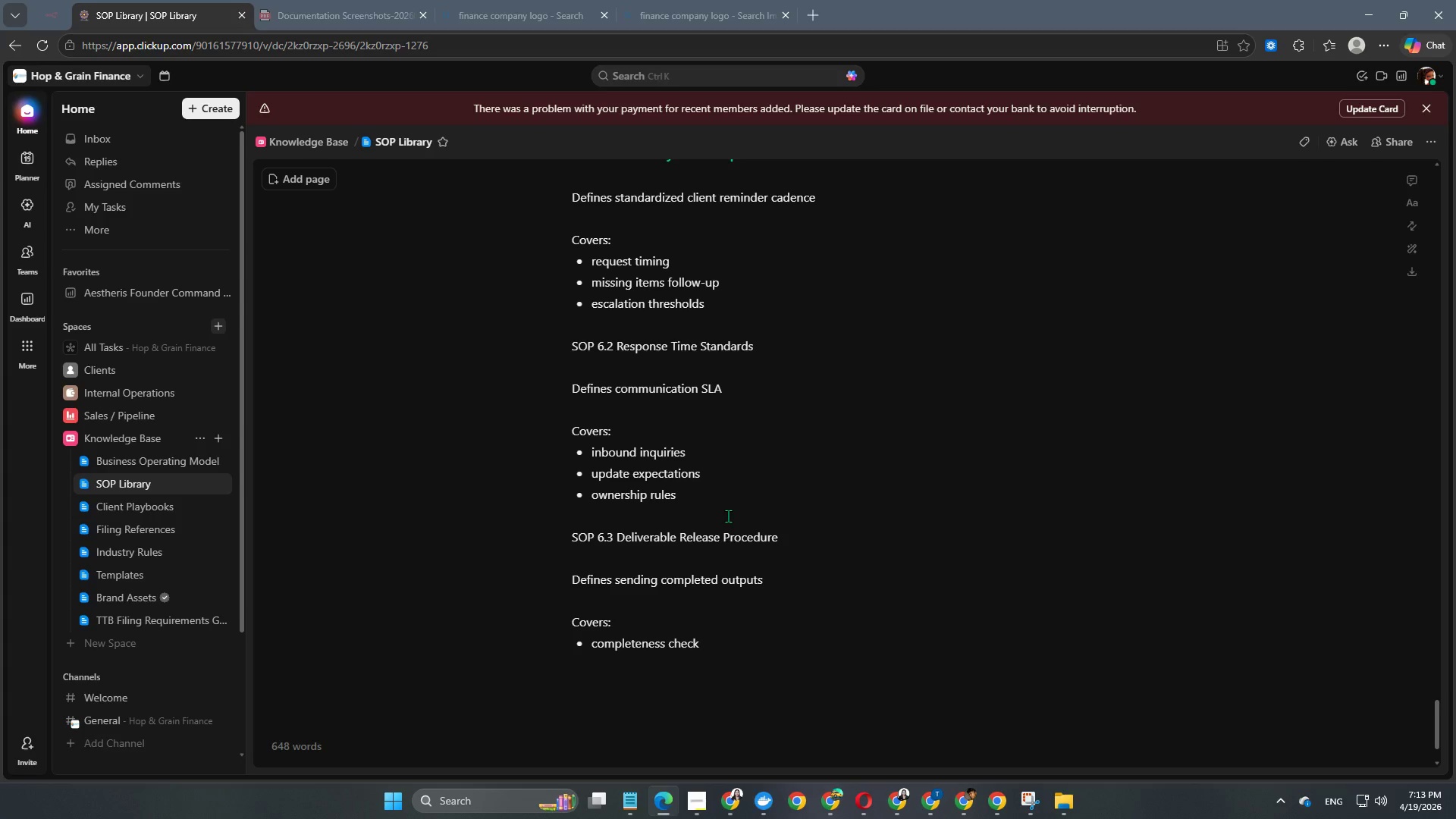 
key(Enter)
 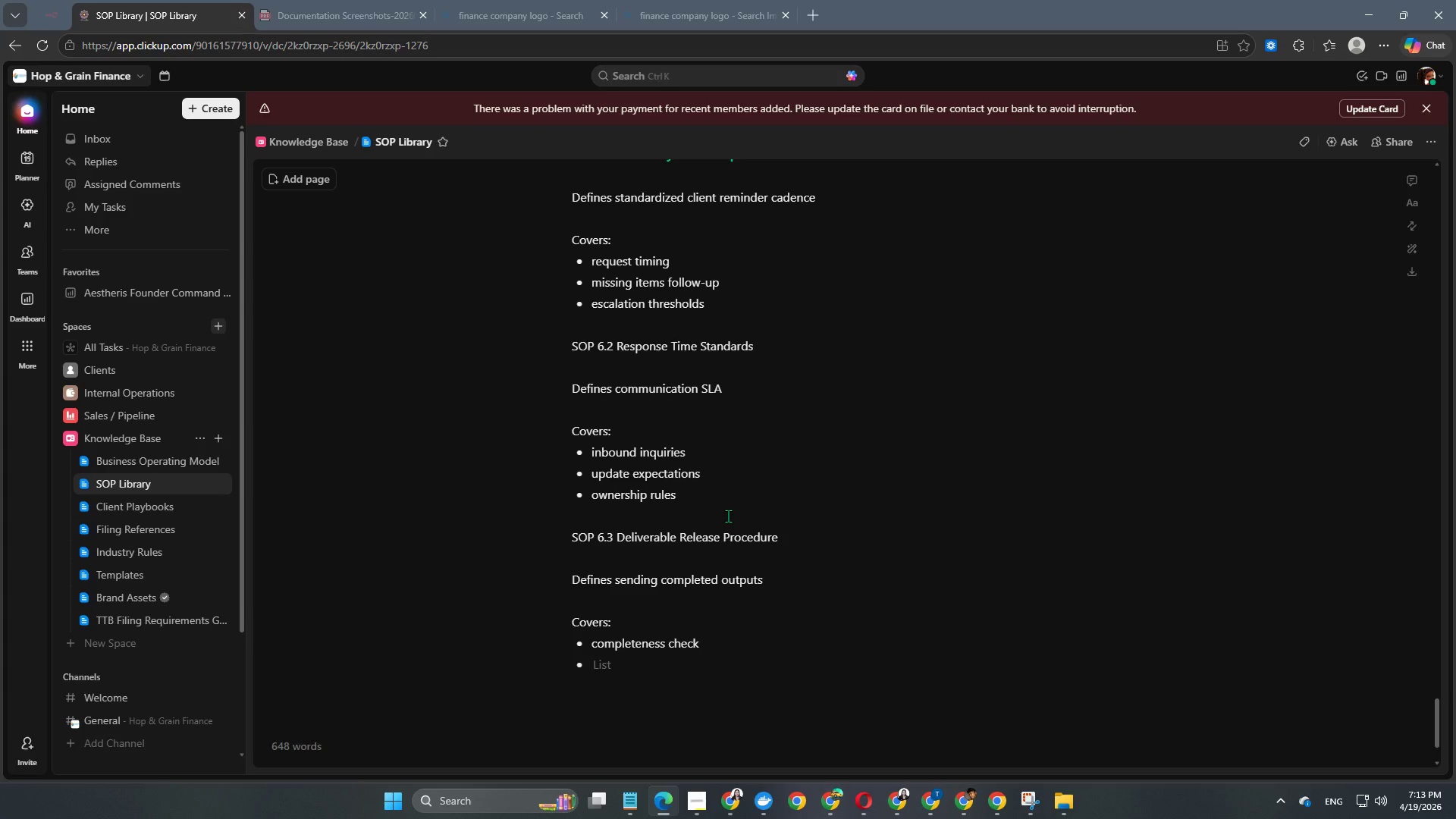 
type(approval confirmed)
 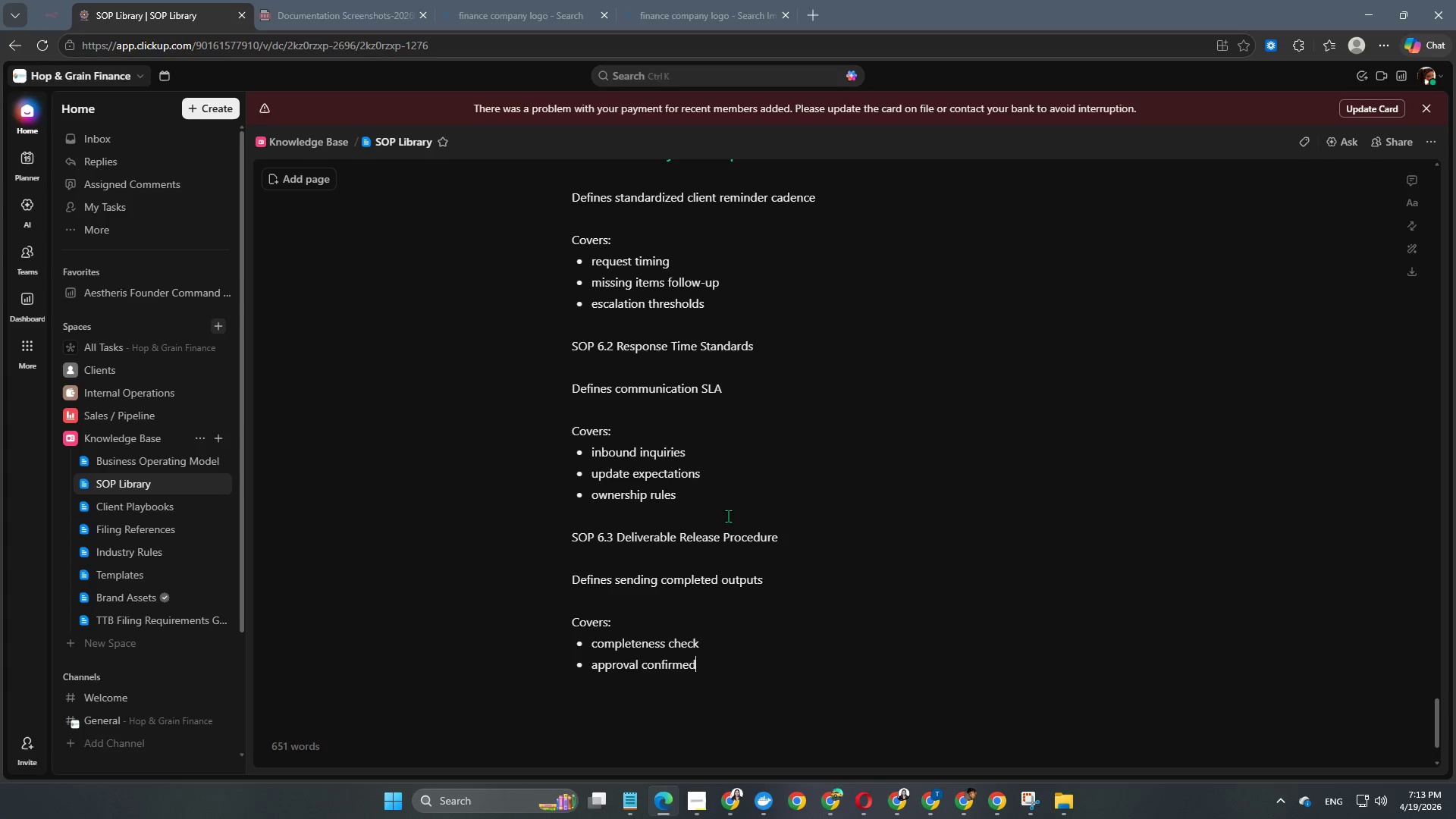 
key(Enter)
 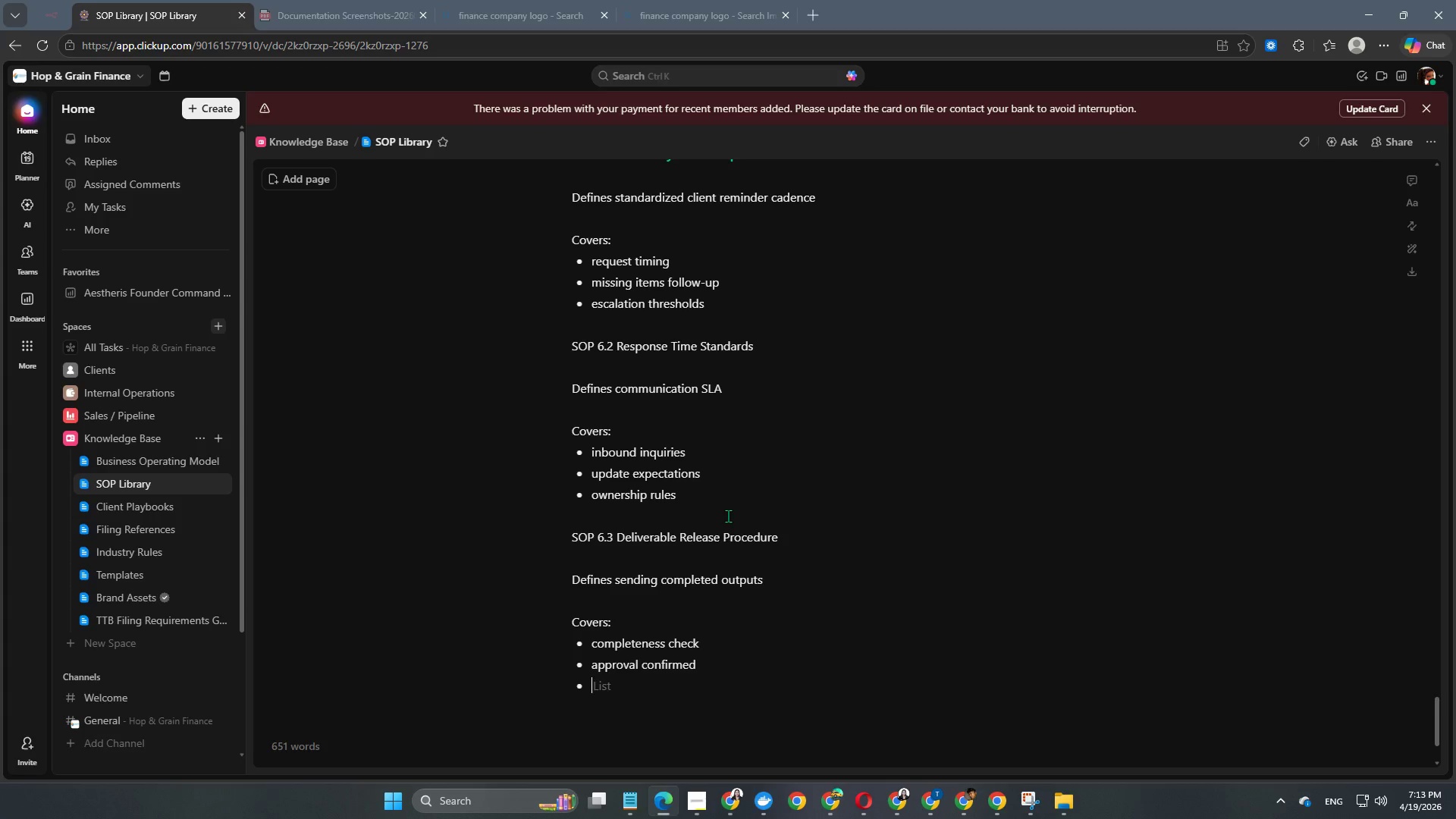 
type(delivery method)
 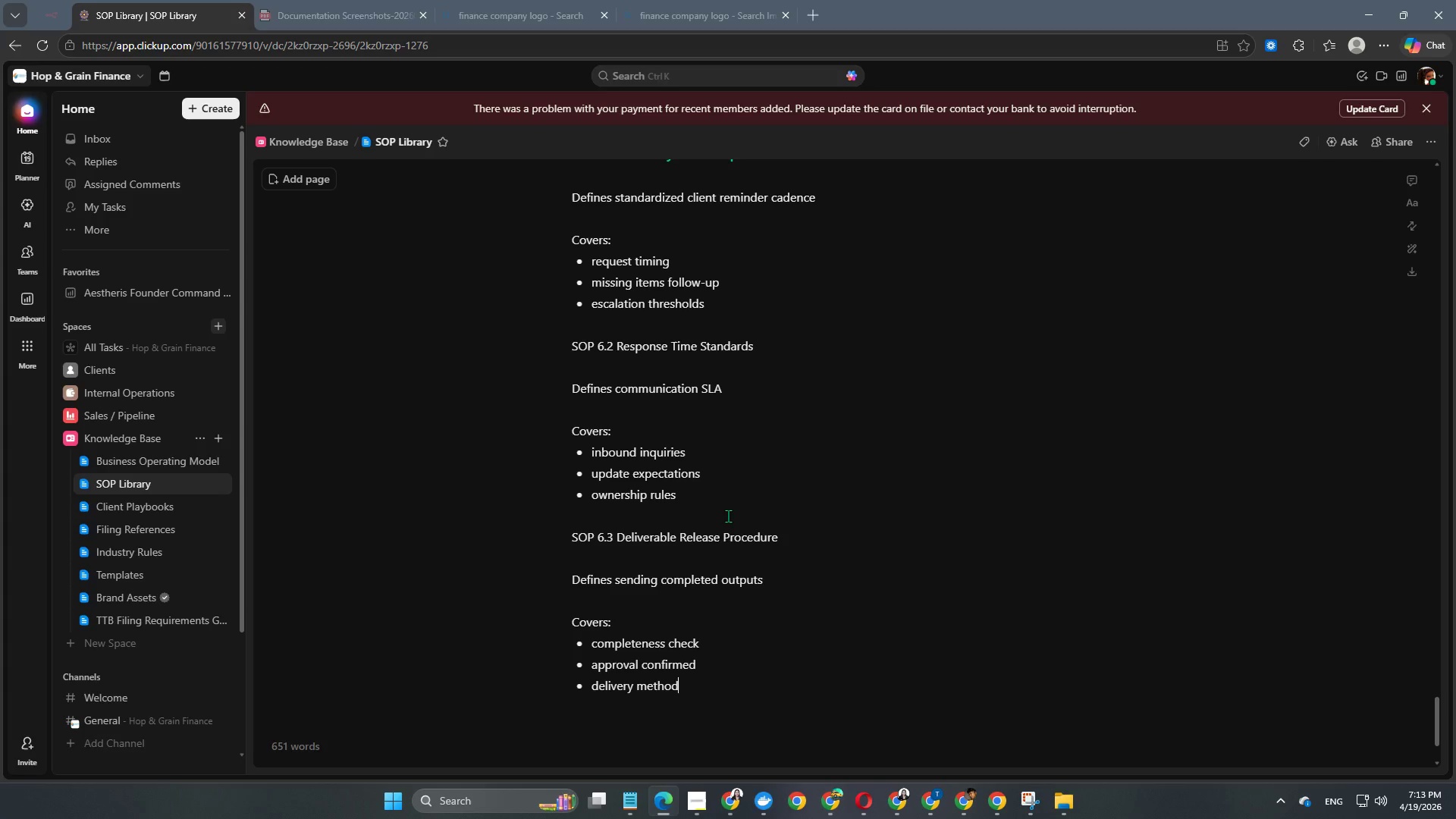 
key(Enter)
 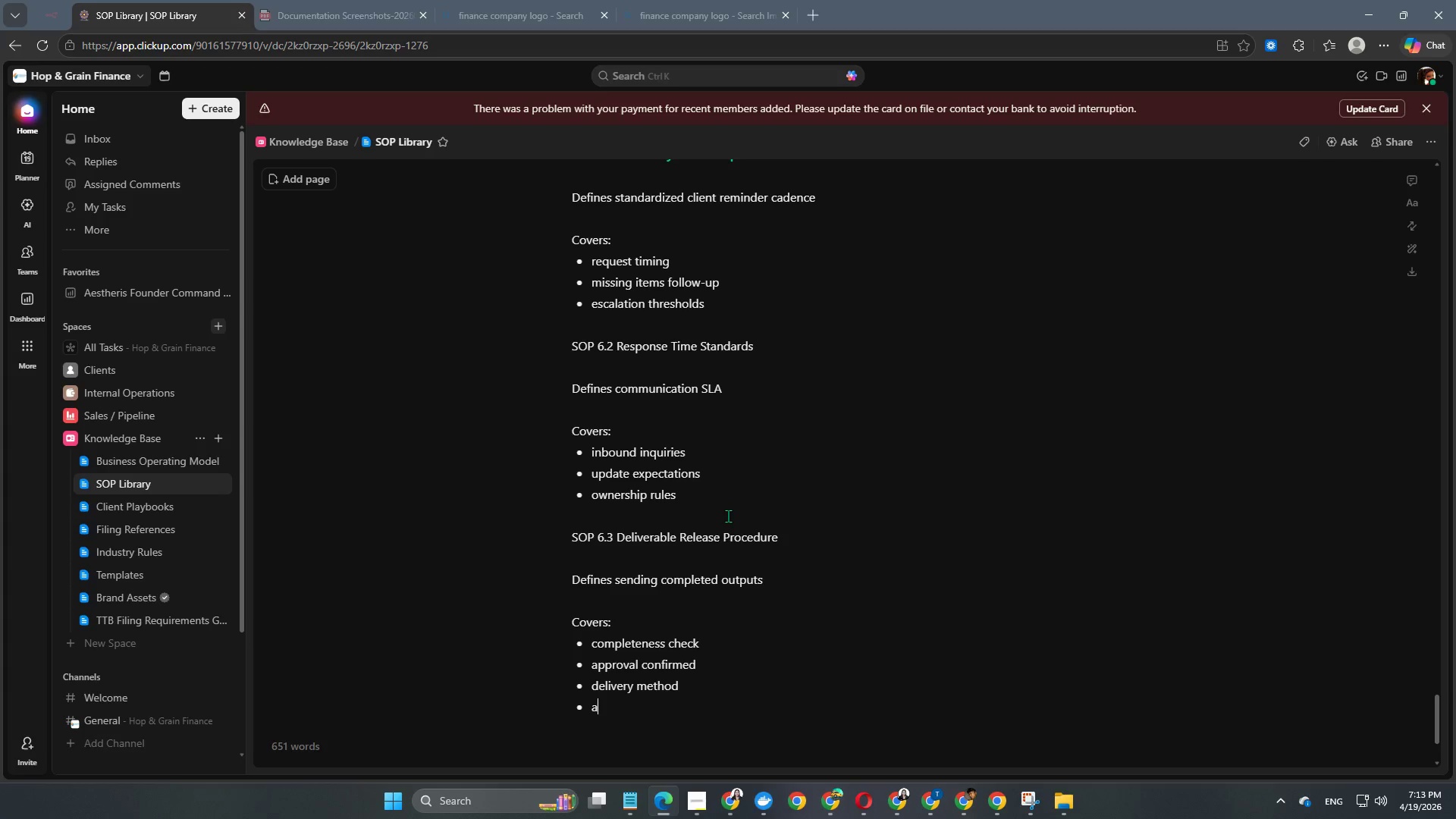 
type(acknowledfe)
key(Backspace)
key(Backspace)
type(gement tracking)
 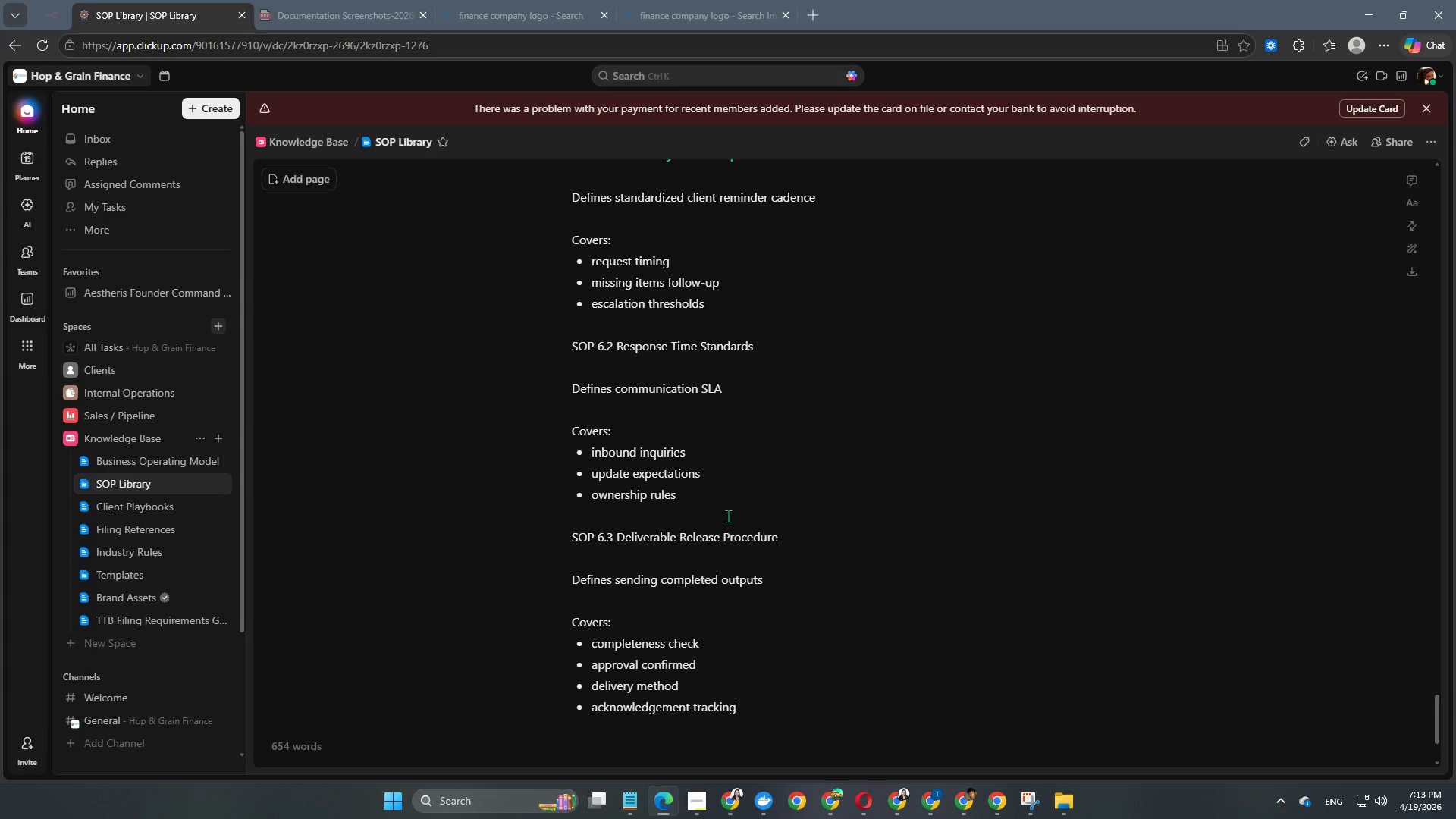 
key(Enter)
 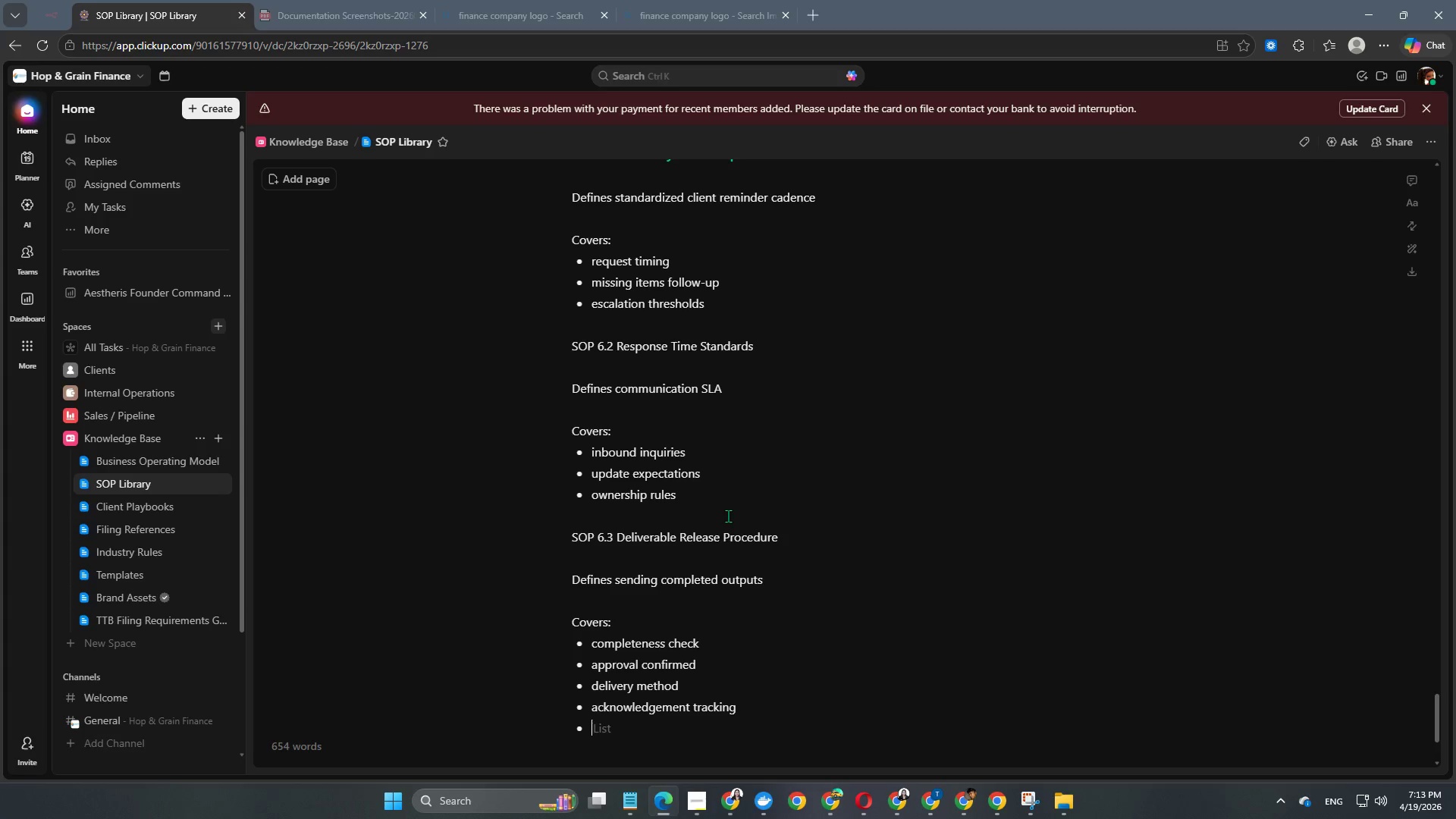 
key(Enter)
 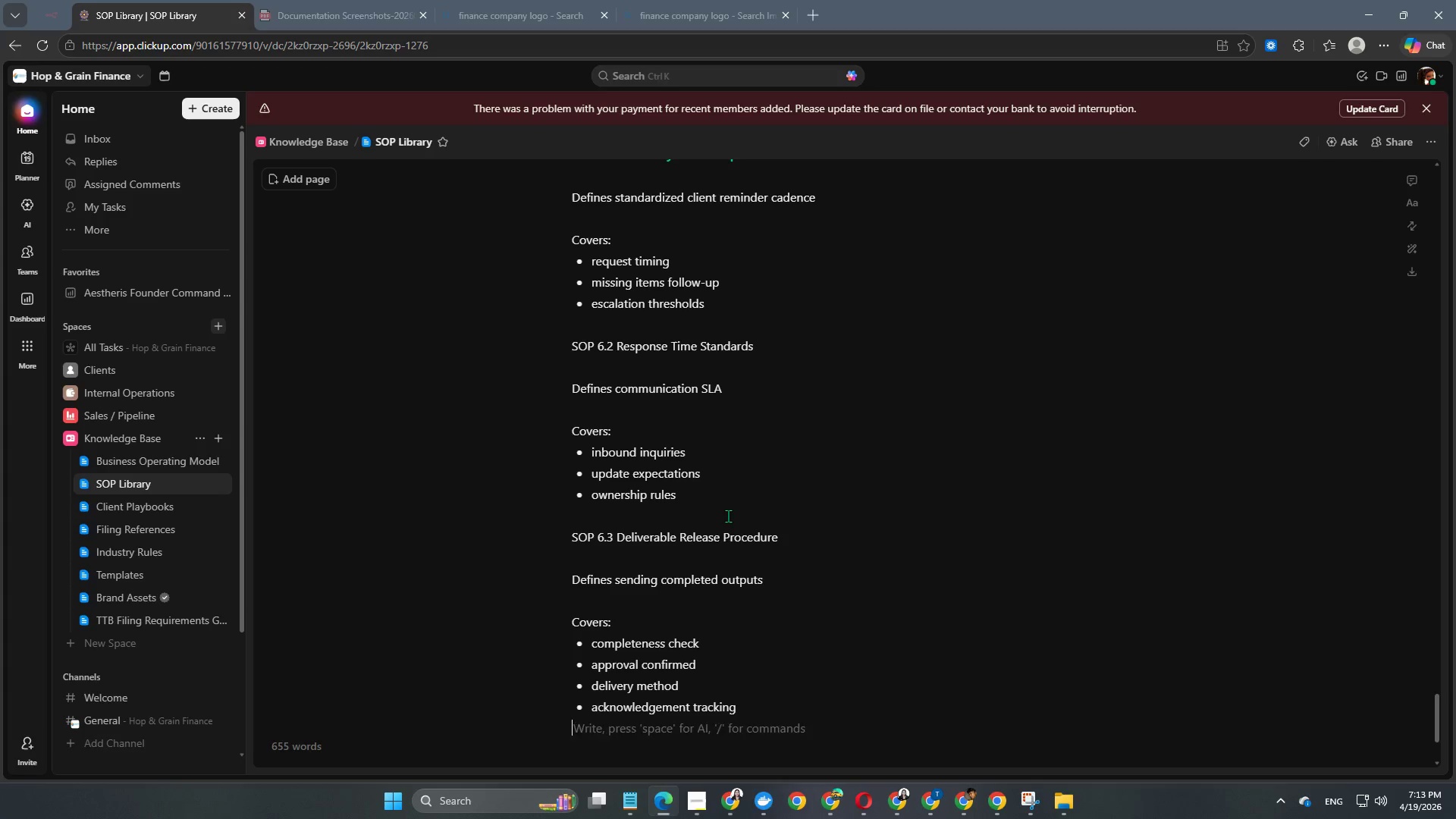 
key(Enter)
 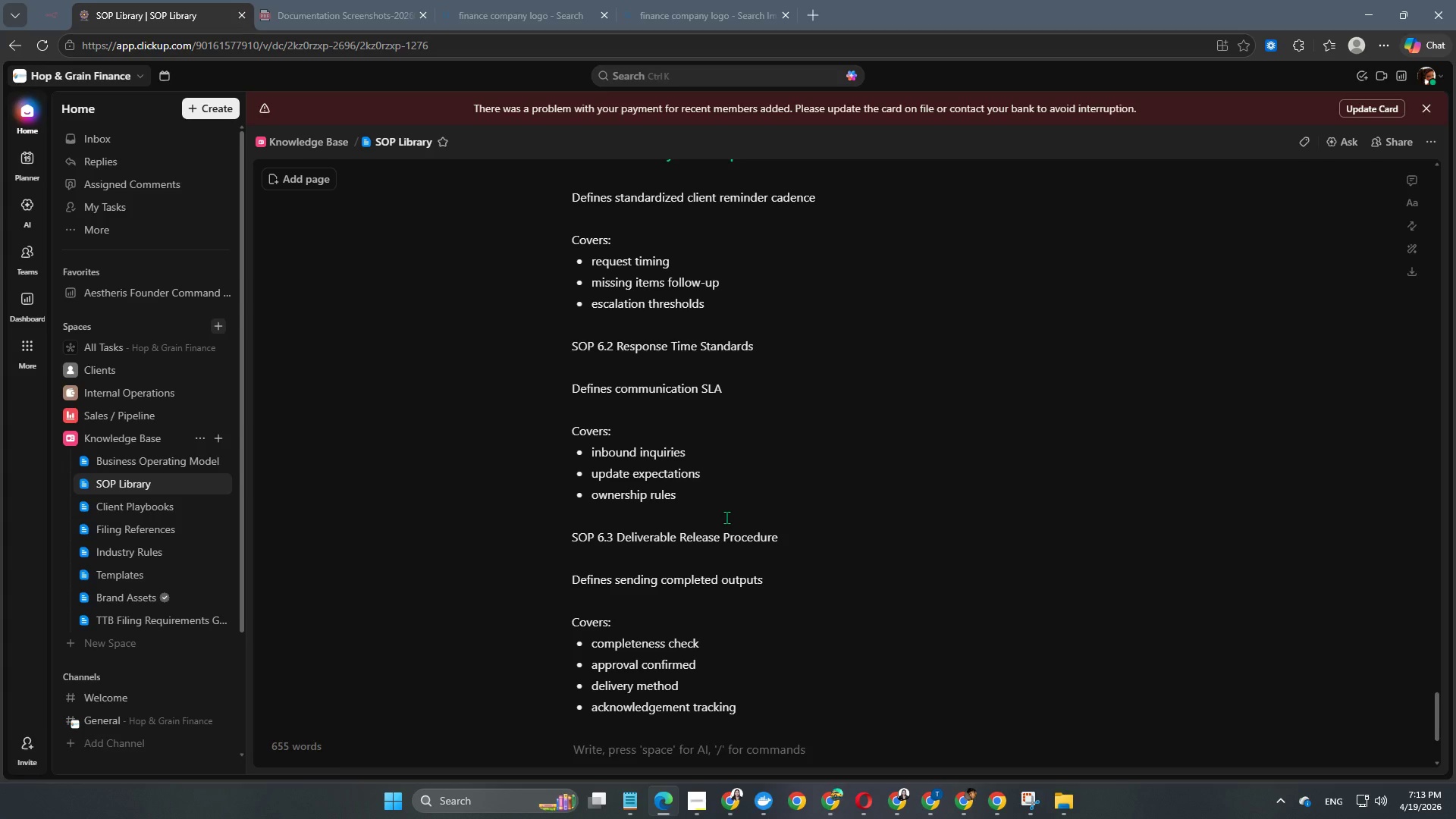 
scroll: coordinate [715, 521], scroll_direction: none, amount: 0.0
 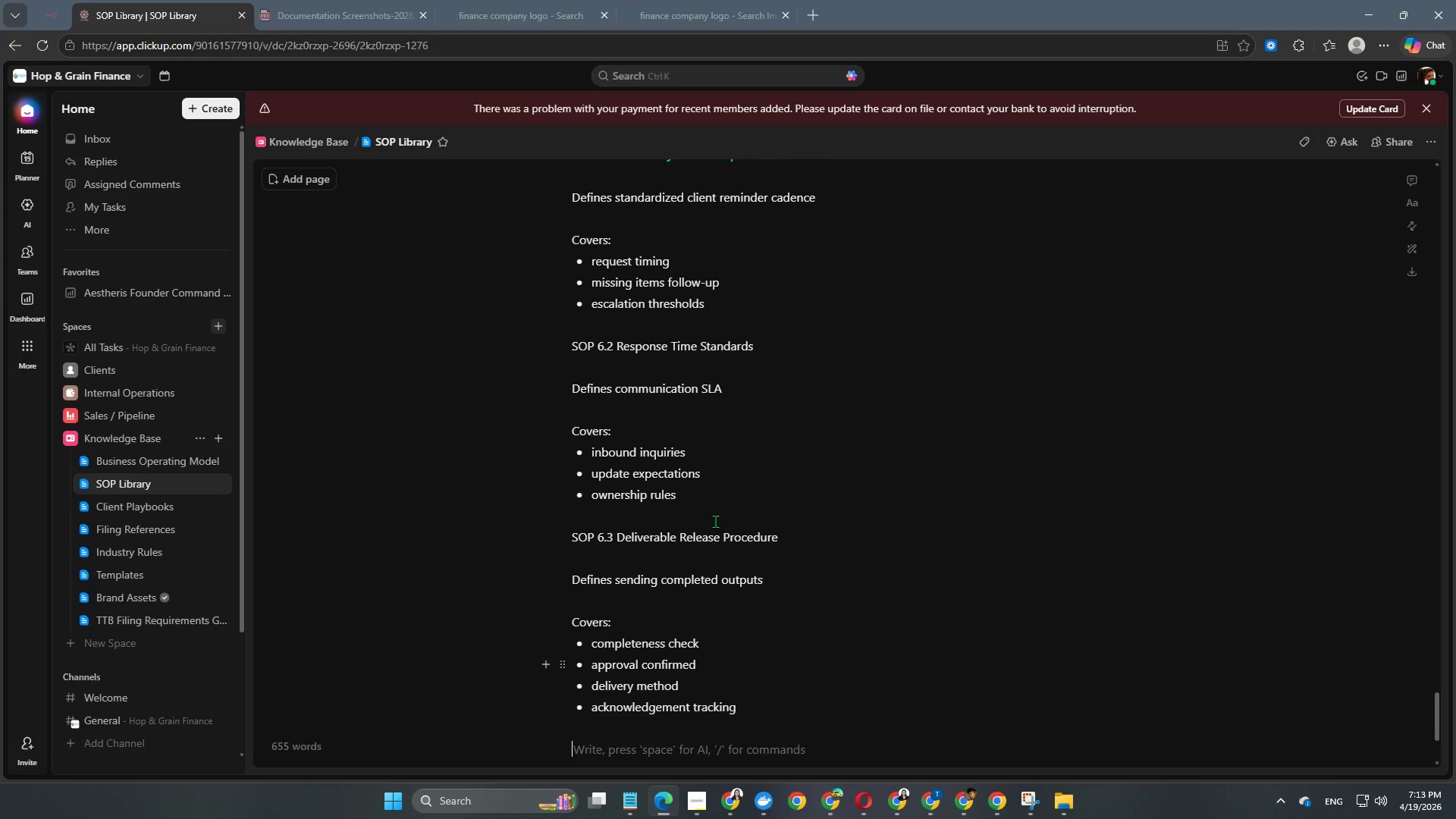 
scroll: coordinate [715, 518], scroll_direction: up, amount: 1.0
 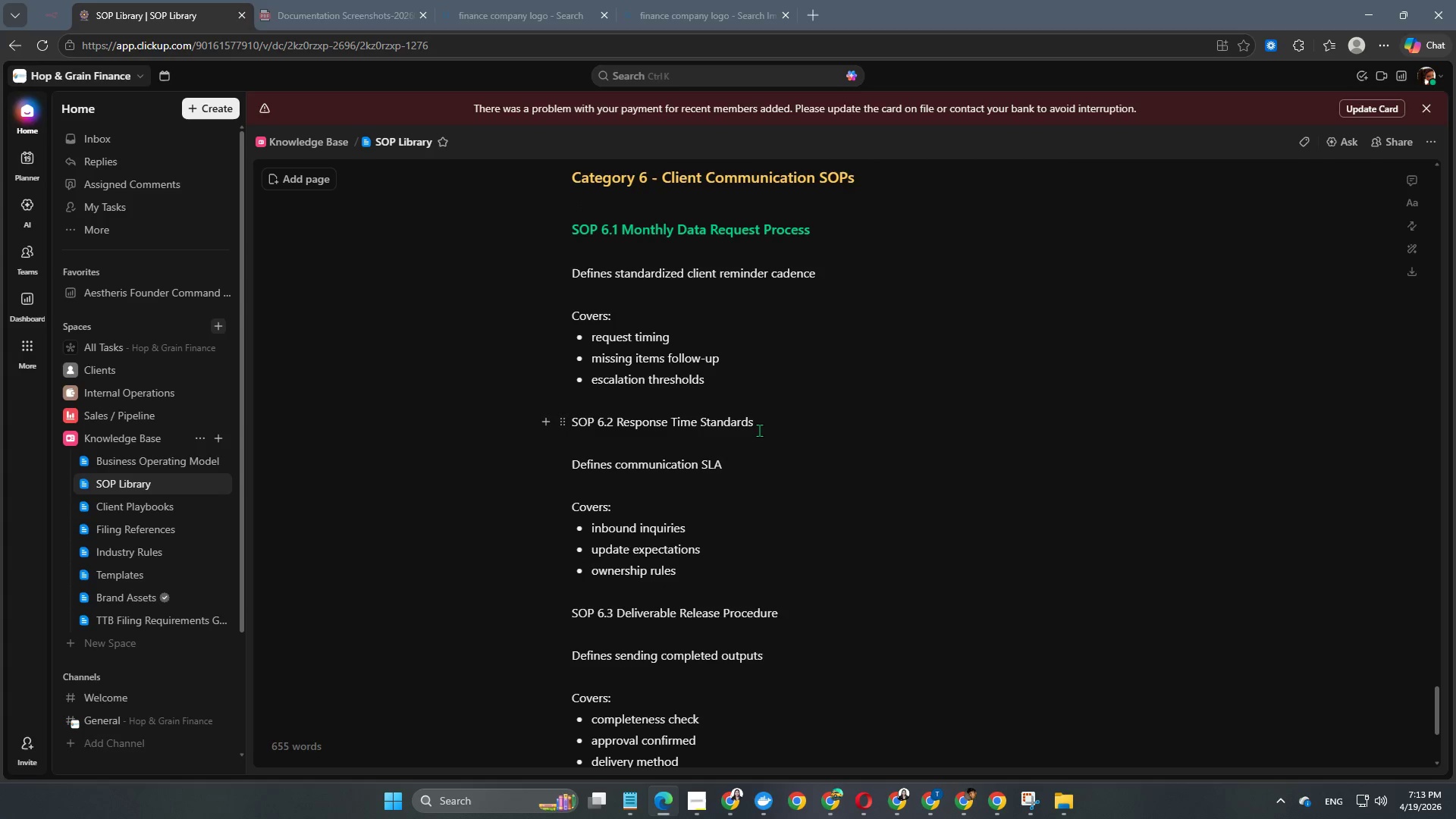 
left_click_drag(start_coordinate=[761, 428], to_coordinate=[549, 416])
 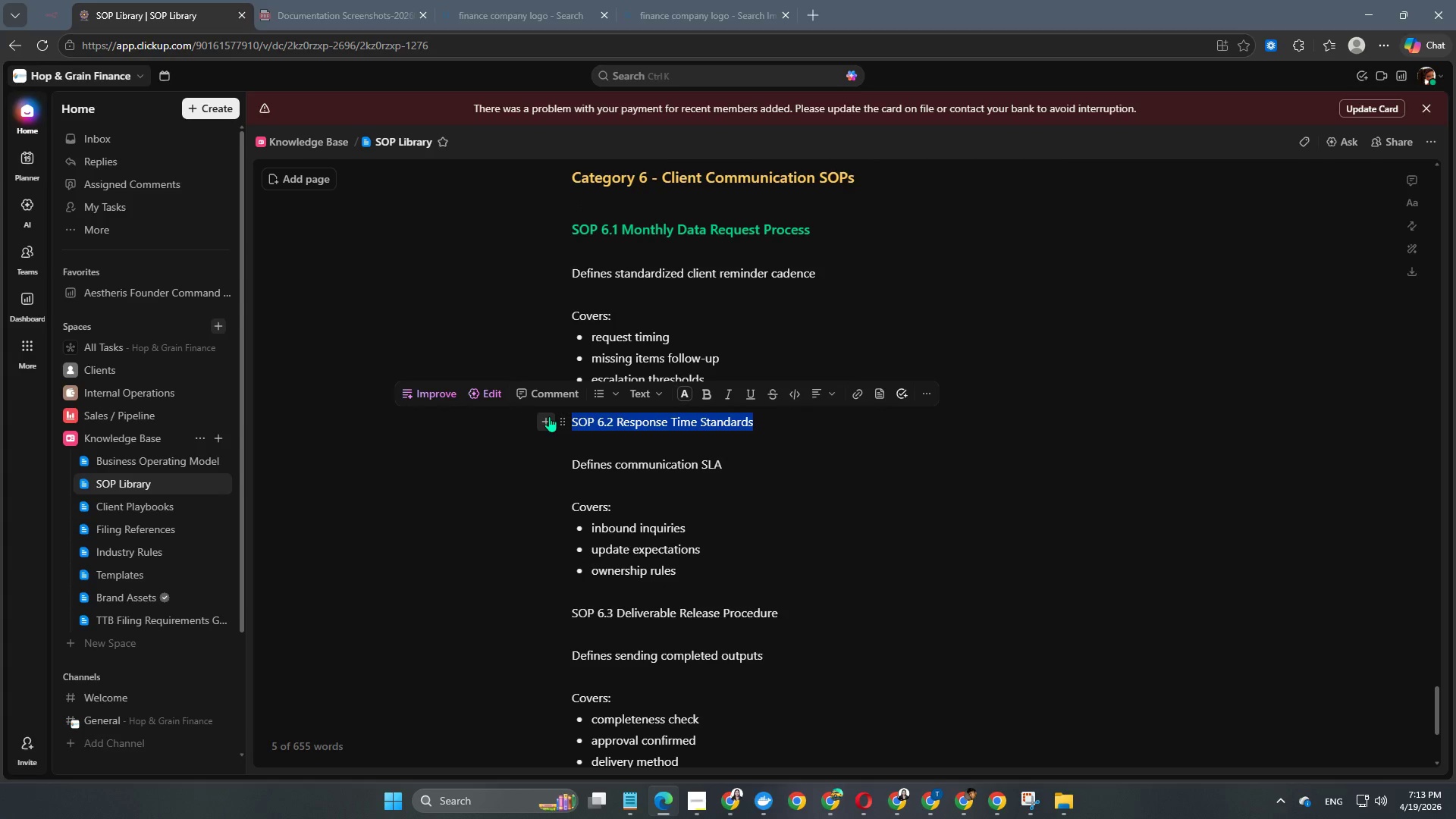 
key(Alt+Control+Numpad4)
 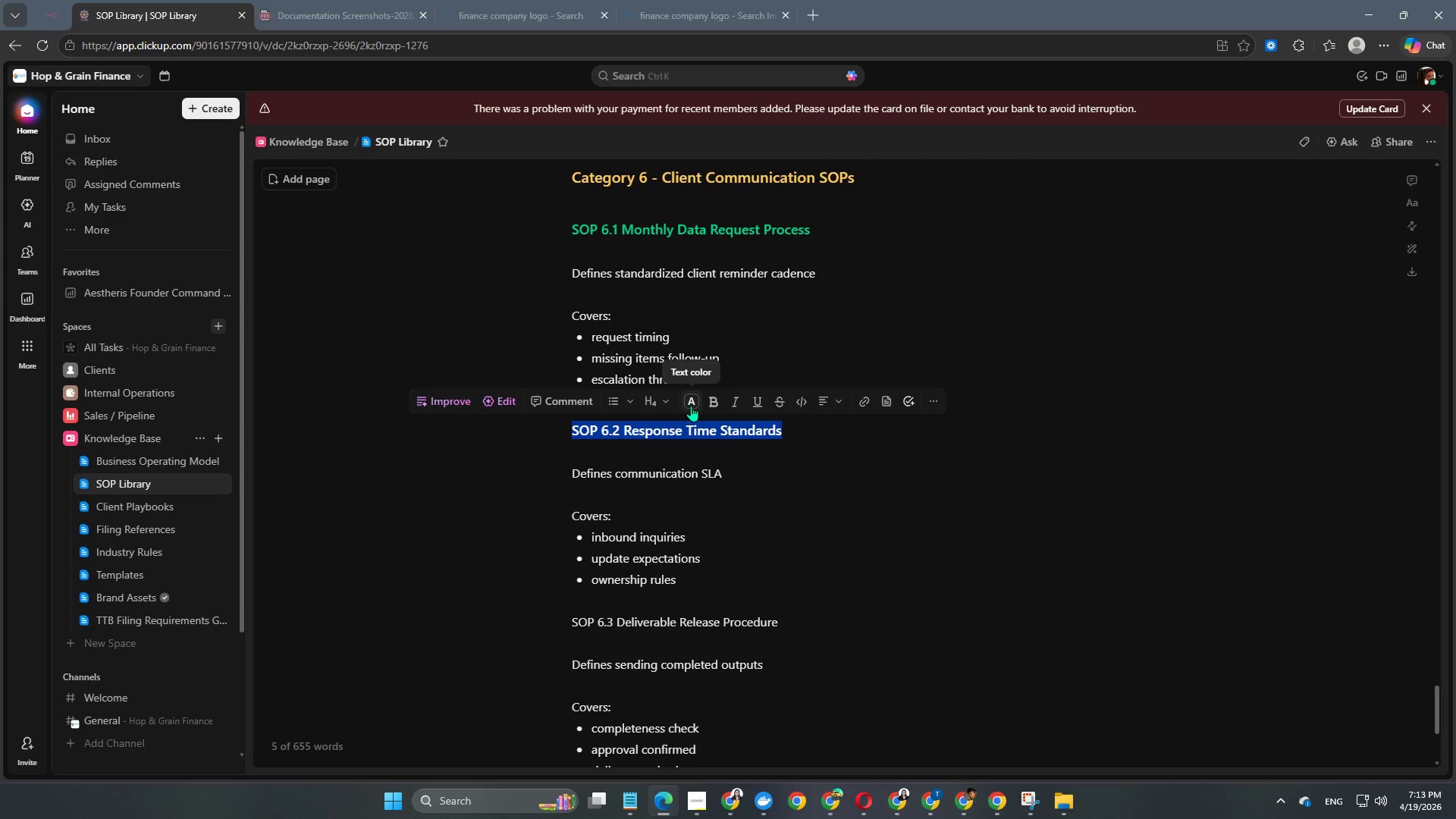 
left_click([691, 406])
 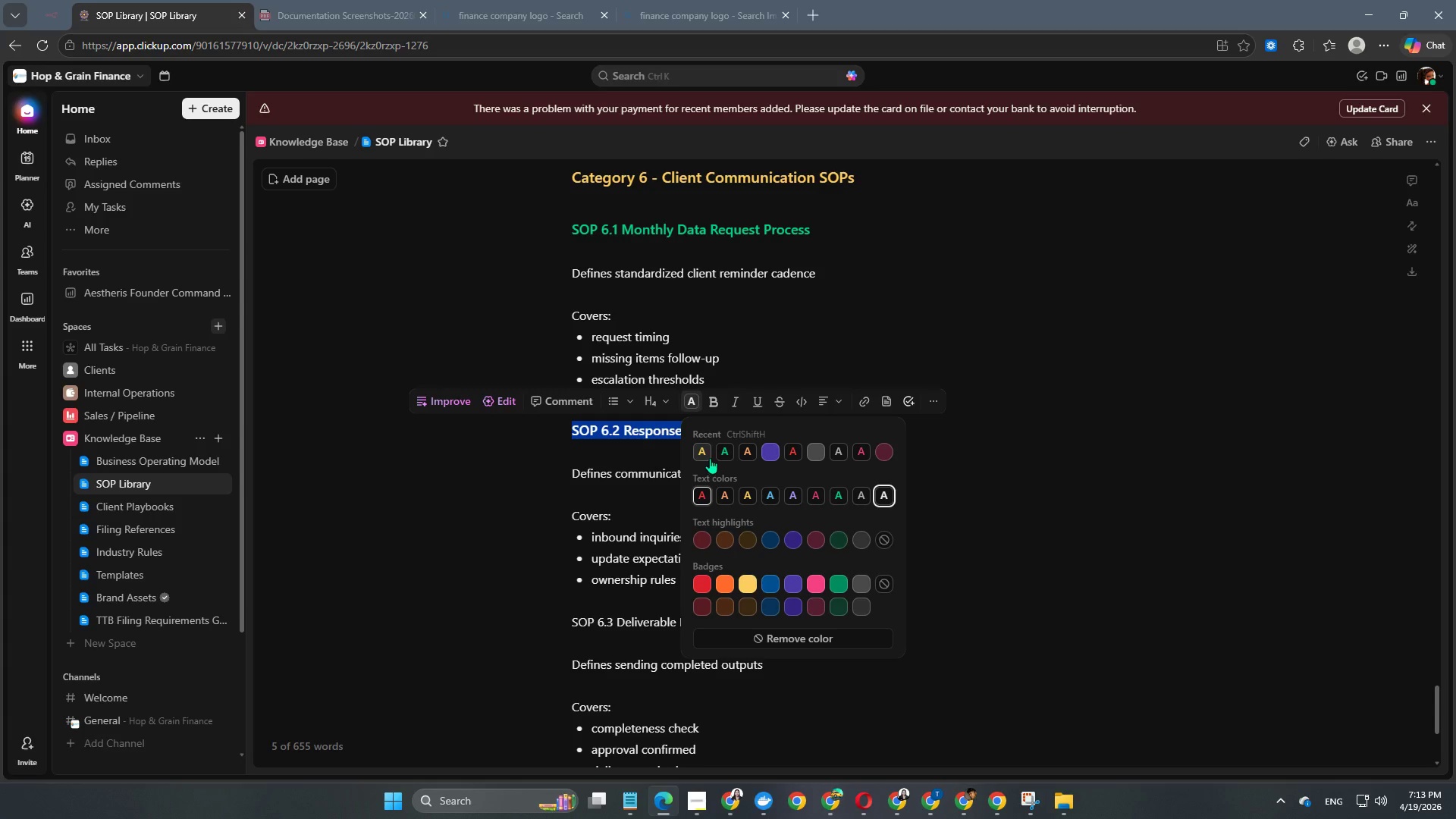 
left_click([723, 452])
 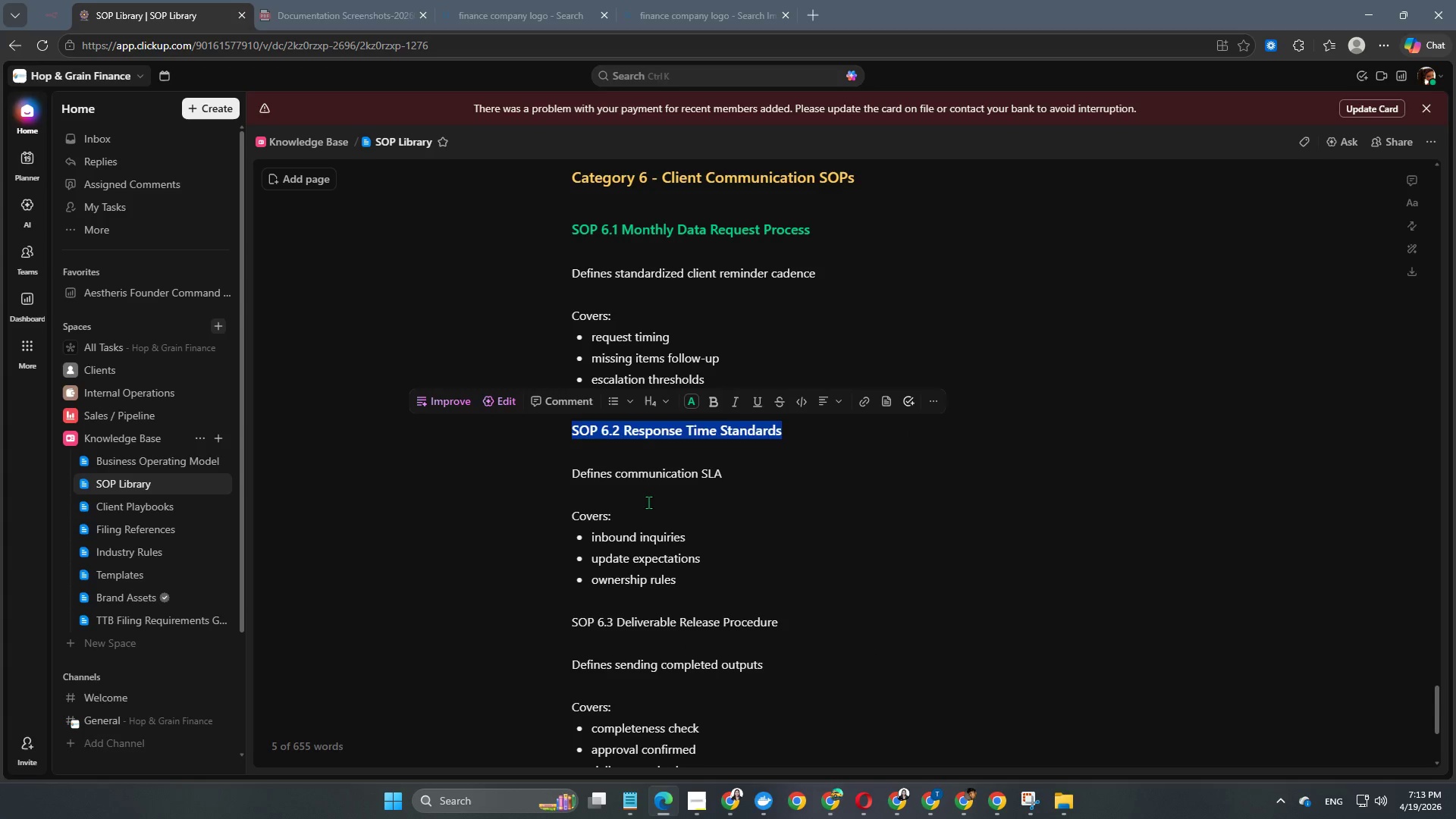 
left_click([648, 502])
 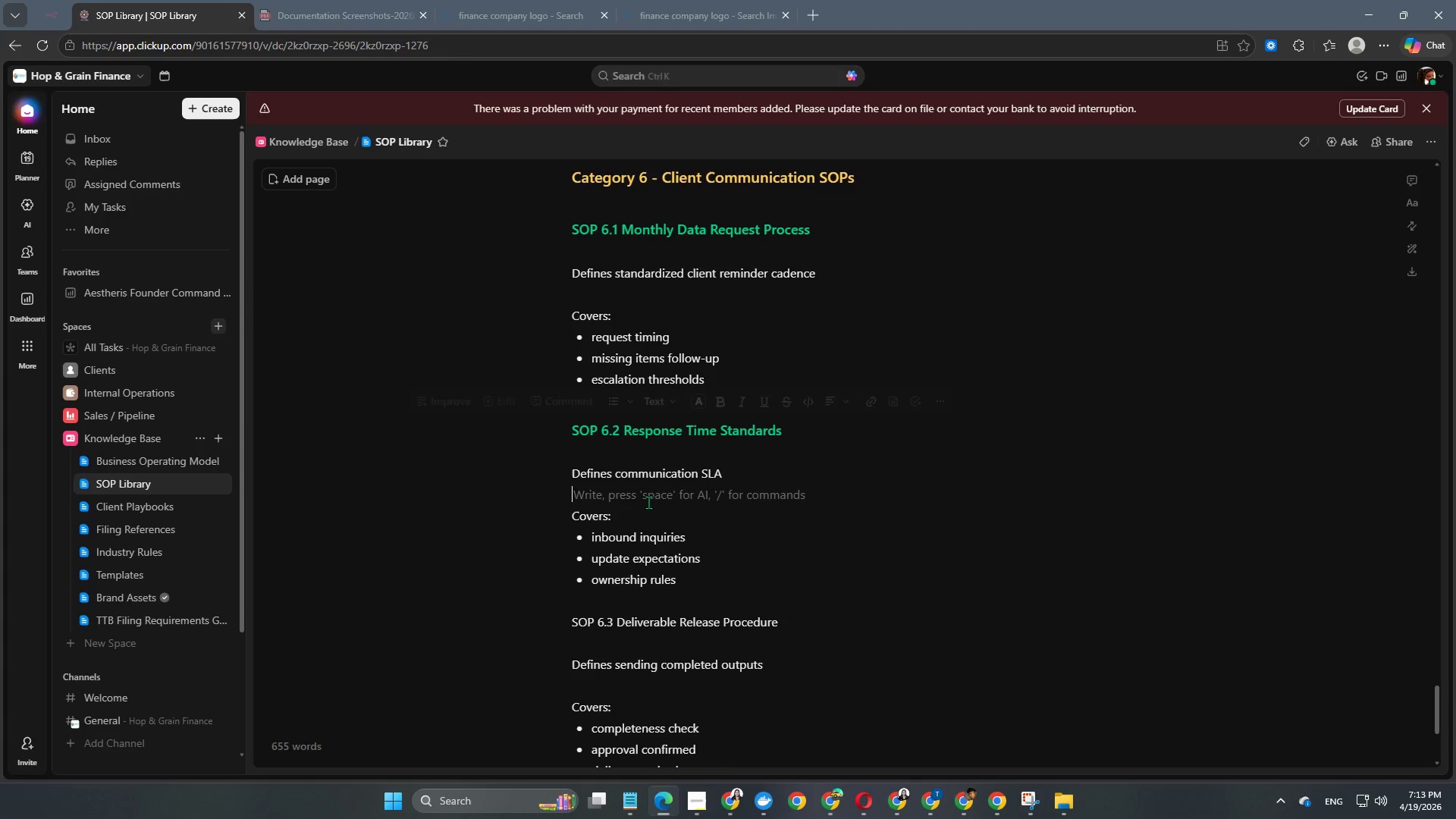 
scroll: coordinate [648, 502], scroll_direction: down, amount: 3.0
 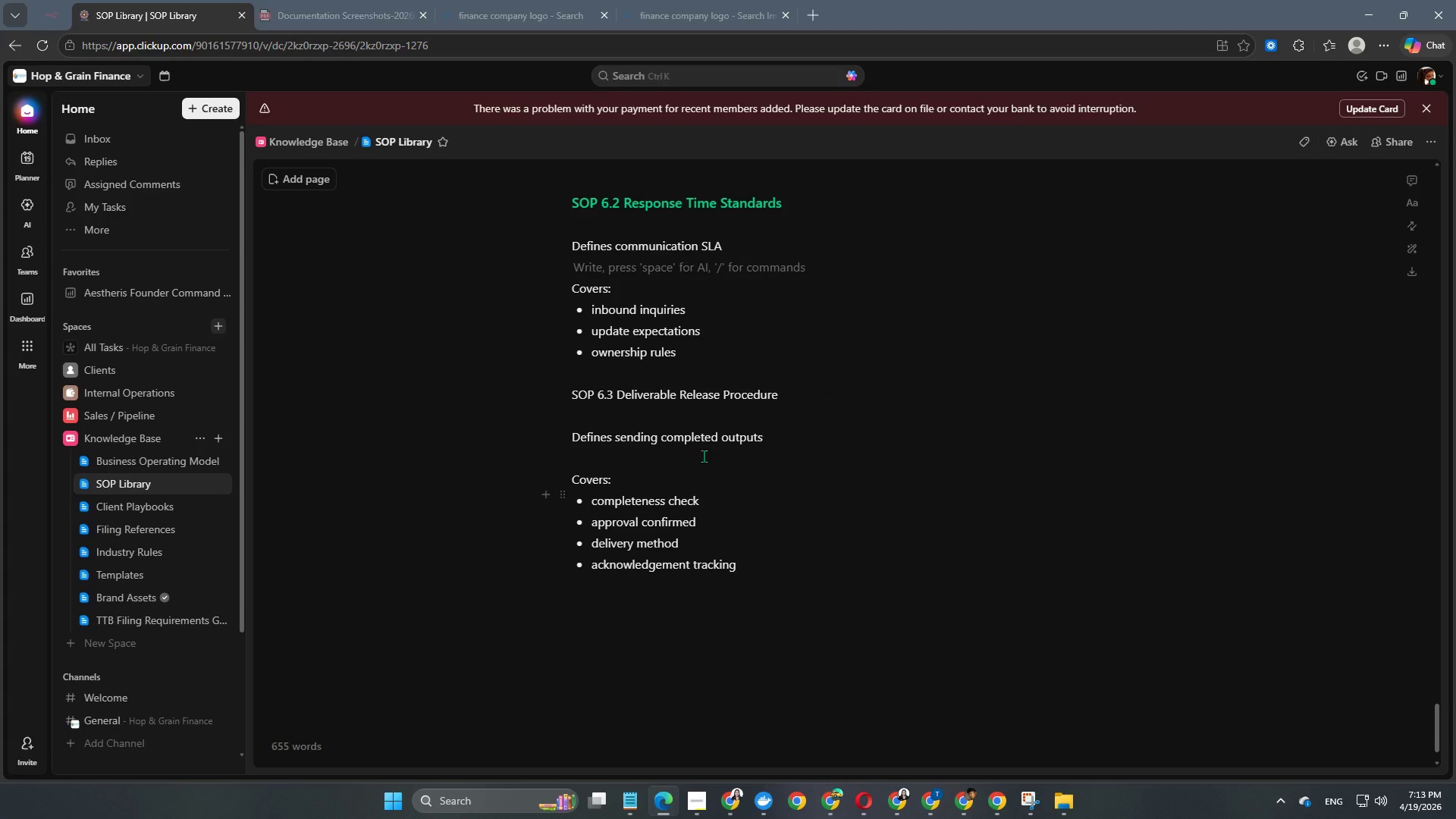 
scroll: coordinate [696, 451], scroll_direction: up, amount: 1.0
 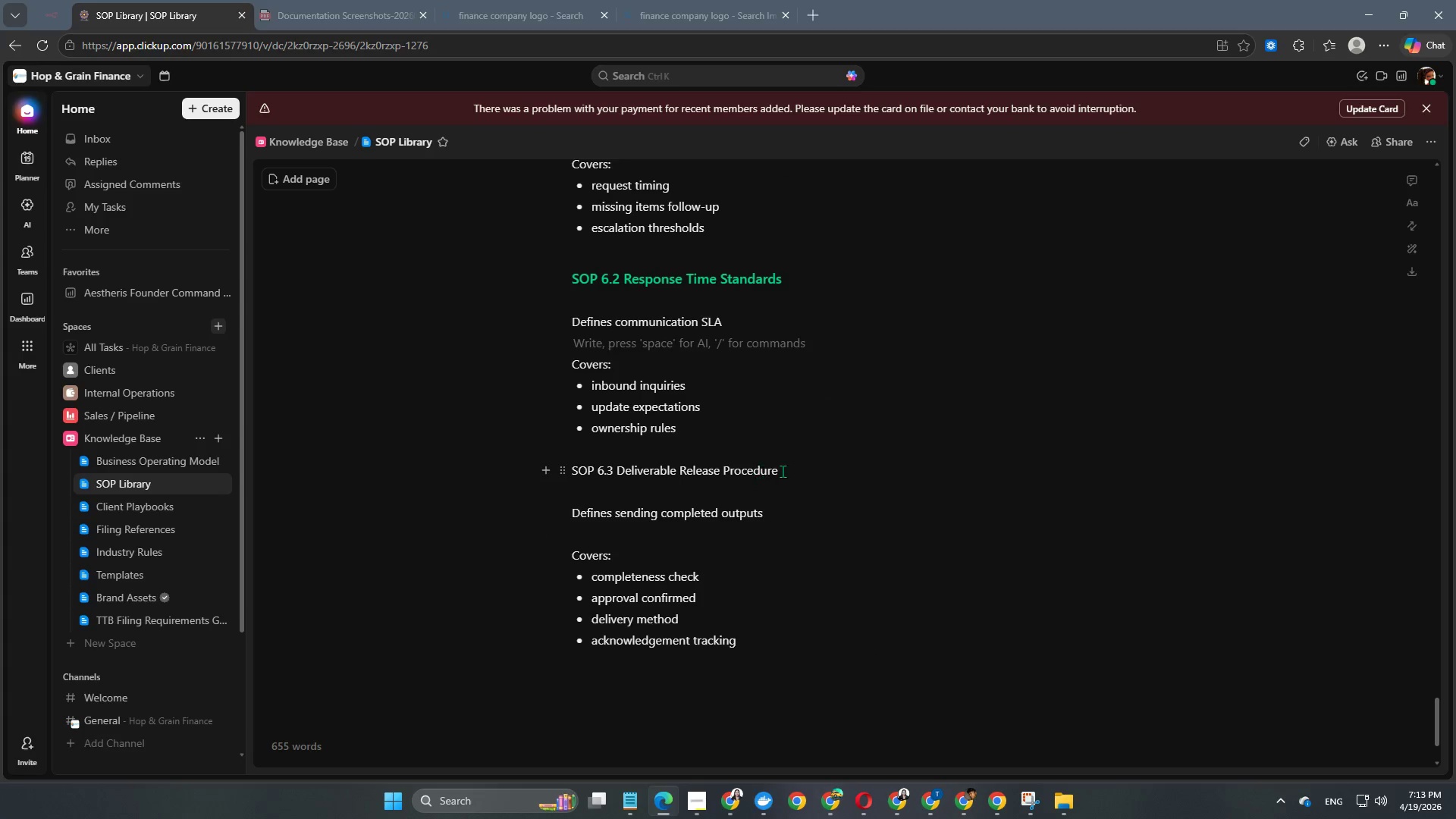 
left_click_drag(start_coordinate=[783, 471], to_coordinate=[563, 474])
 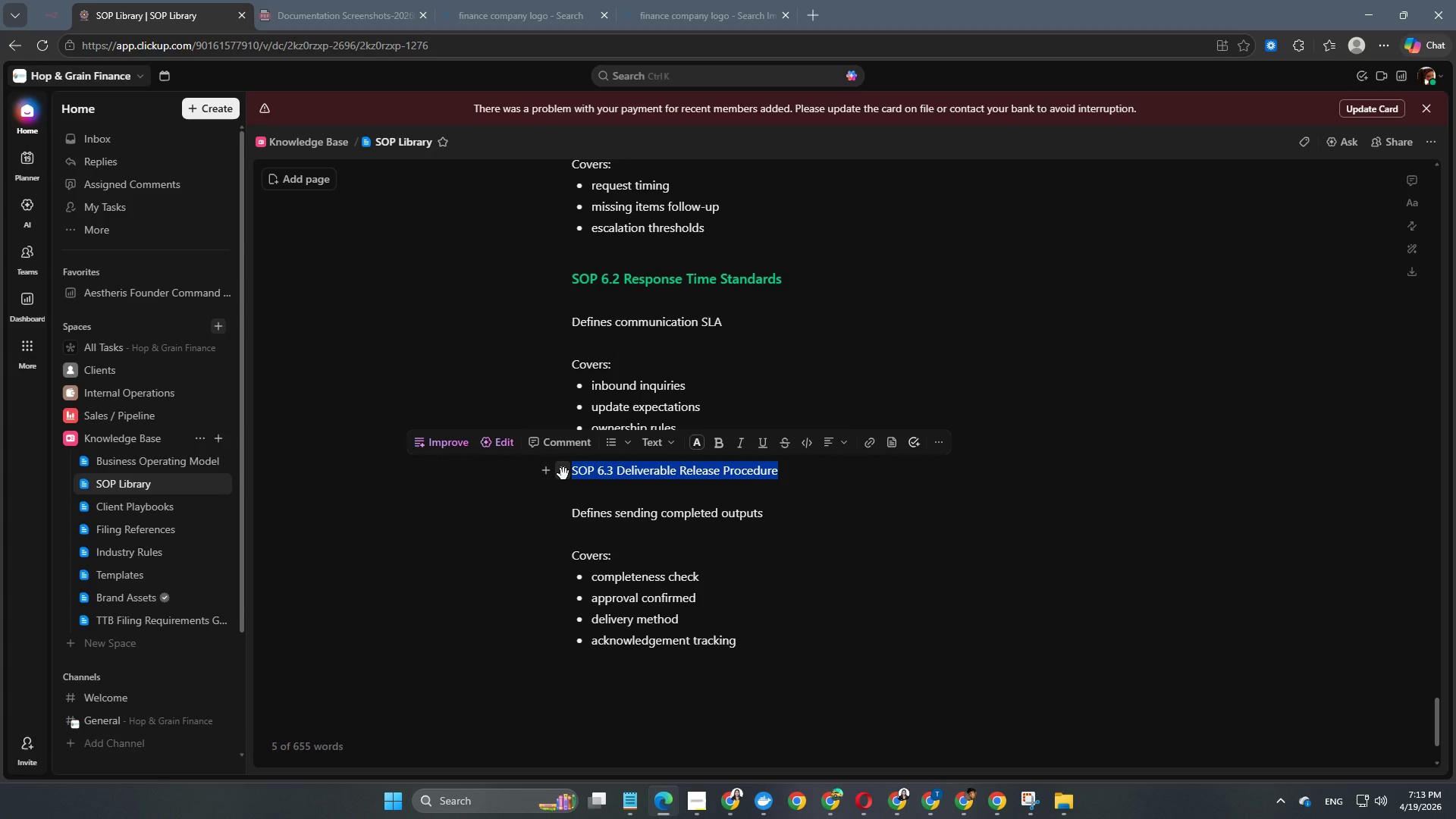 
key(Alt+Control+Numpad4)
 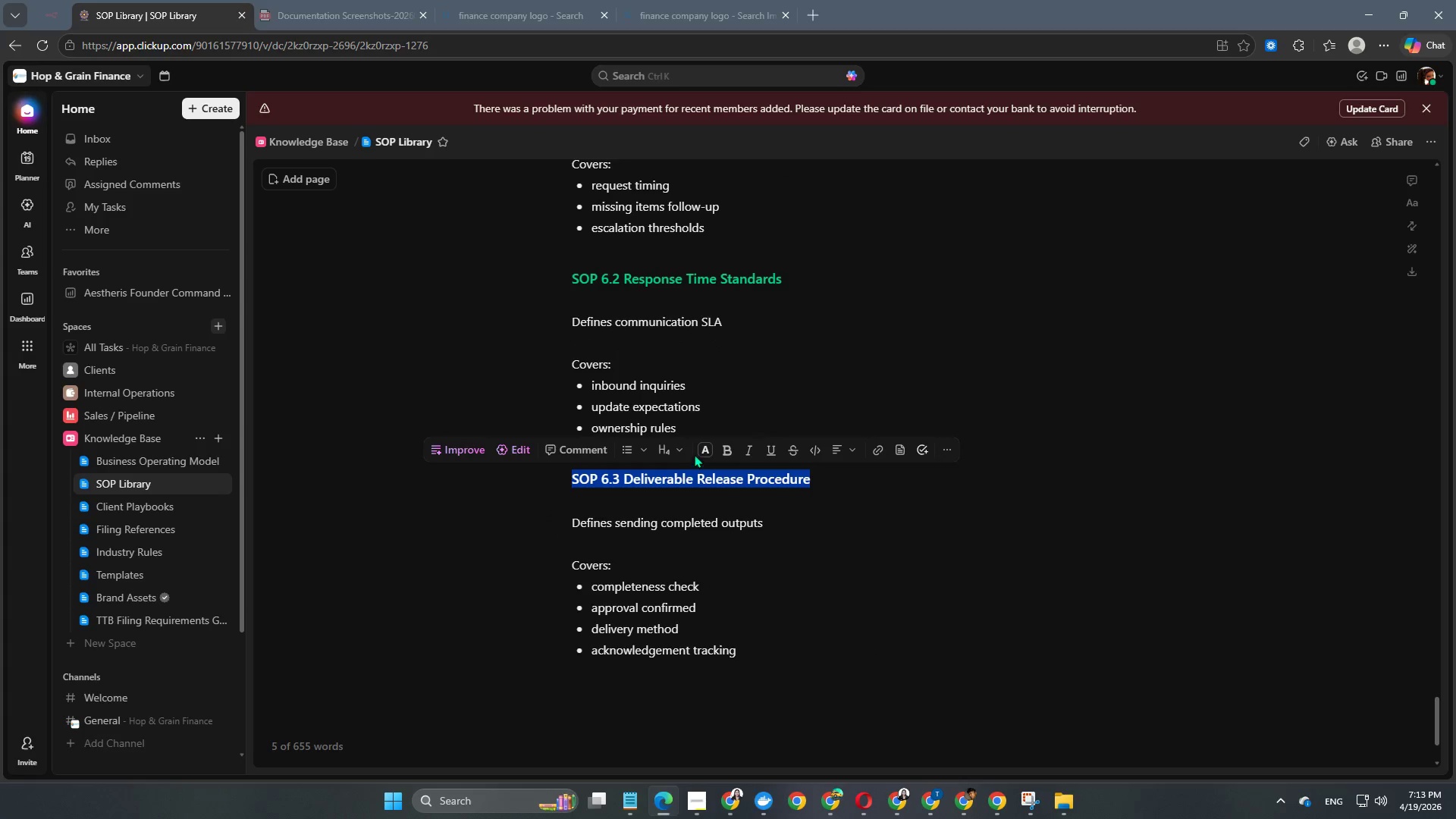 
left_click([701, 453])
 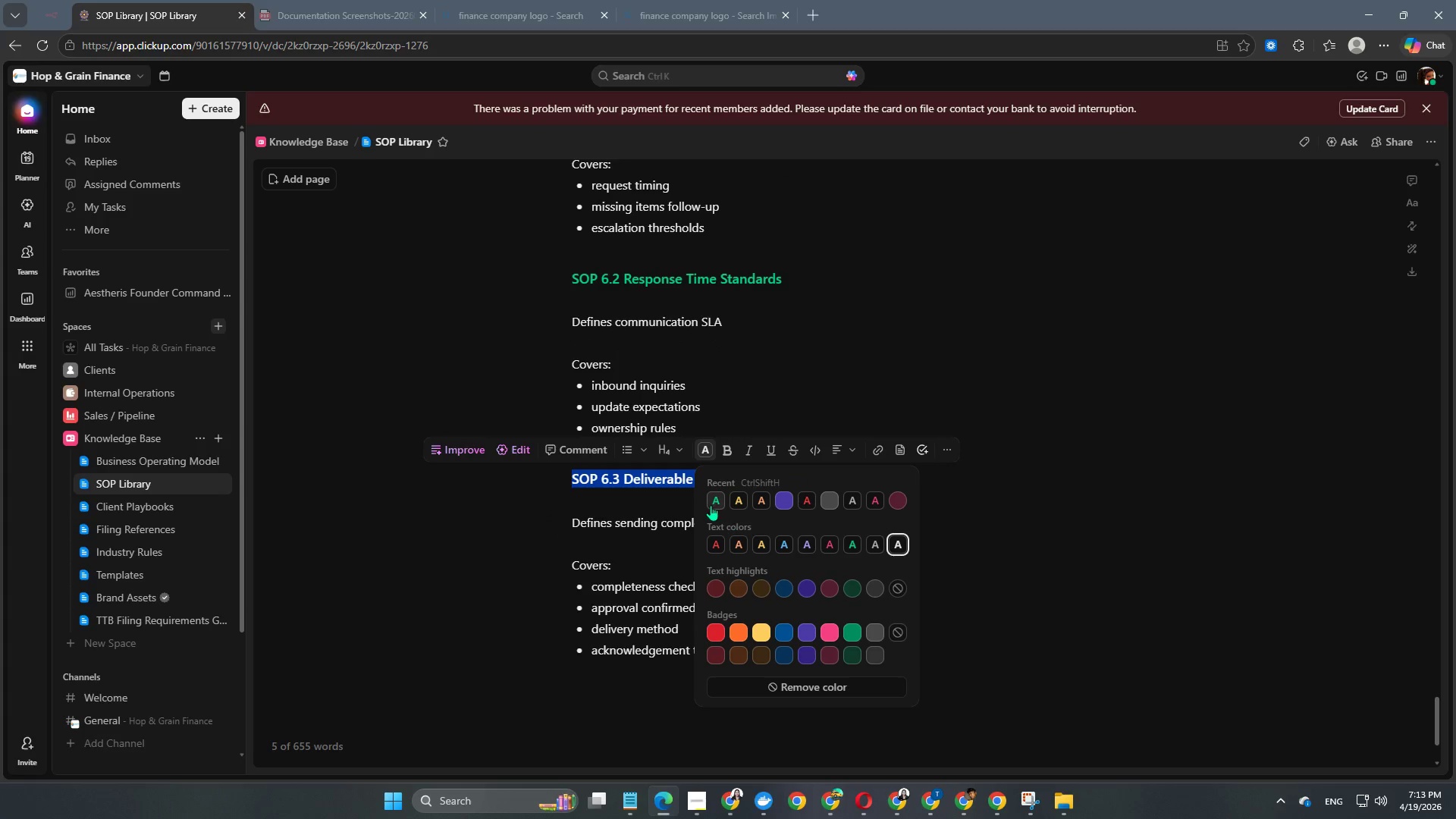 
left_click([711, 505])
 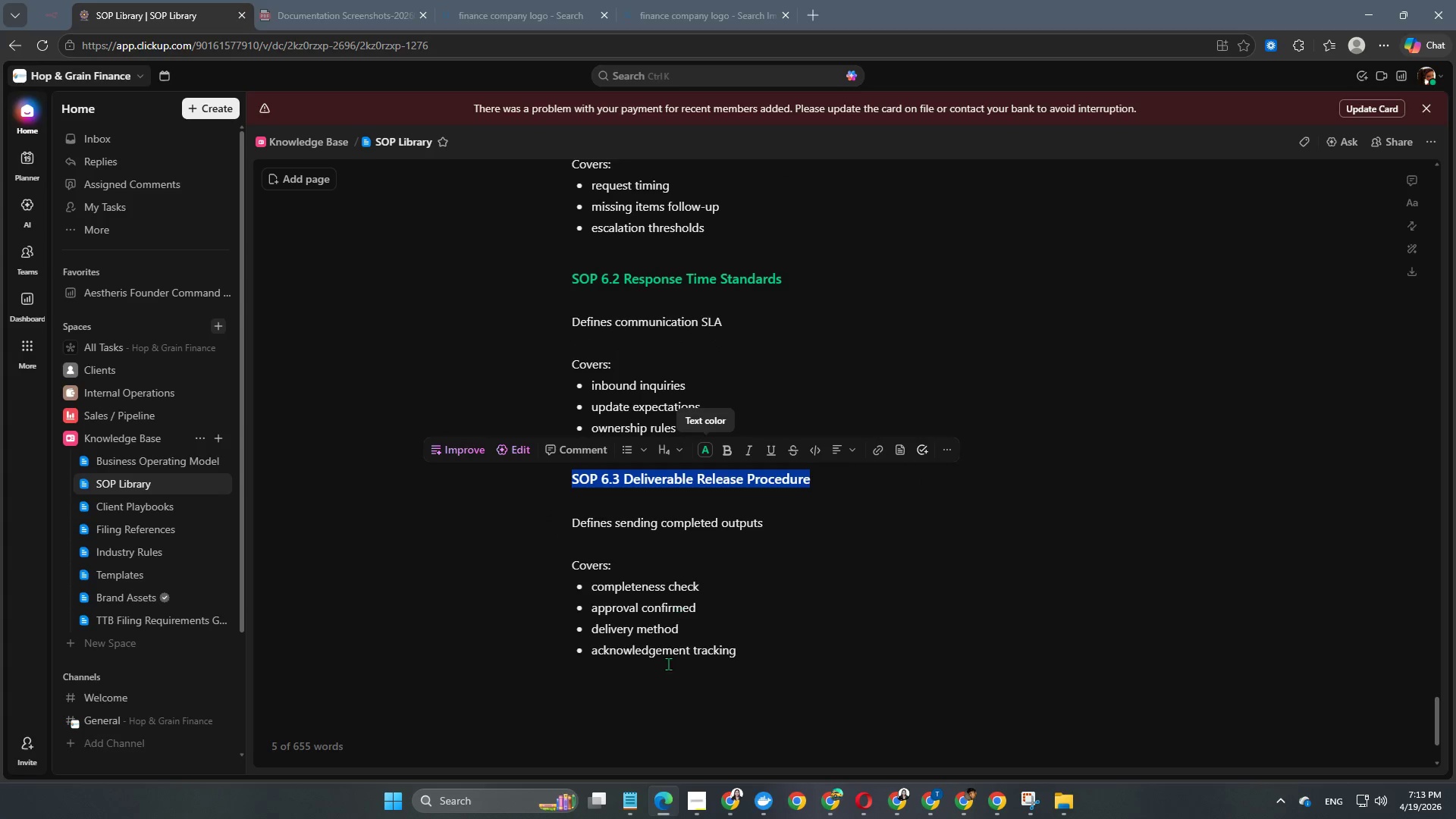 
left_click([657, 711])
 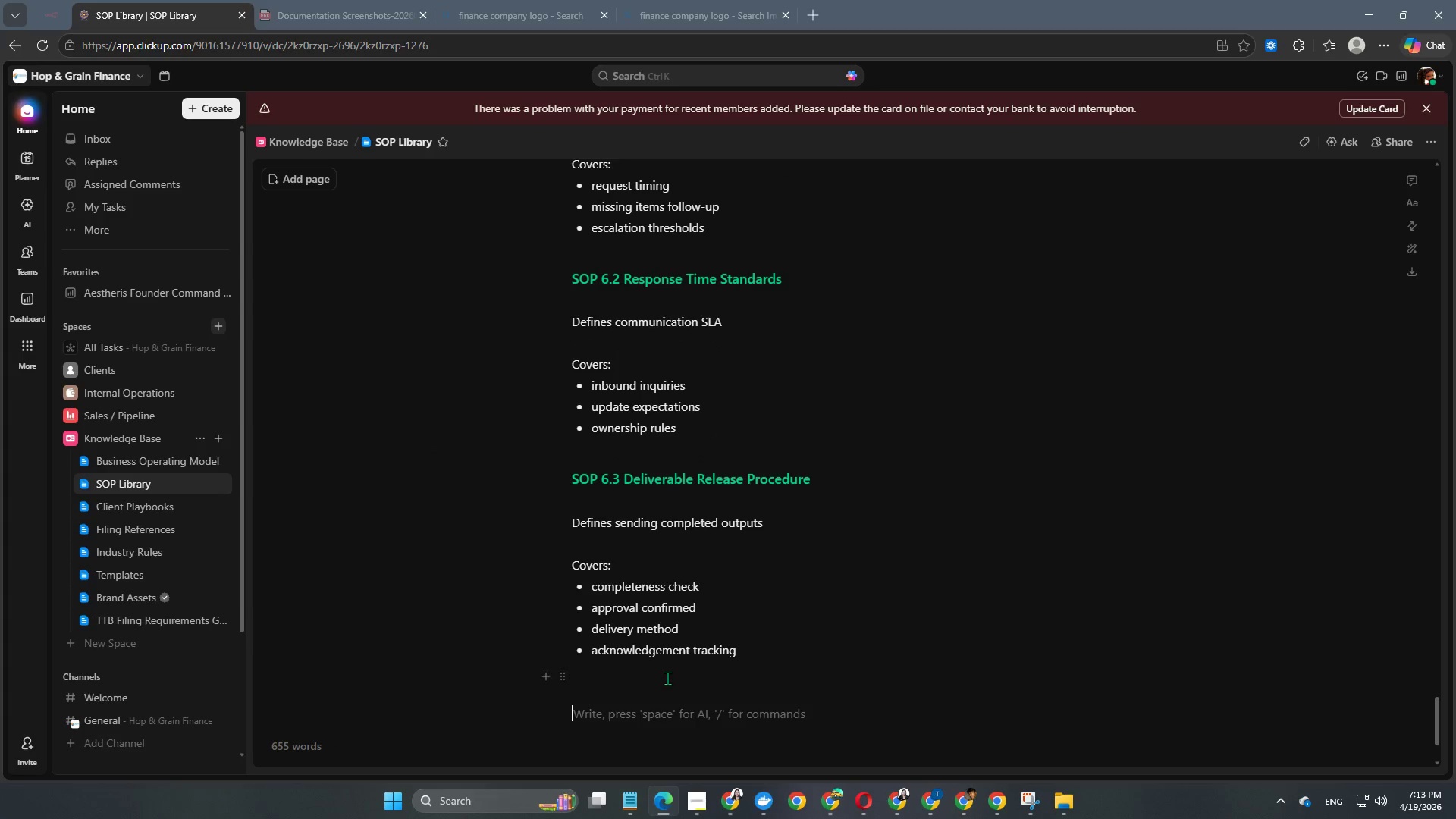 
scroll: coordinate [670, 665], scroll_direction: down, amount: 2.0
 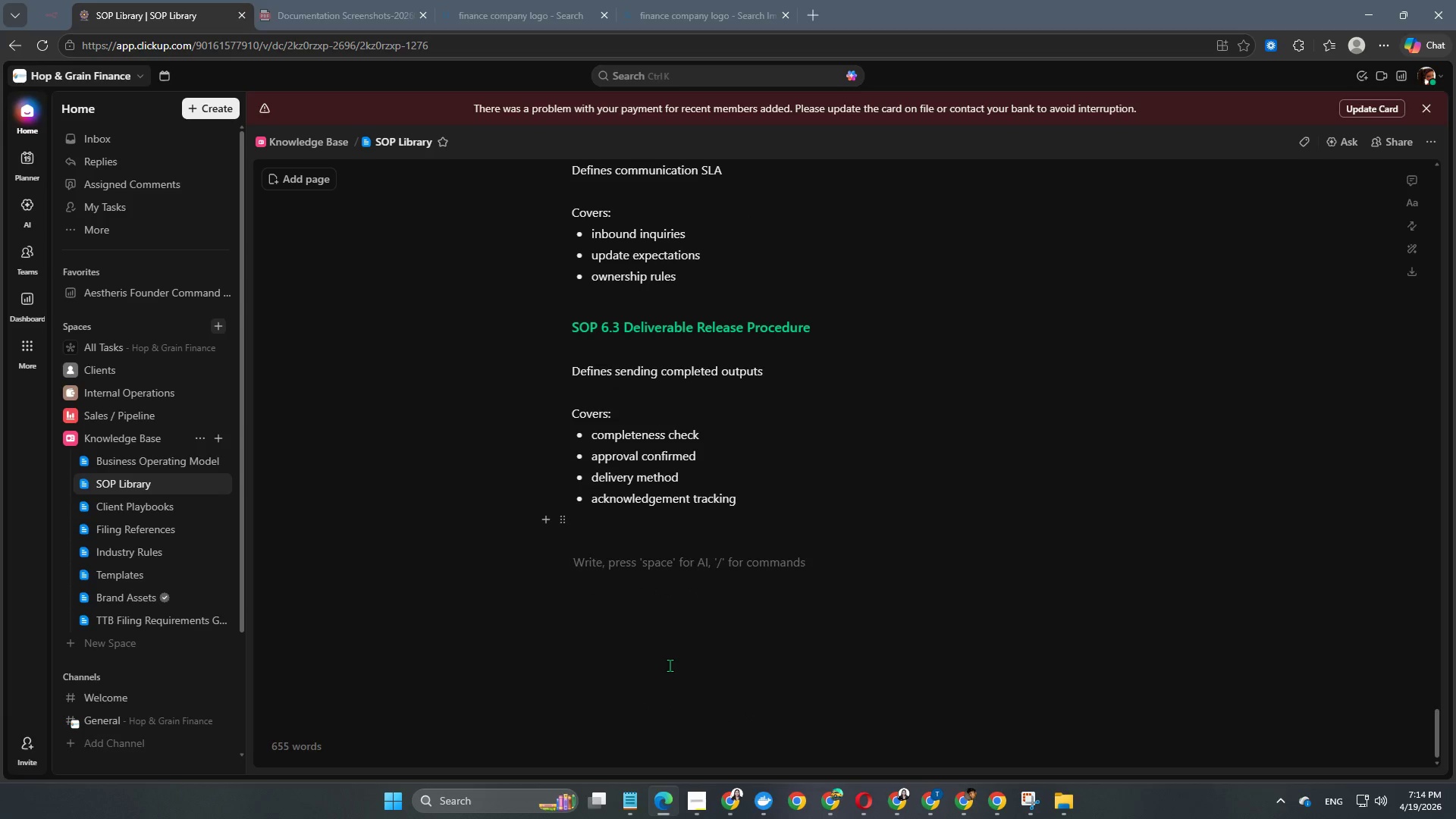 
type(SOP 6.4 Issue [ContextMenu]Escalation Protocol)
 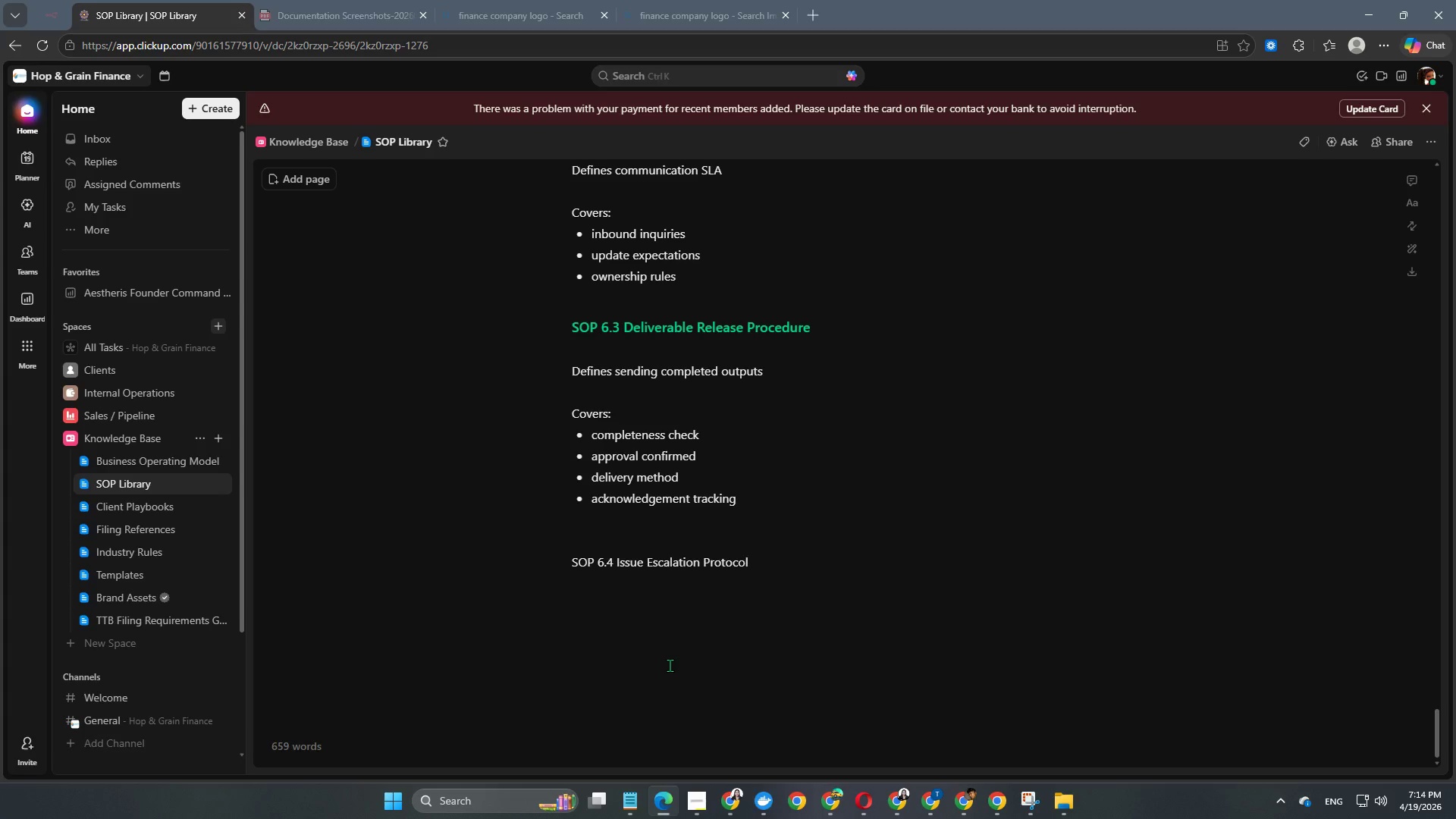 
key(Enter)
 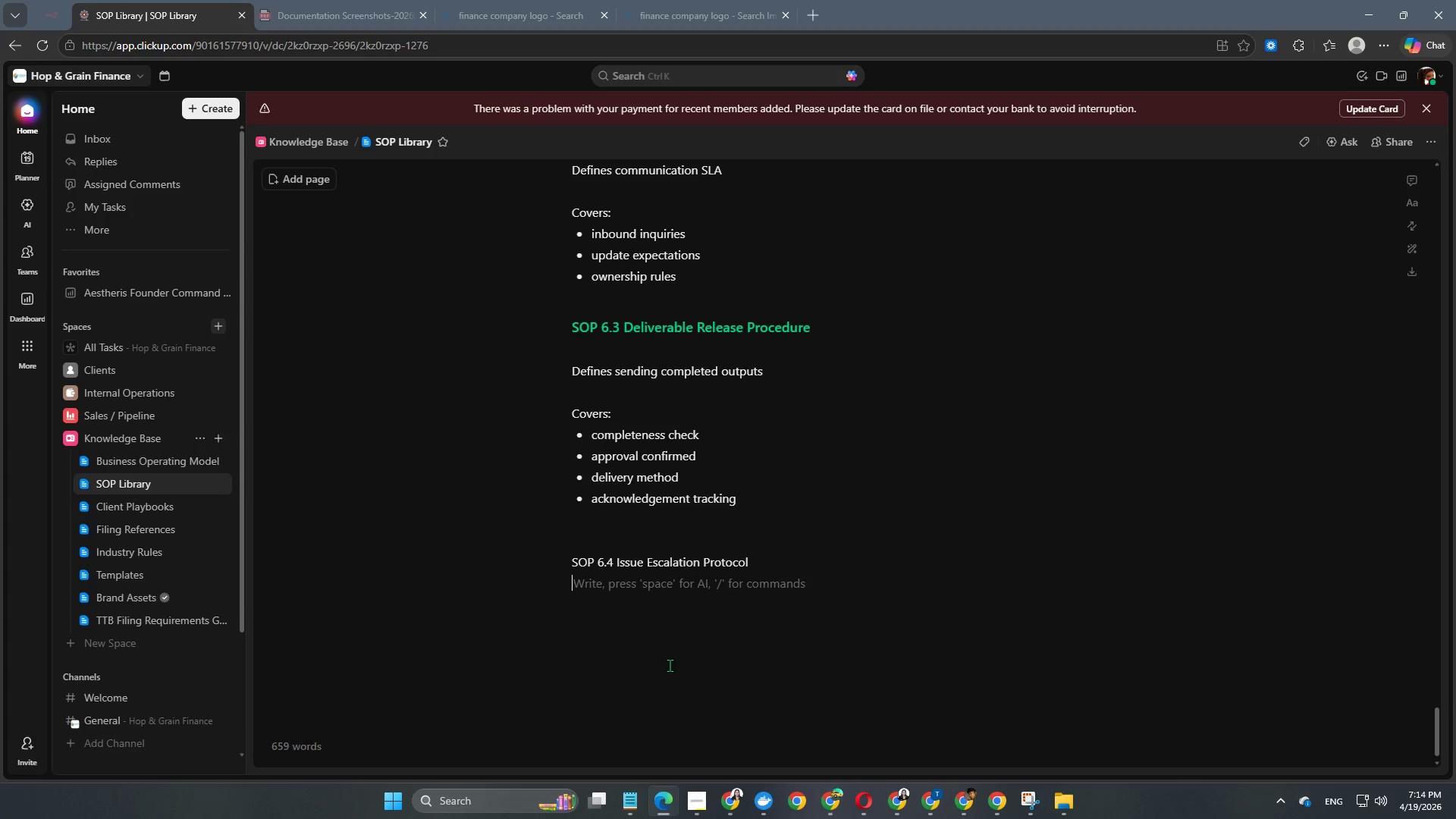 
key(Enter)
 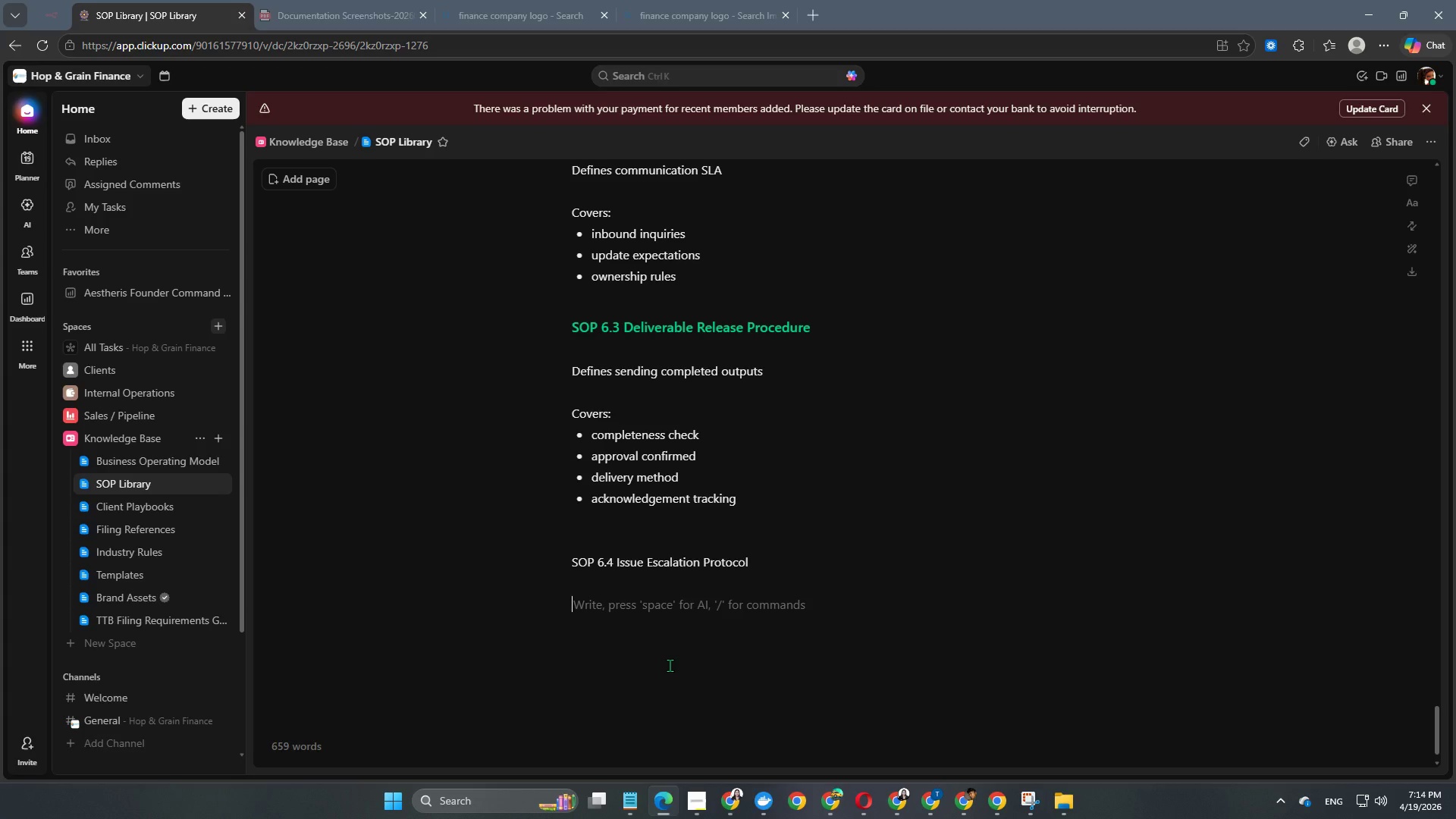 
type(Defines urgent issue handling)
 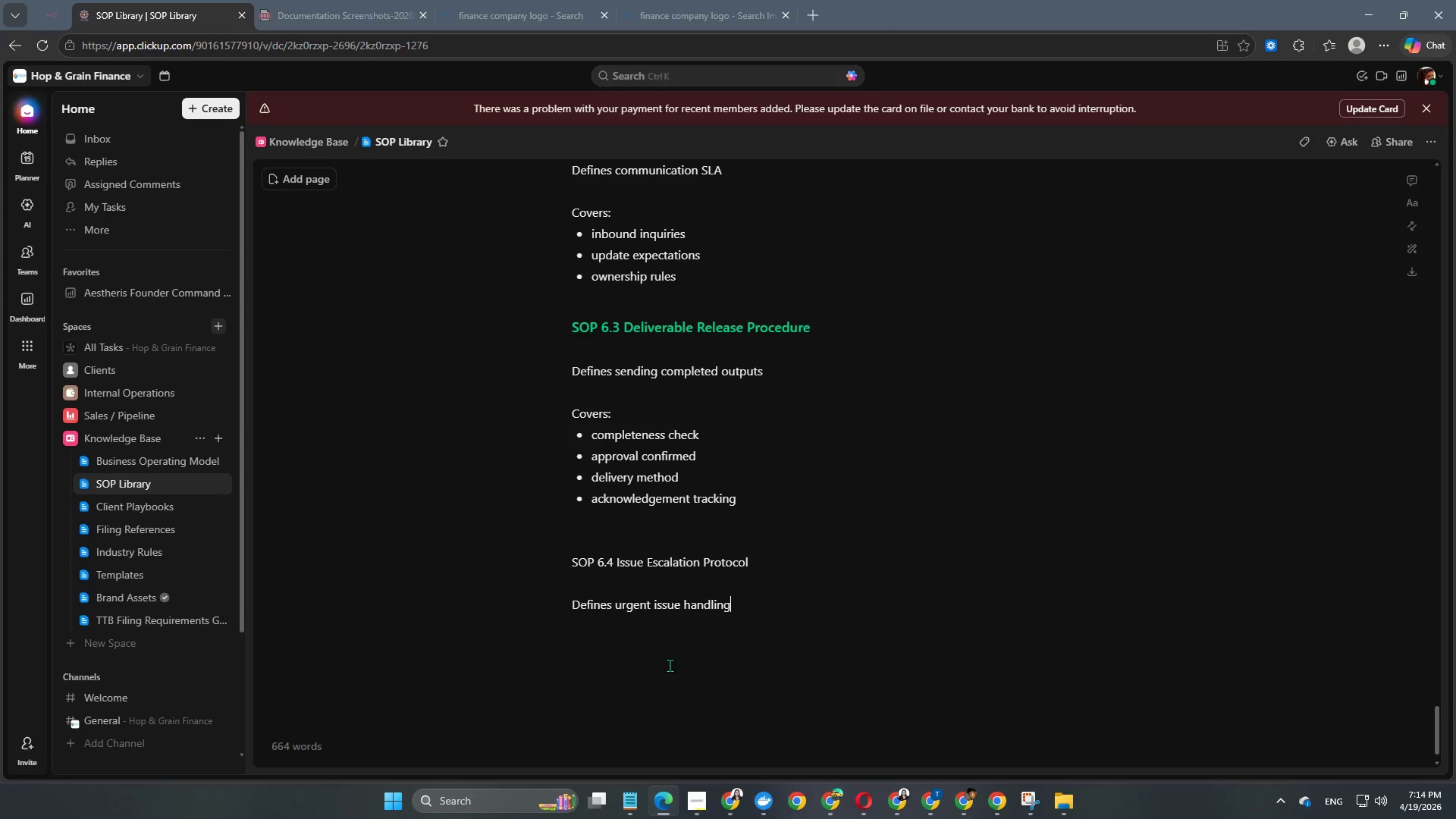 
key(Enter)
 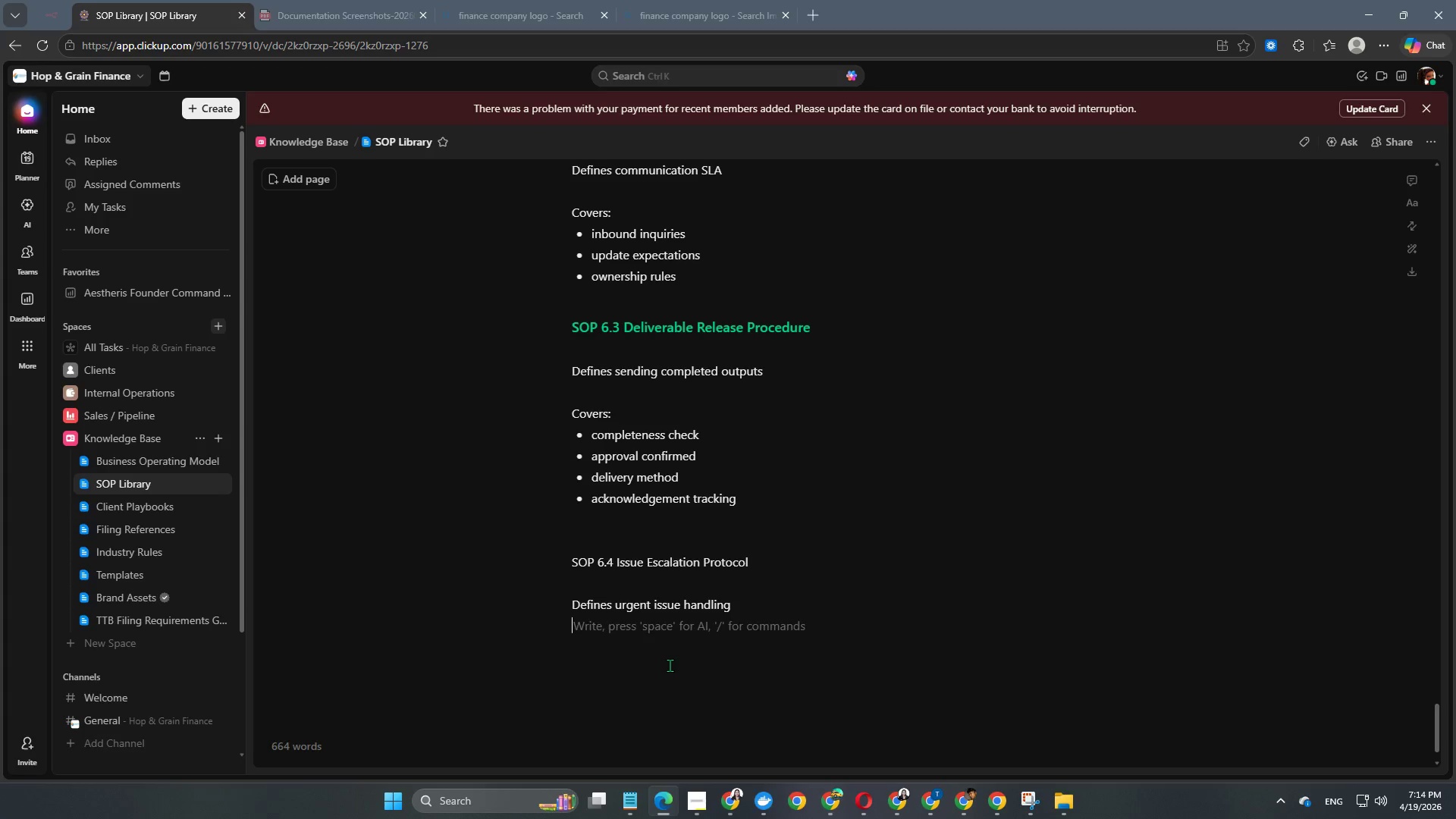 
key(Enter)
 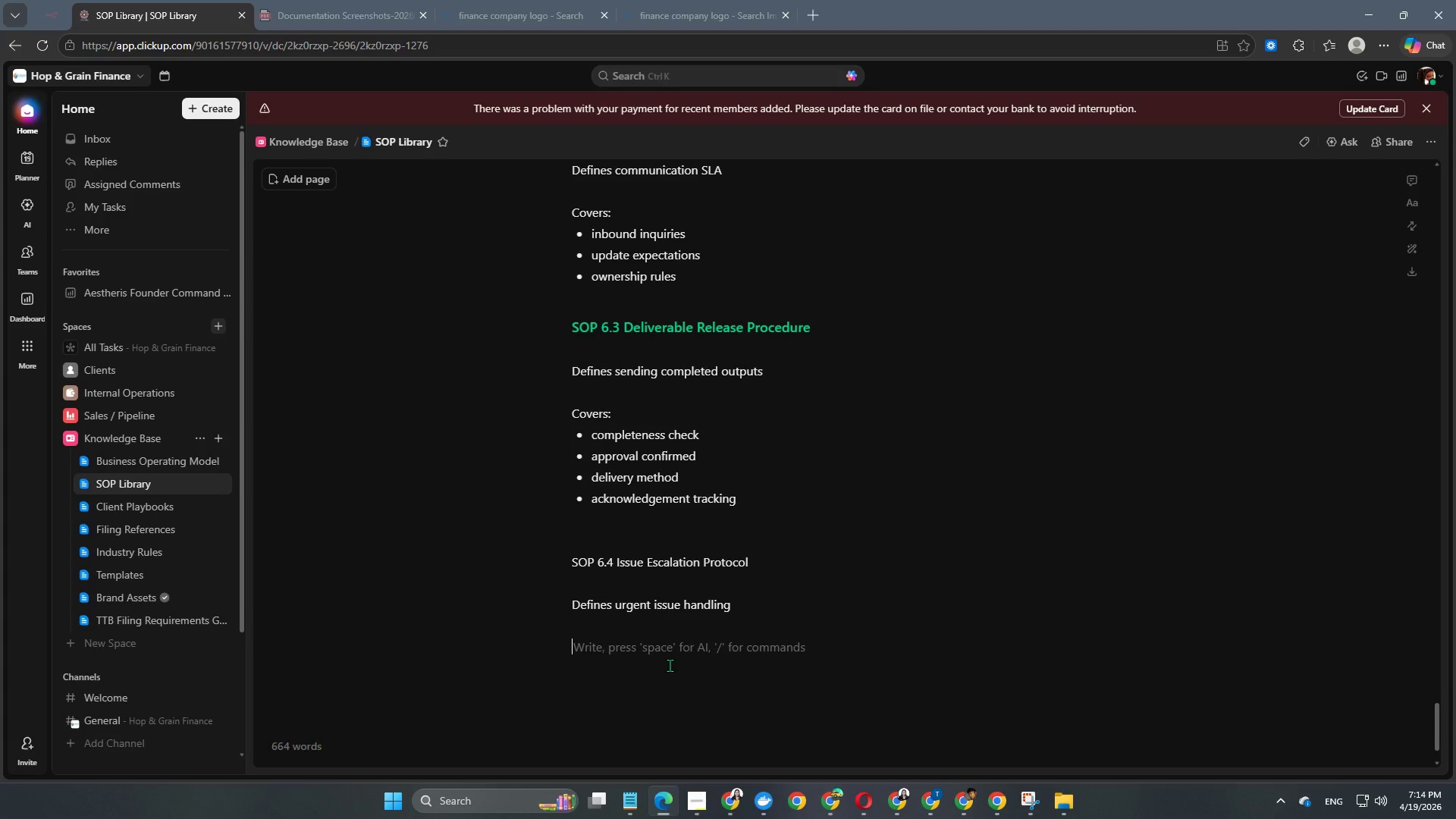 
type(Covers: )
 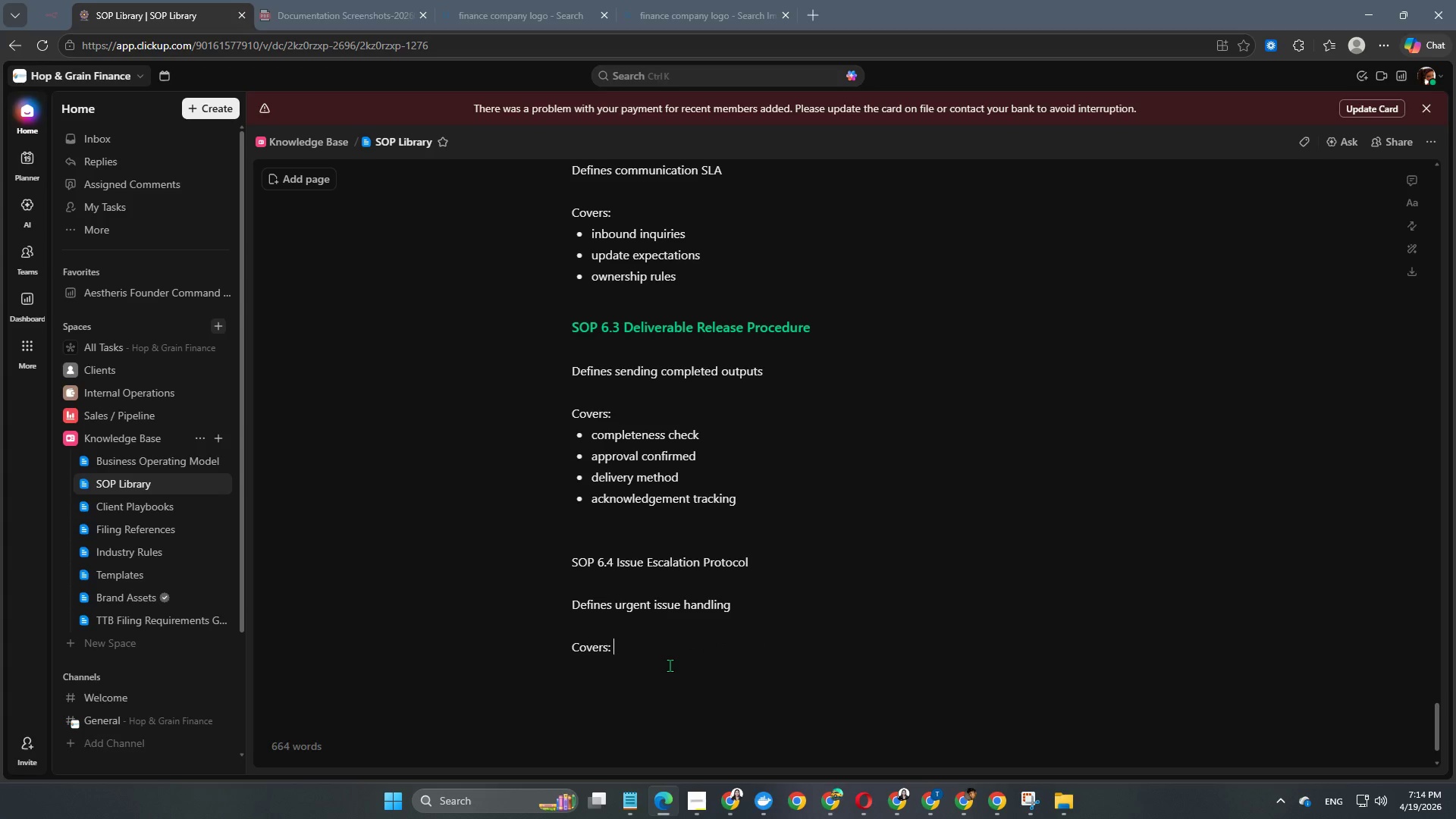 
key(Enter)
 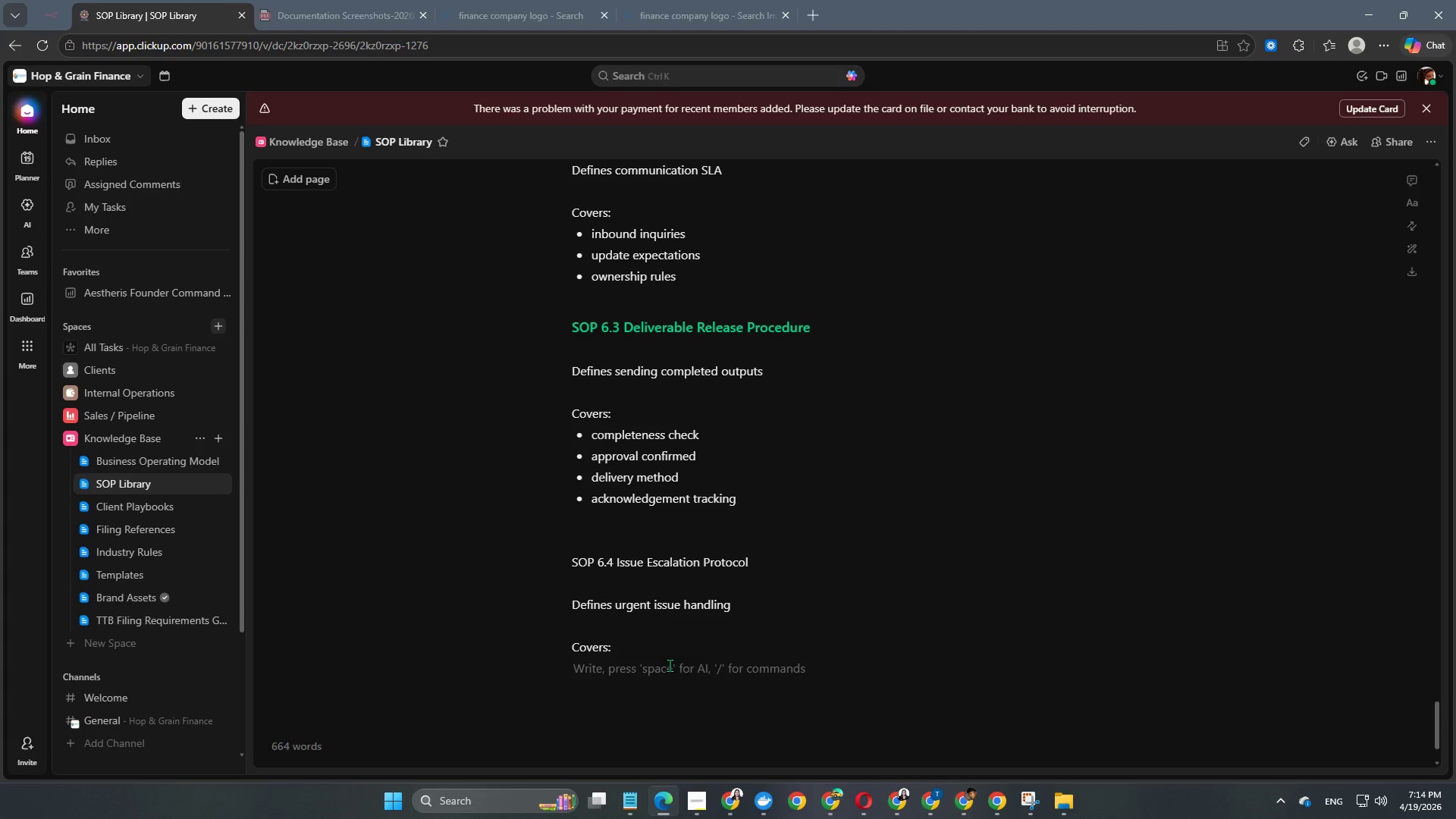 
type(- missed deadlines)
 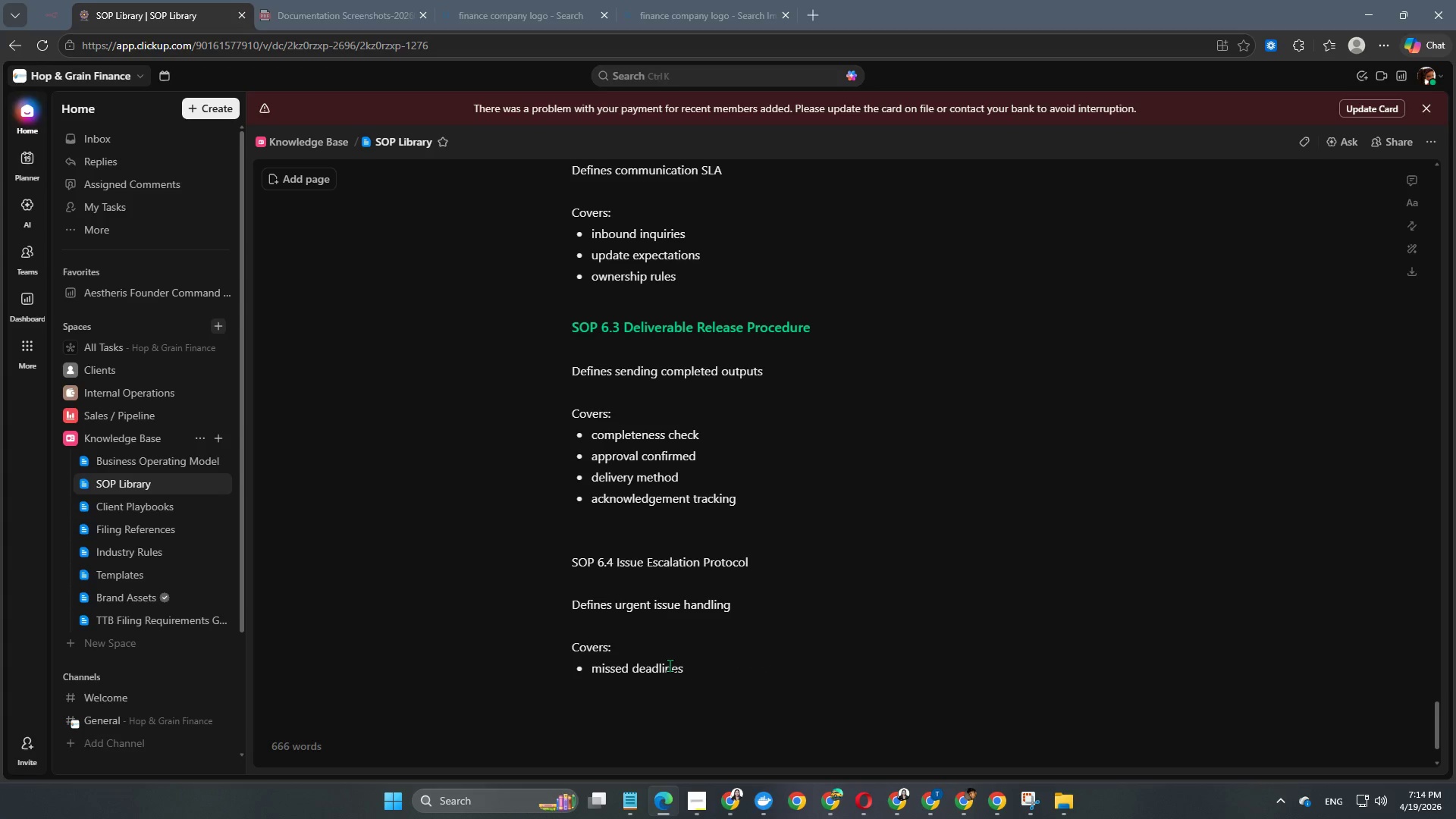 
key(Enter)
 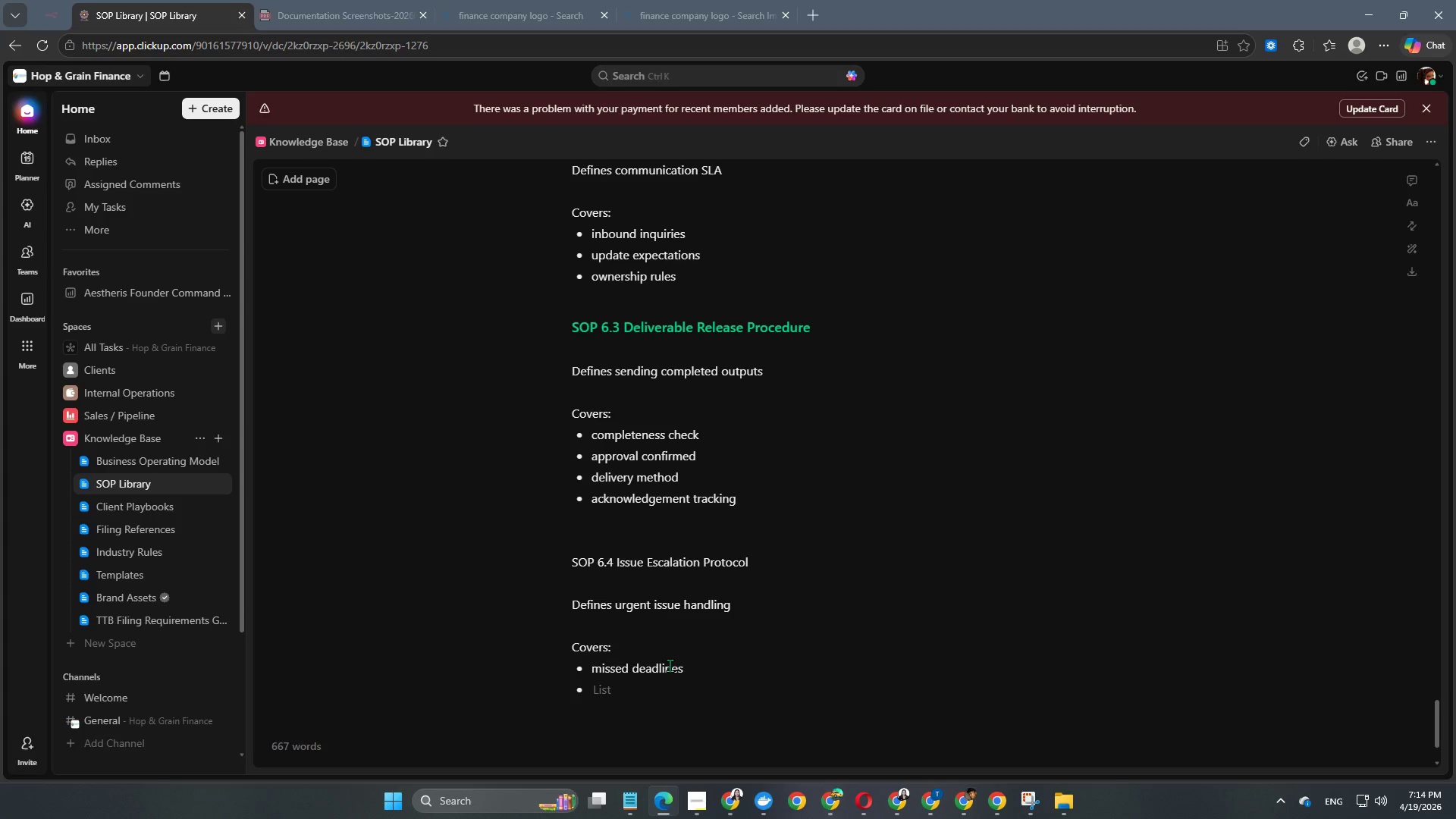 
type(data gaps)
 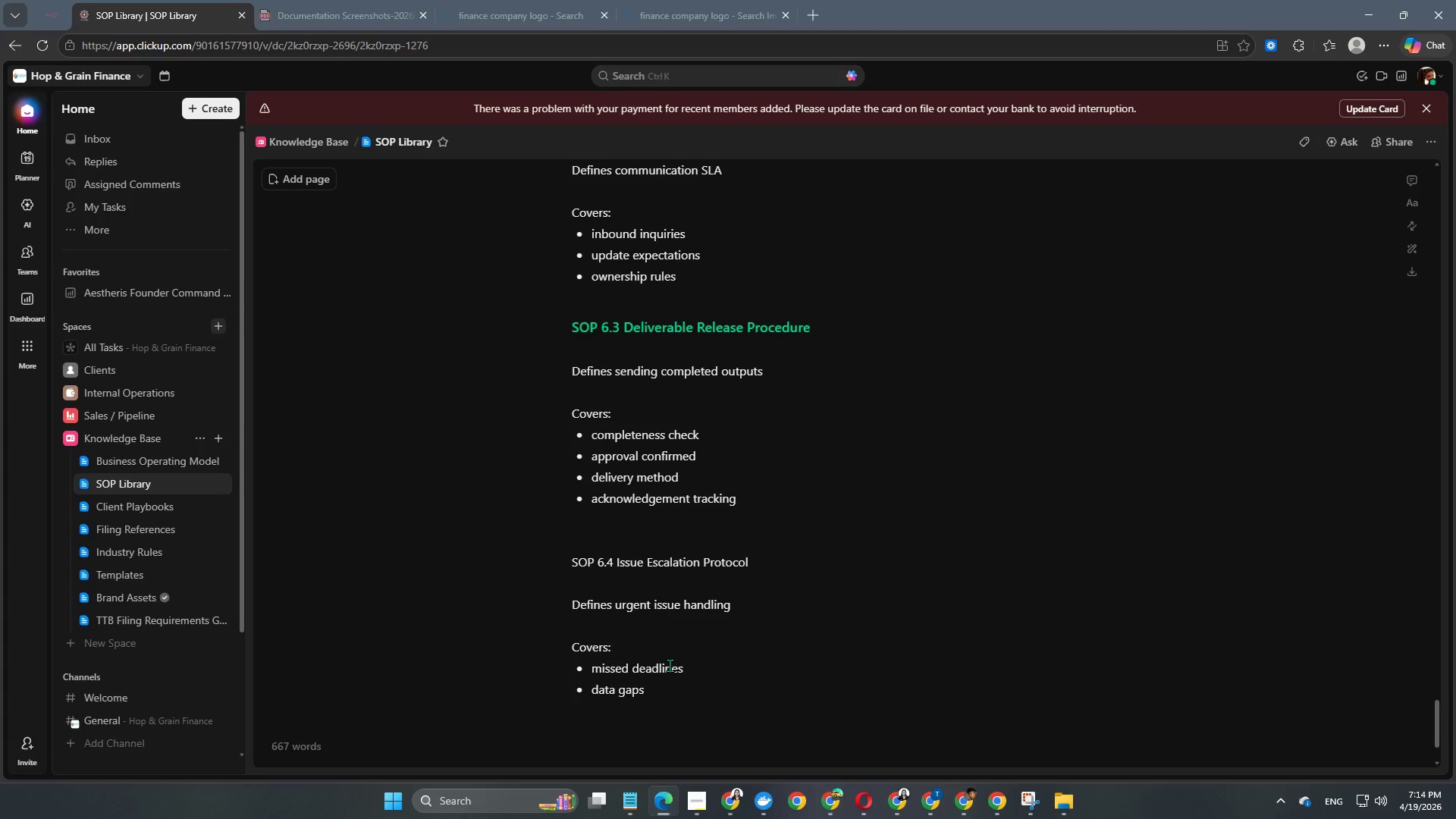 
key(Enter)
 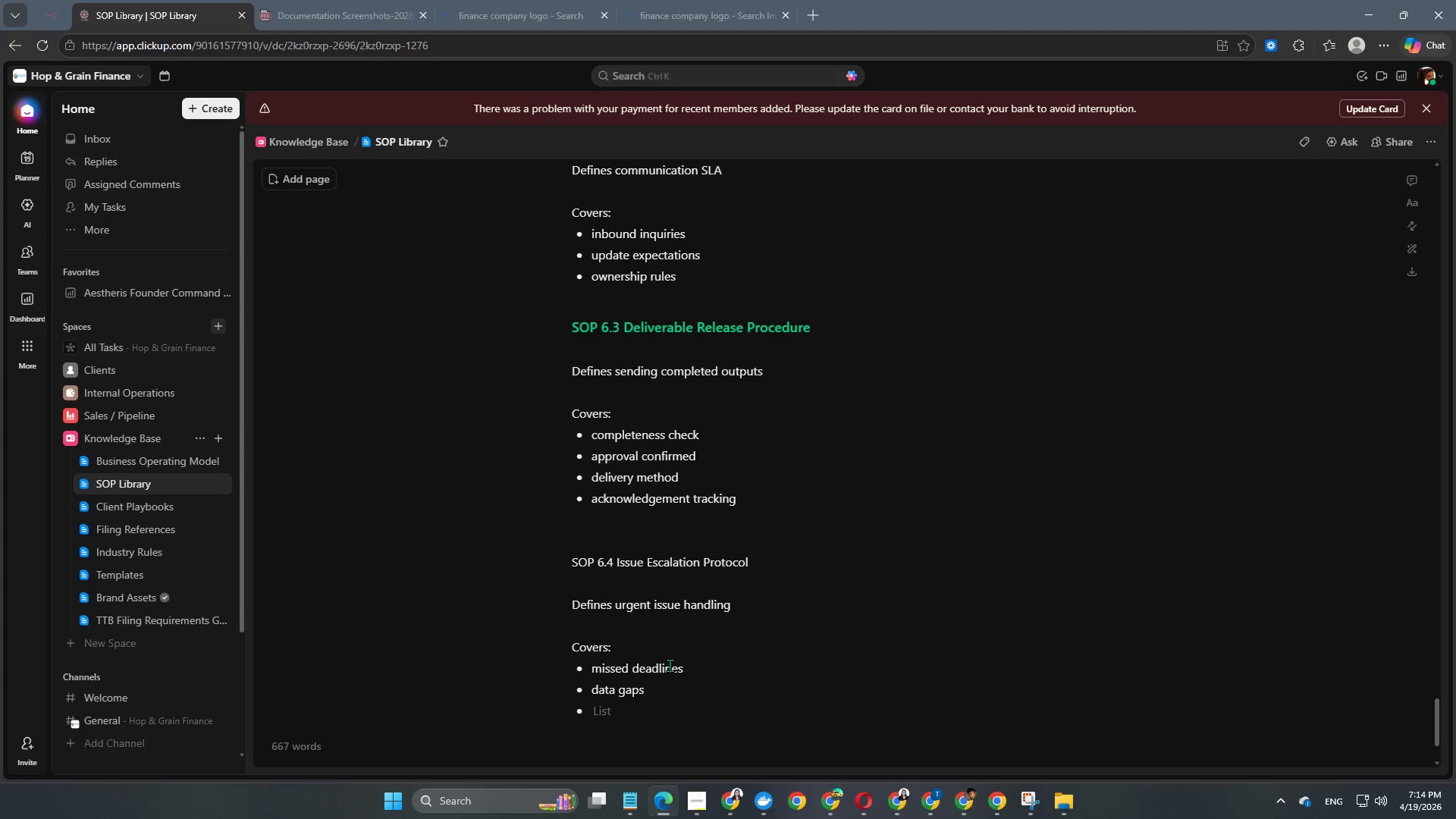 
type(material variances)
 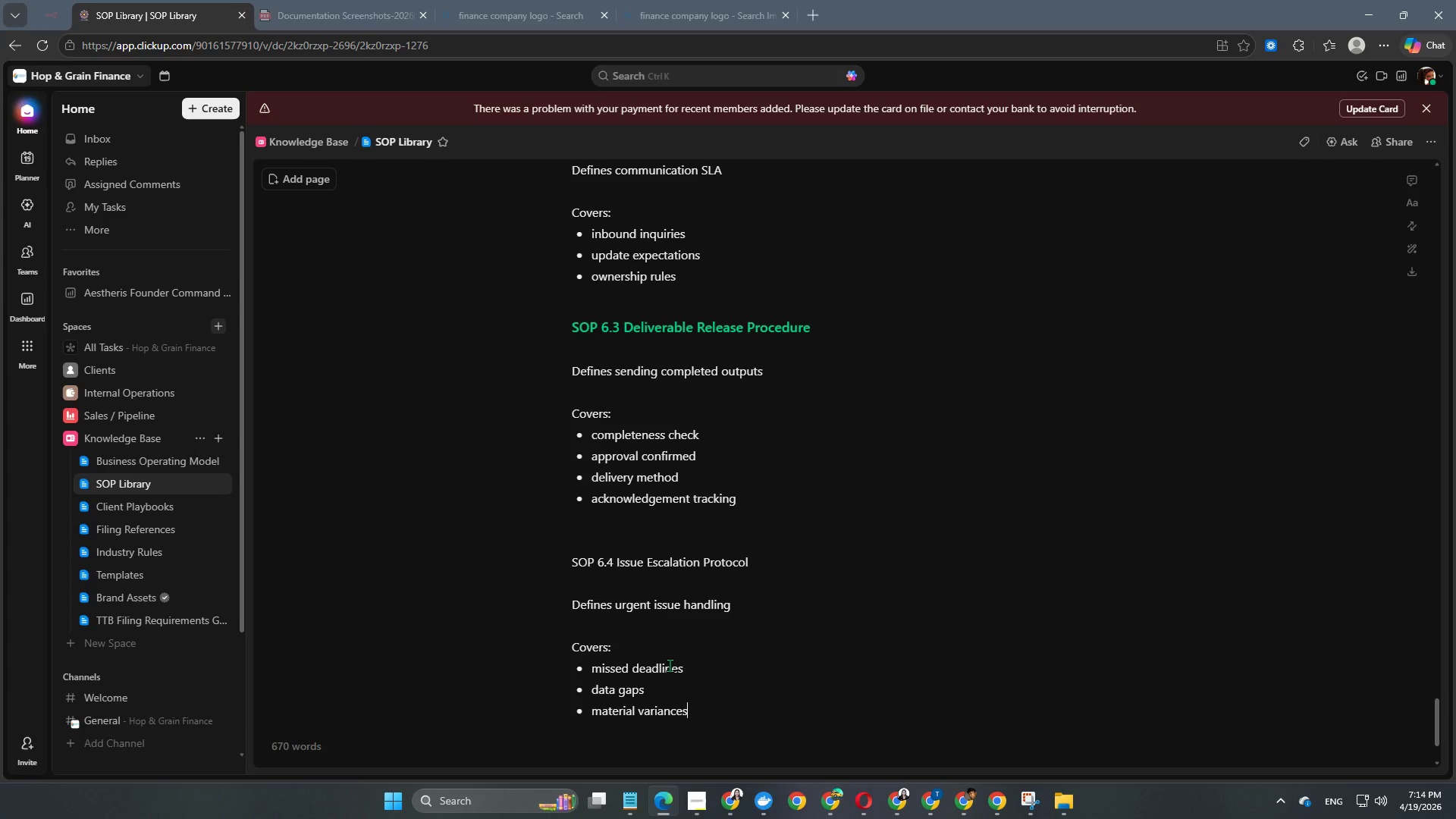 
key(Enter)
 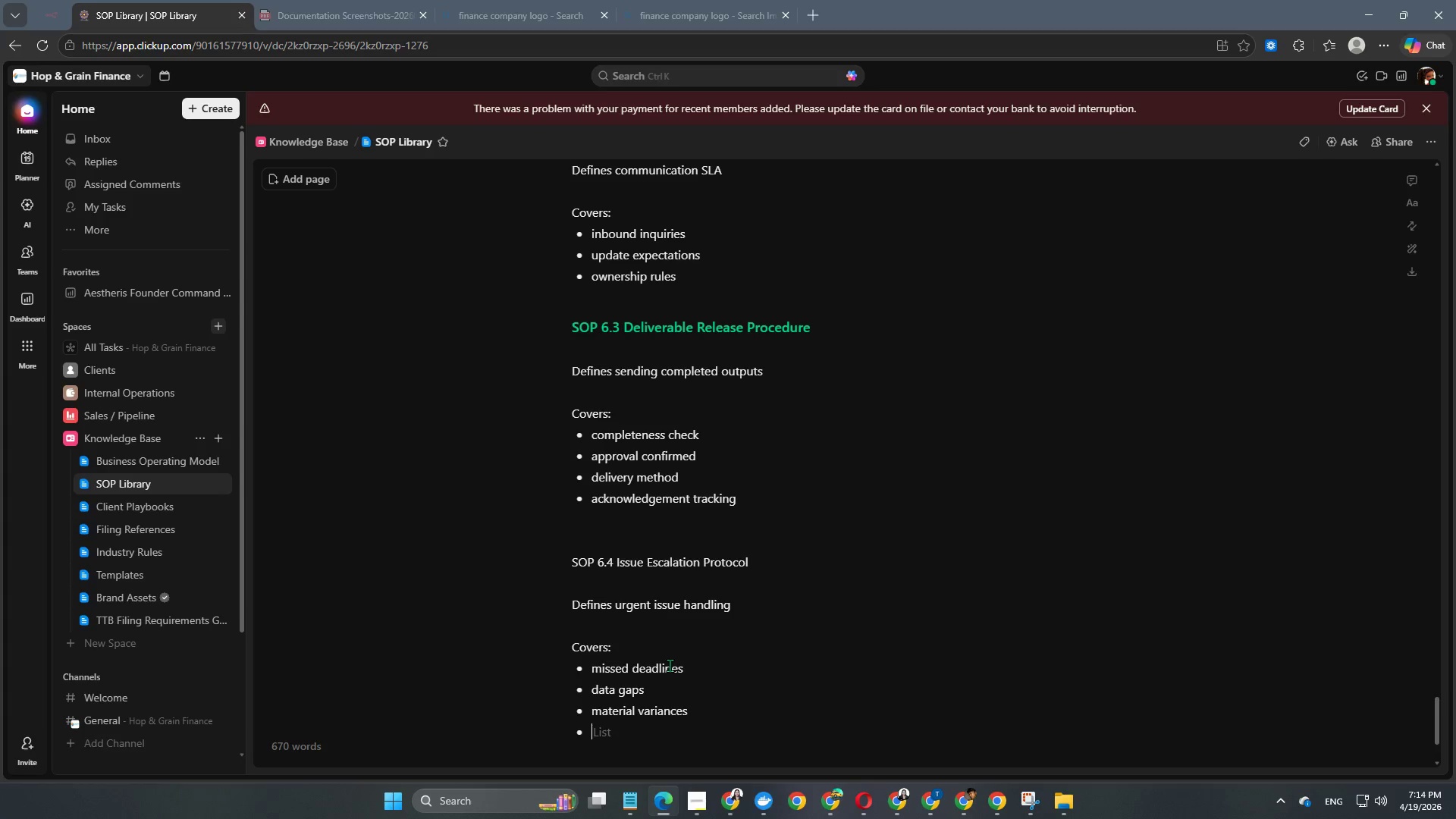 
type(tas)
key(Backspace)
type(x risks)
key(Backspace)
type( items)
 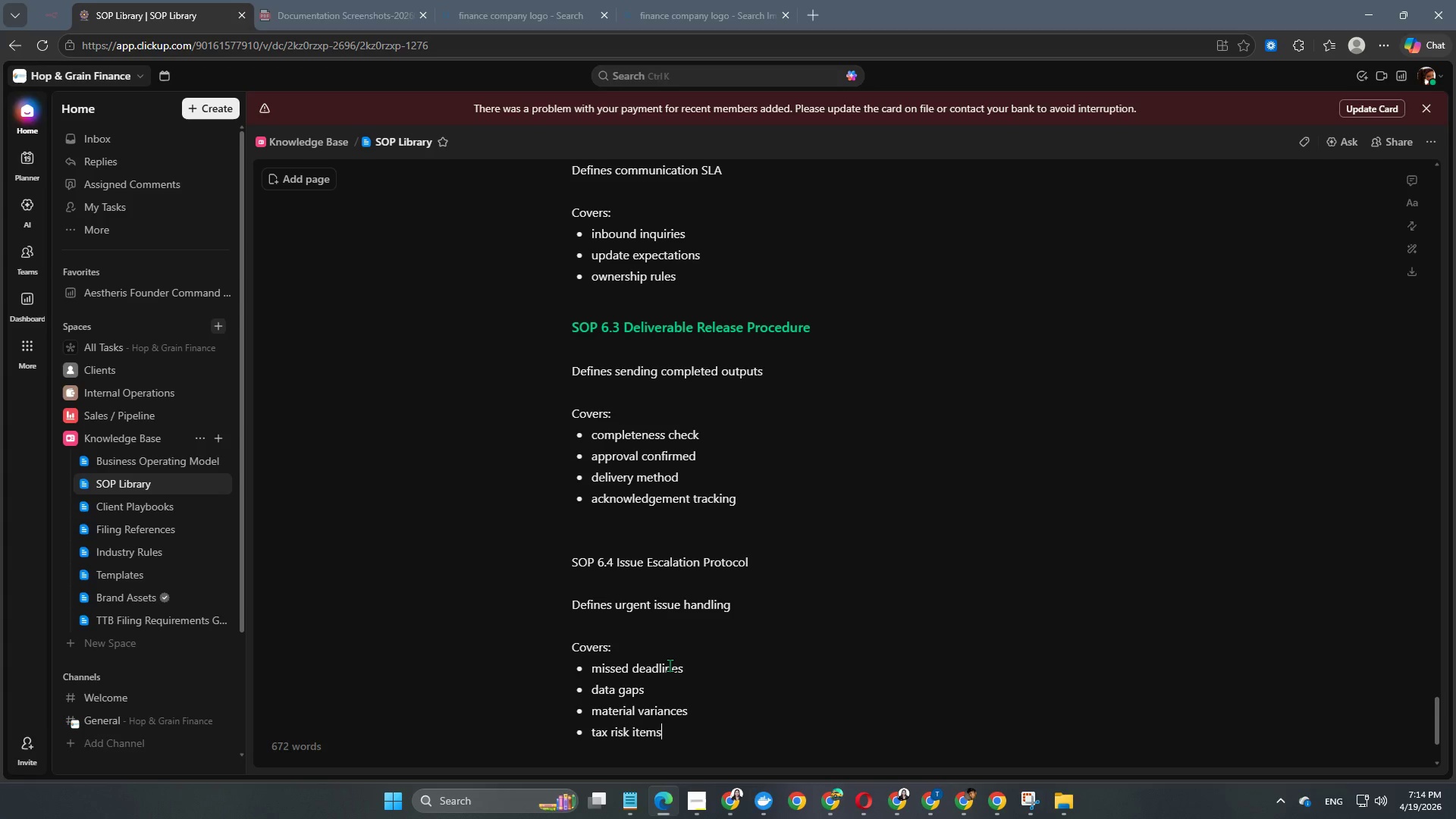 
key(Enter)
 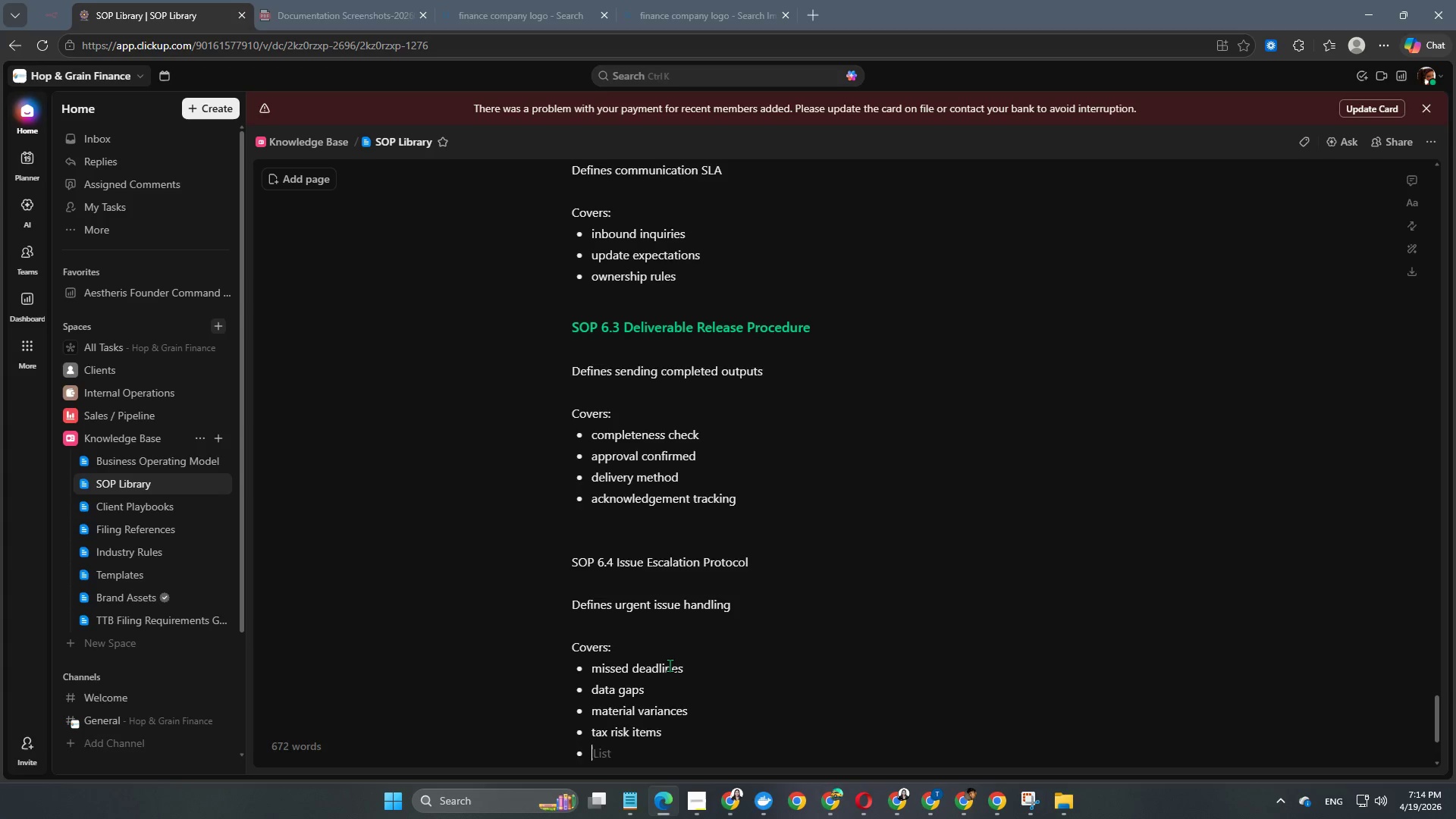 
key(Enter)
 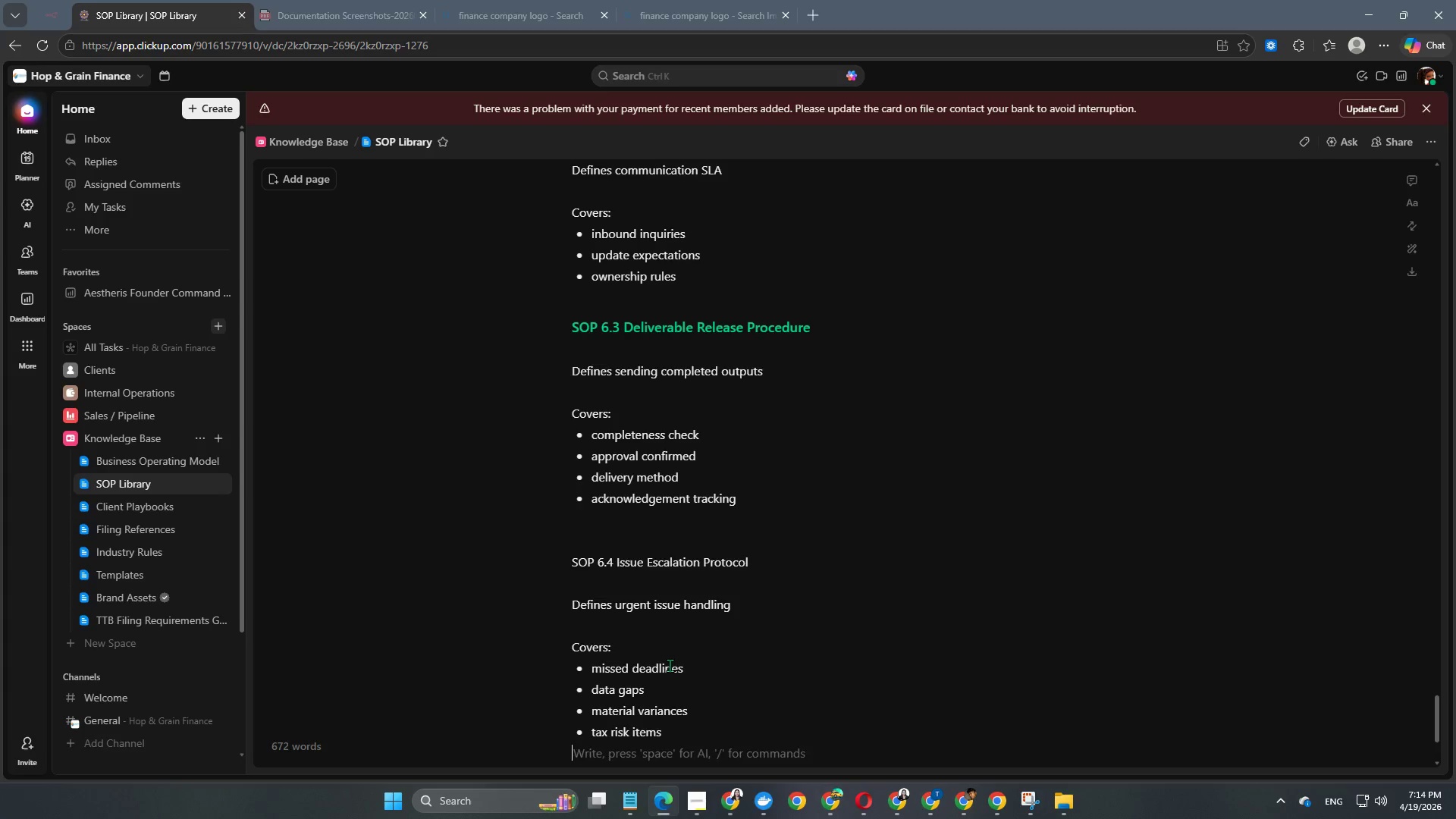 
key(Enter)
 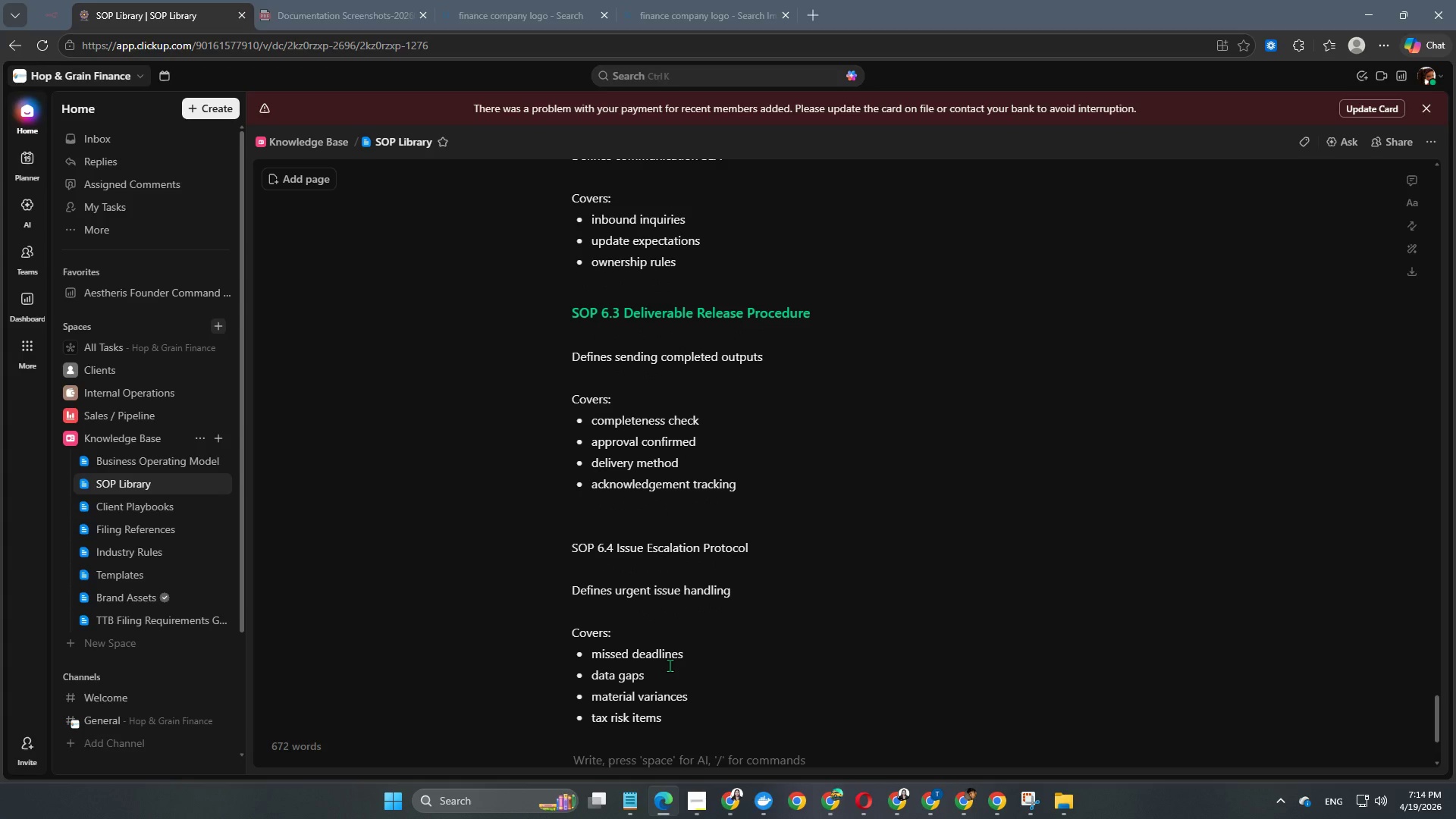 
scroll: coordinate [708, 646], scroll_direction: down, amount: 6.0
 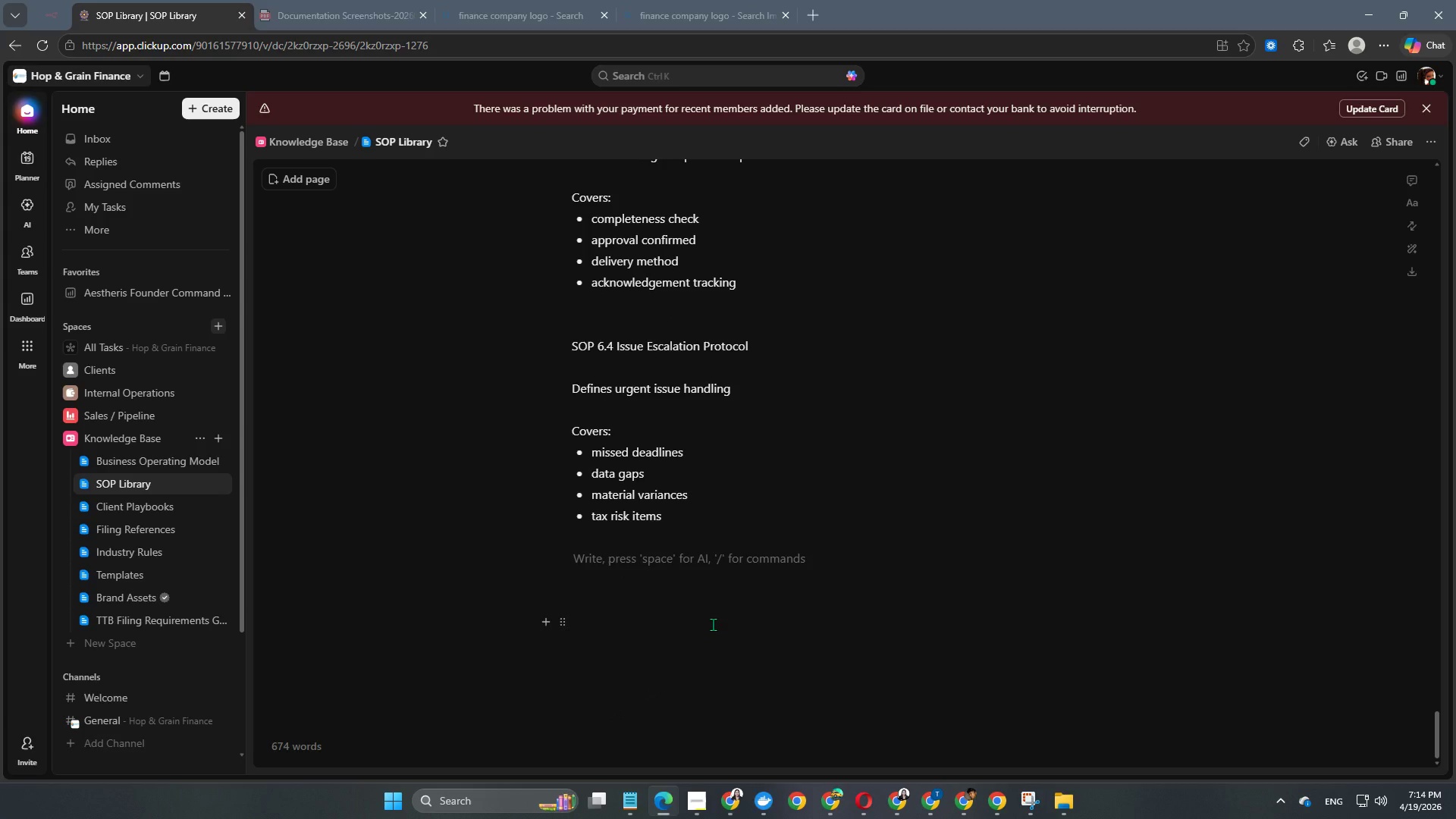 
scroll: coordinate [713, 624], scroll_direction: up, amount: 2.0
 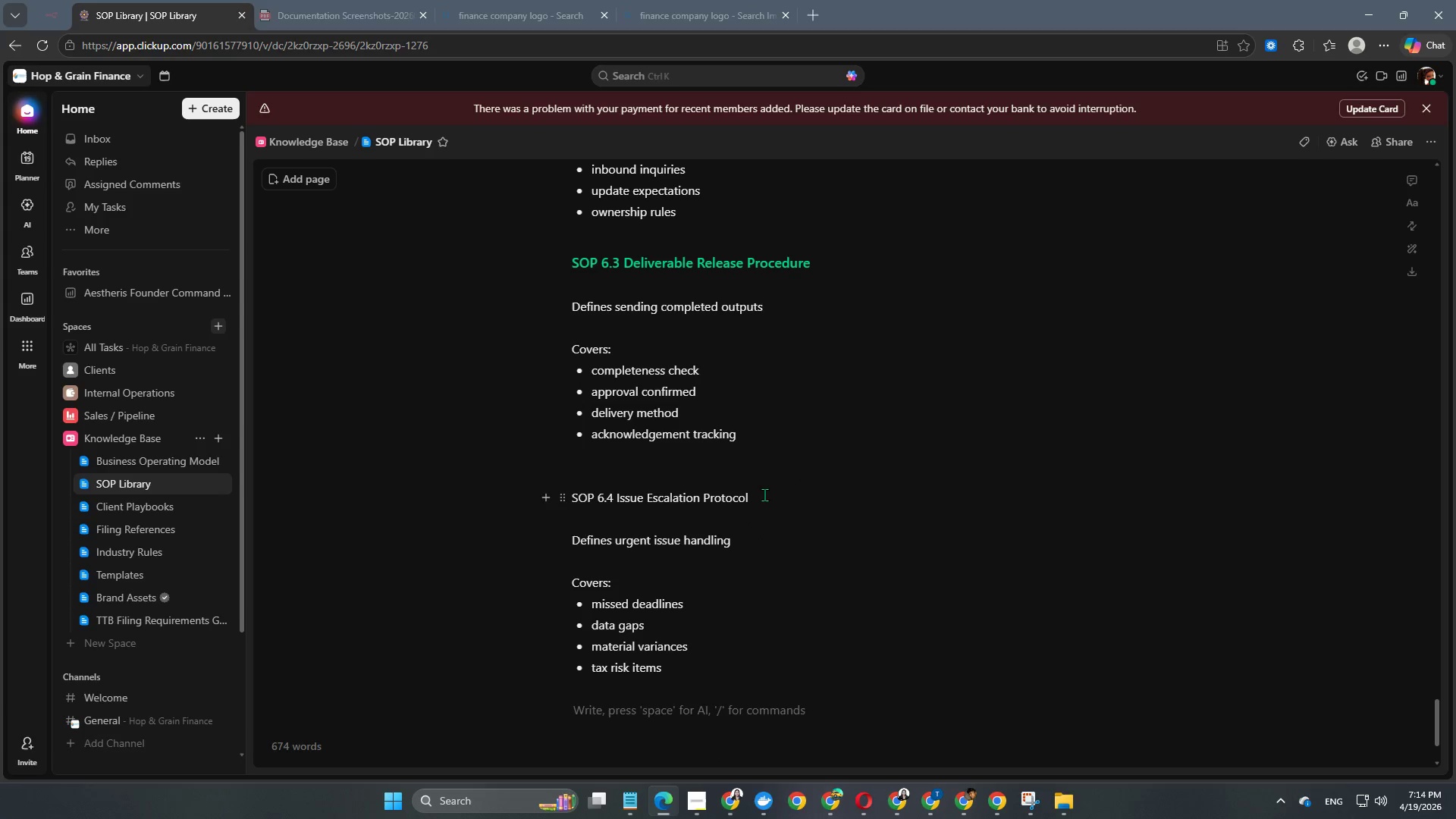 
left_click_drag(start_coordinate=[768, 495], to_coordinate=[523, 488])
 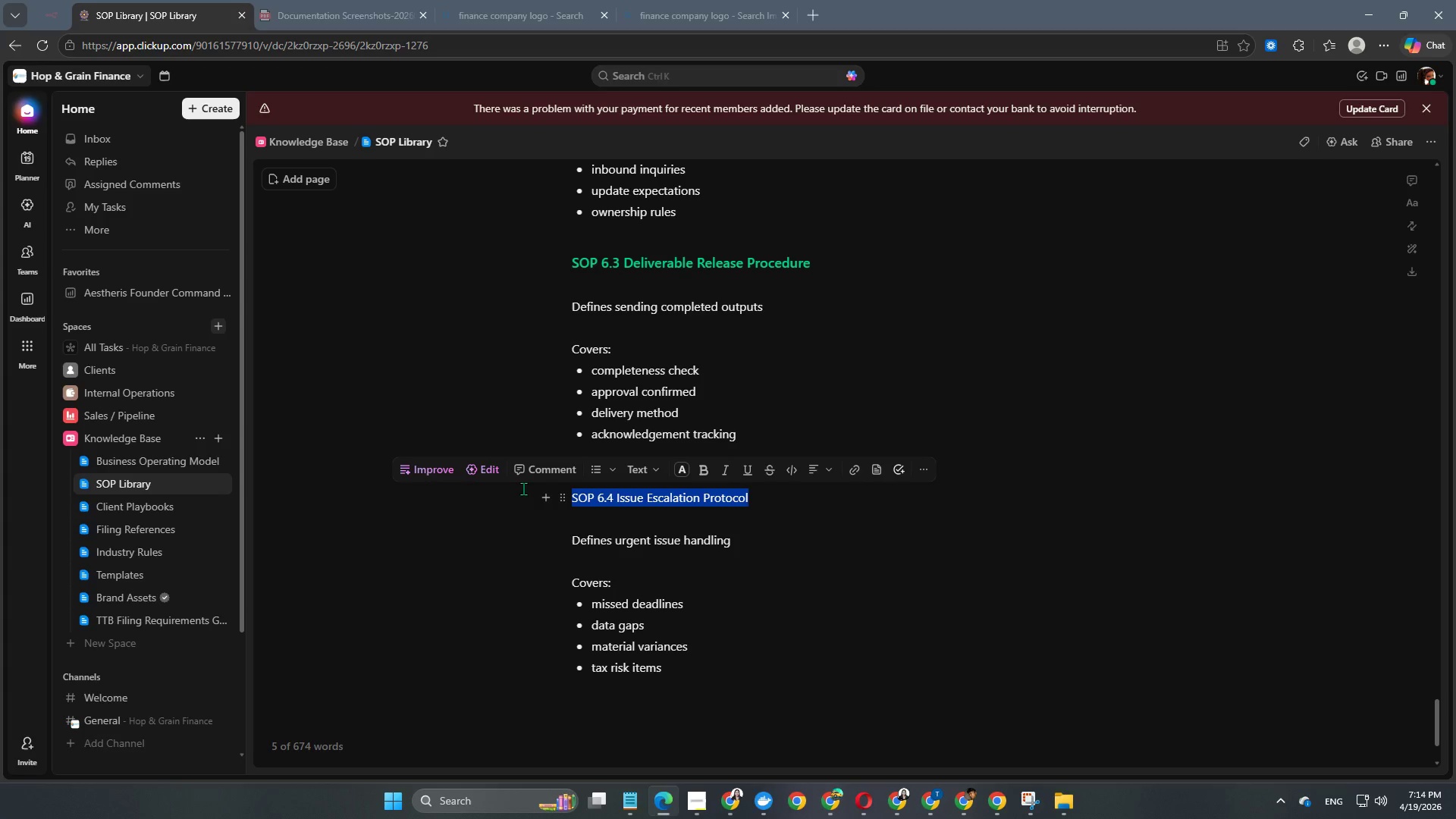 
key(Alt+Control+Numpad4)
 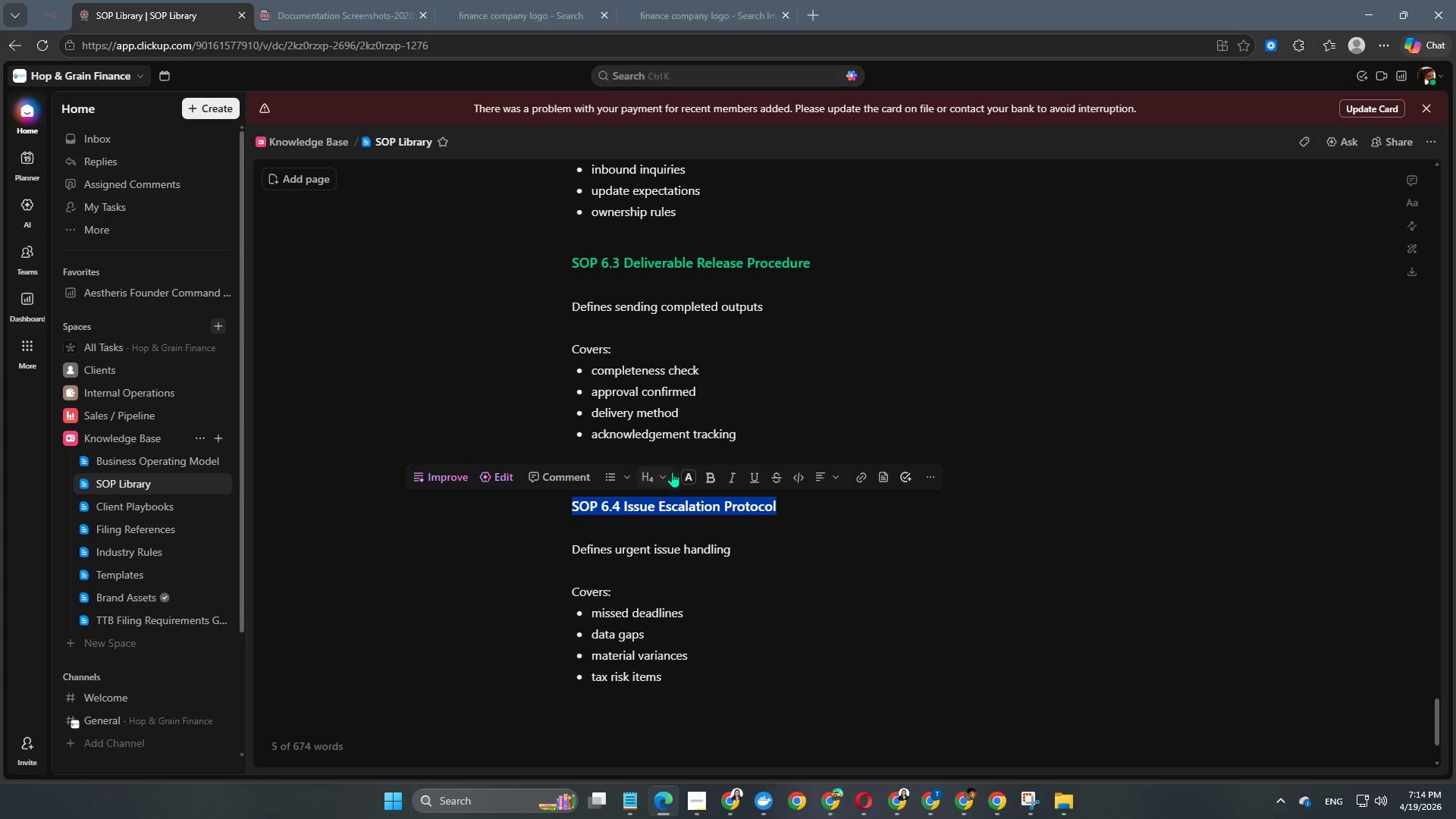 
left_click([688, 479])
 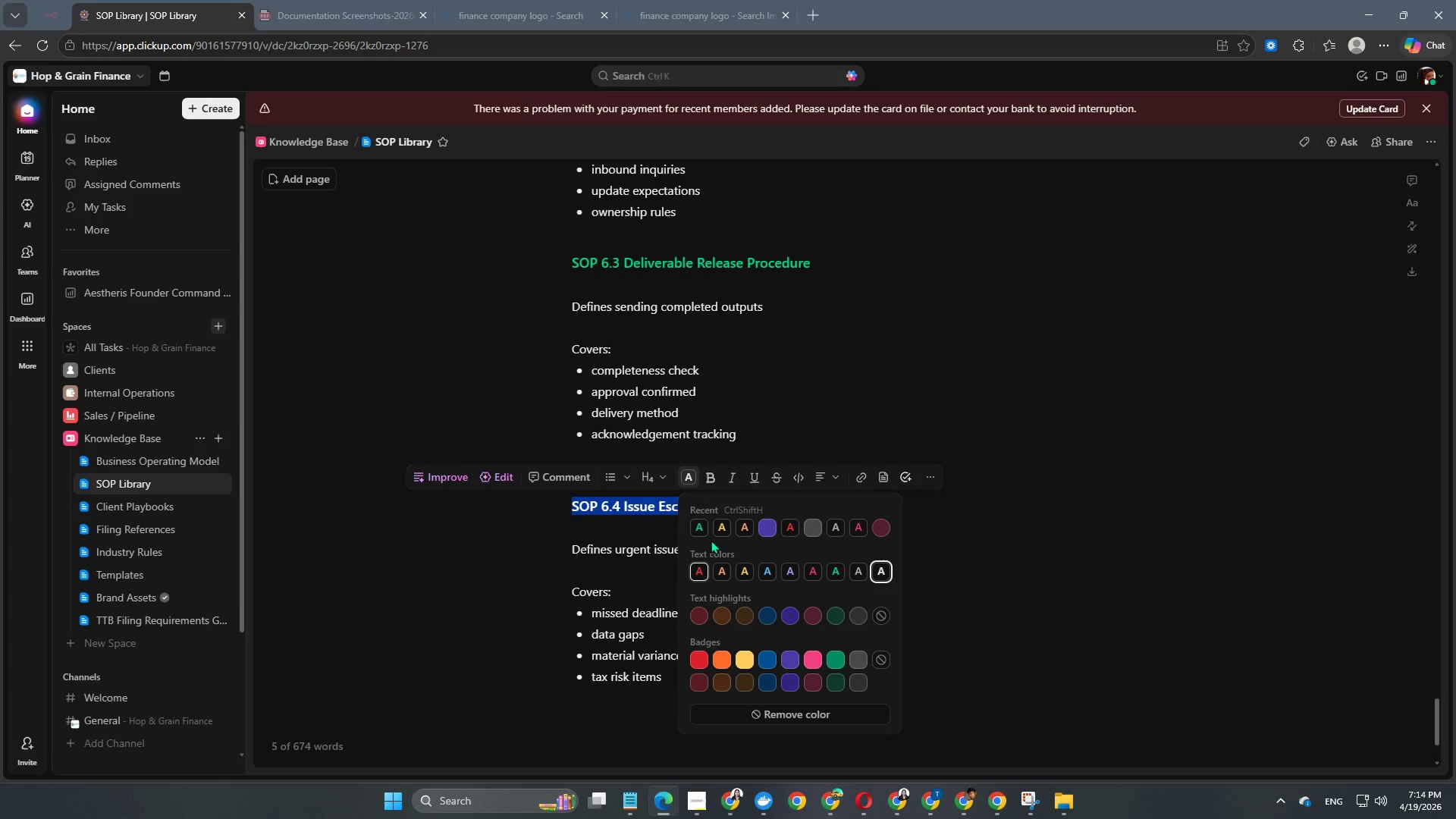 
left_click([701, 532])
 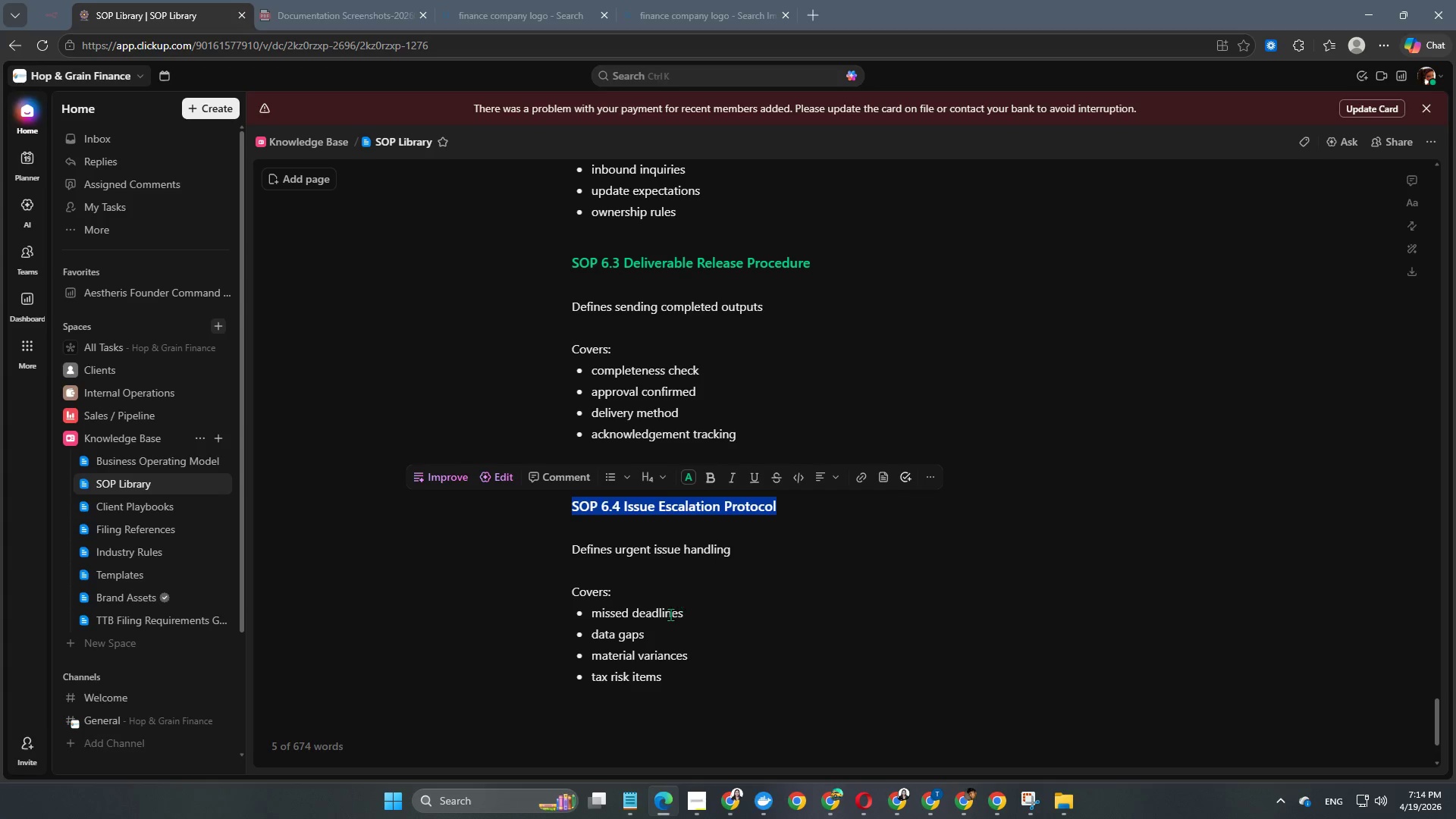 
scroll: coordinate [661, 621], scroll_direction: down, amount: 3.0
 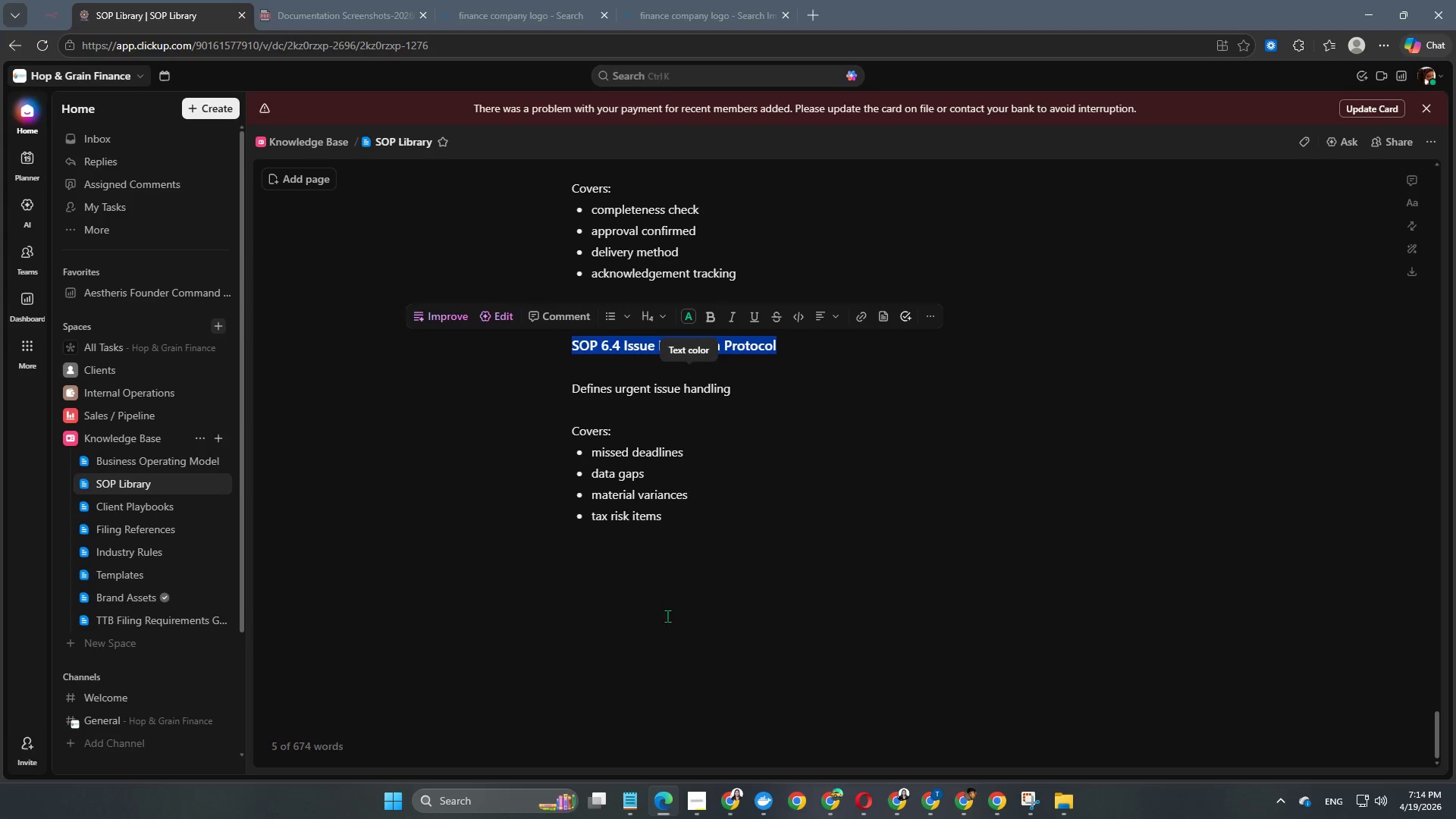 
left_click([675, 598])
 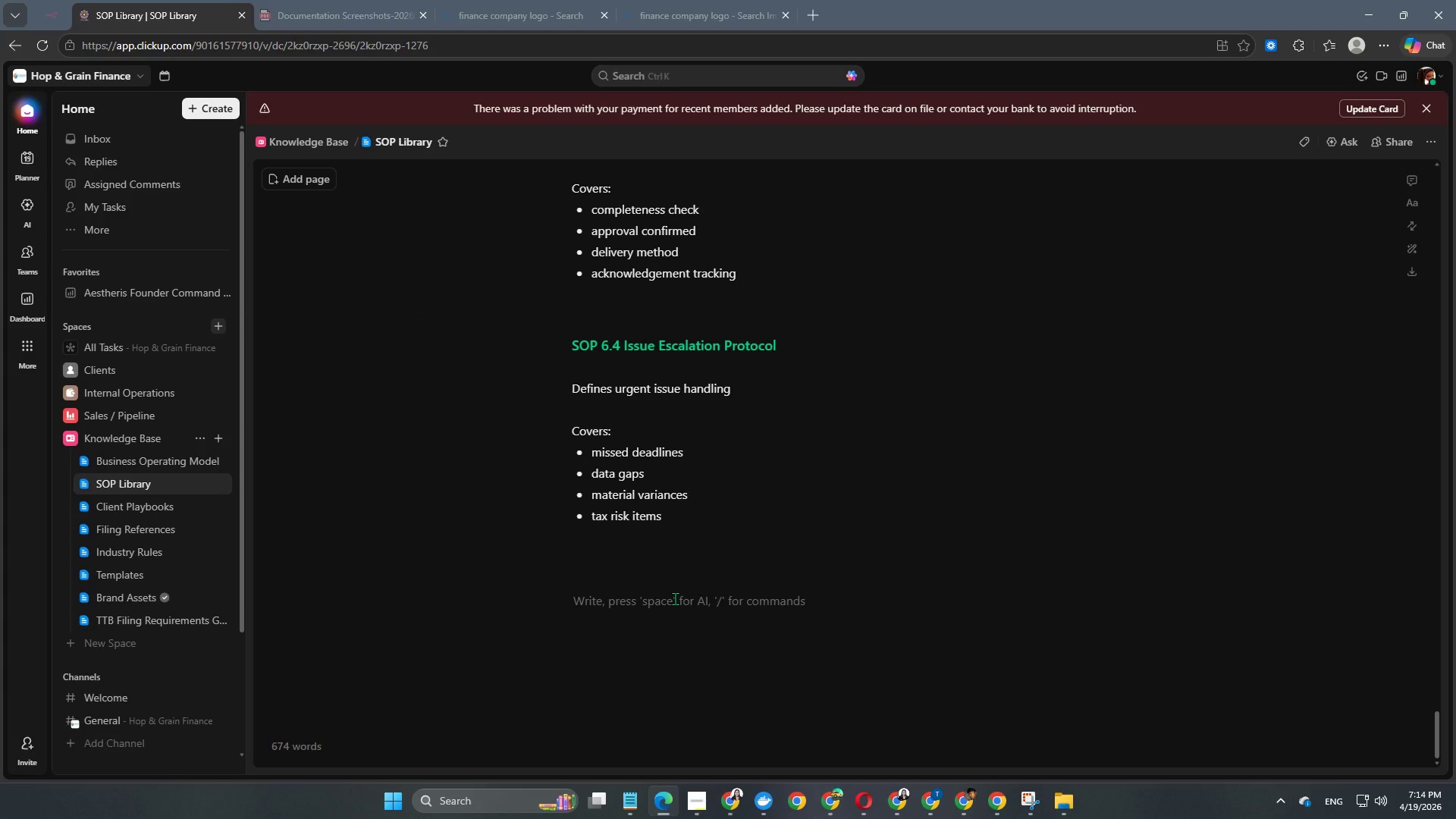 
type(Category 7 - INternal )
key(Backspace)
type(nternal Operations O)
key(Backspace)
type(SOPs)
 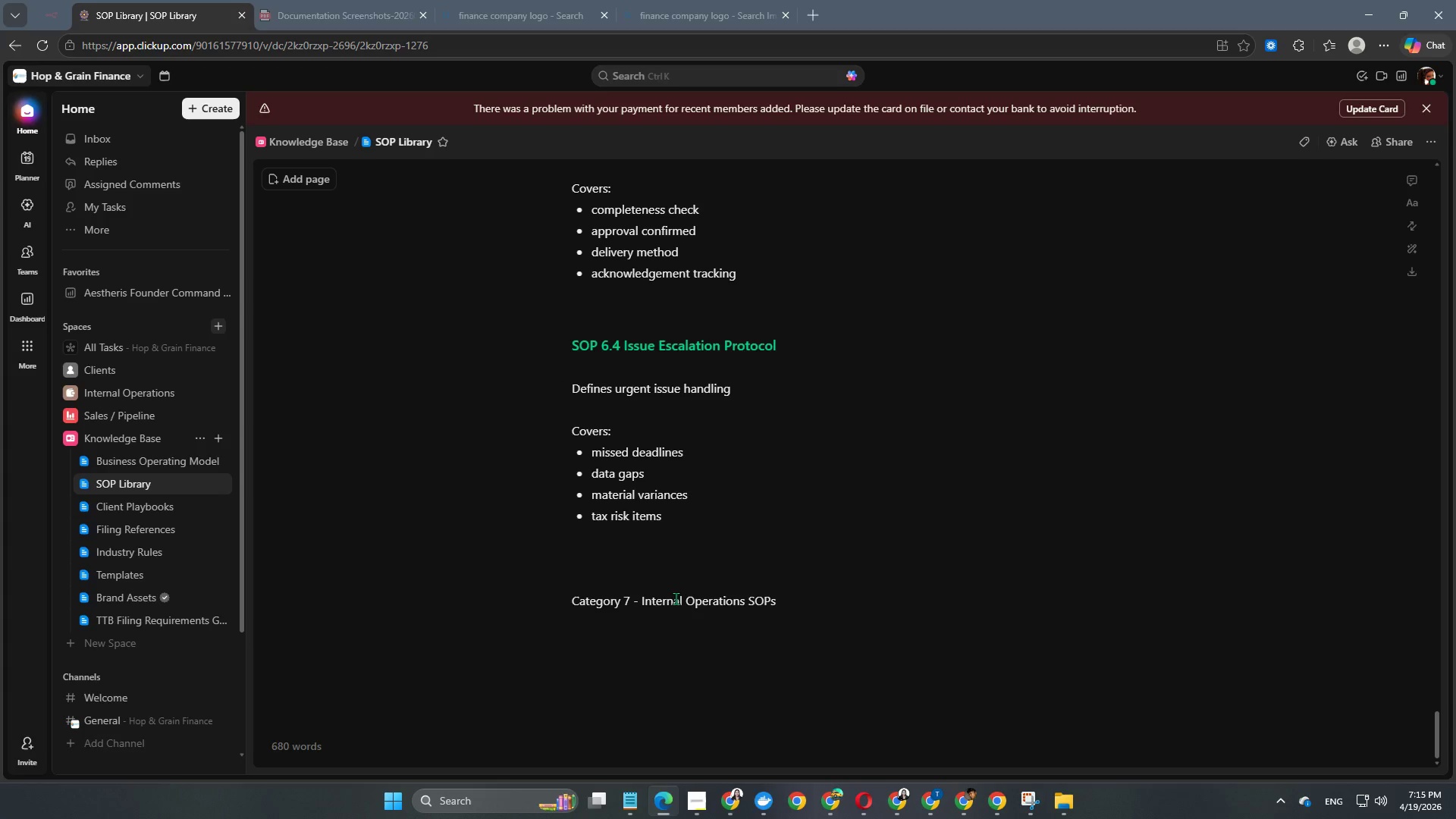 
key(Enter)
 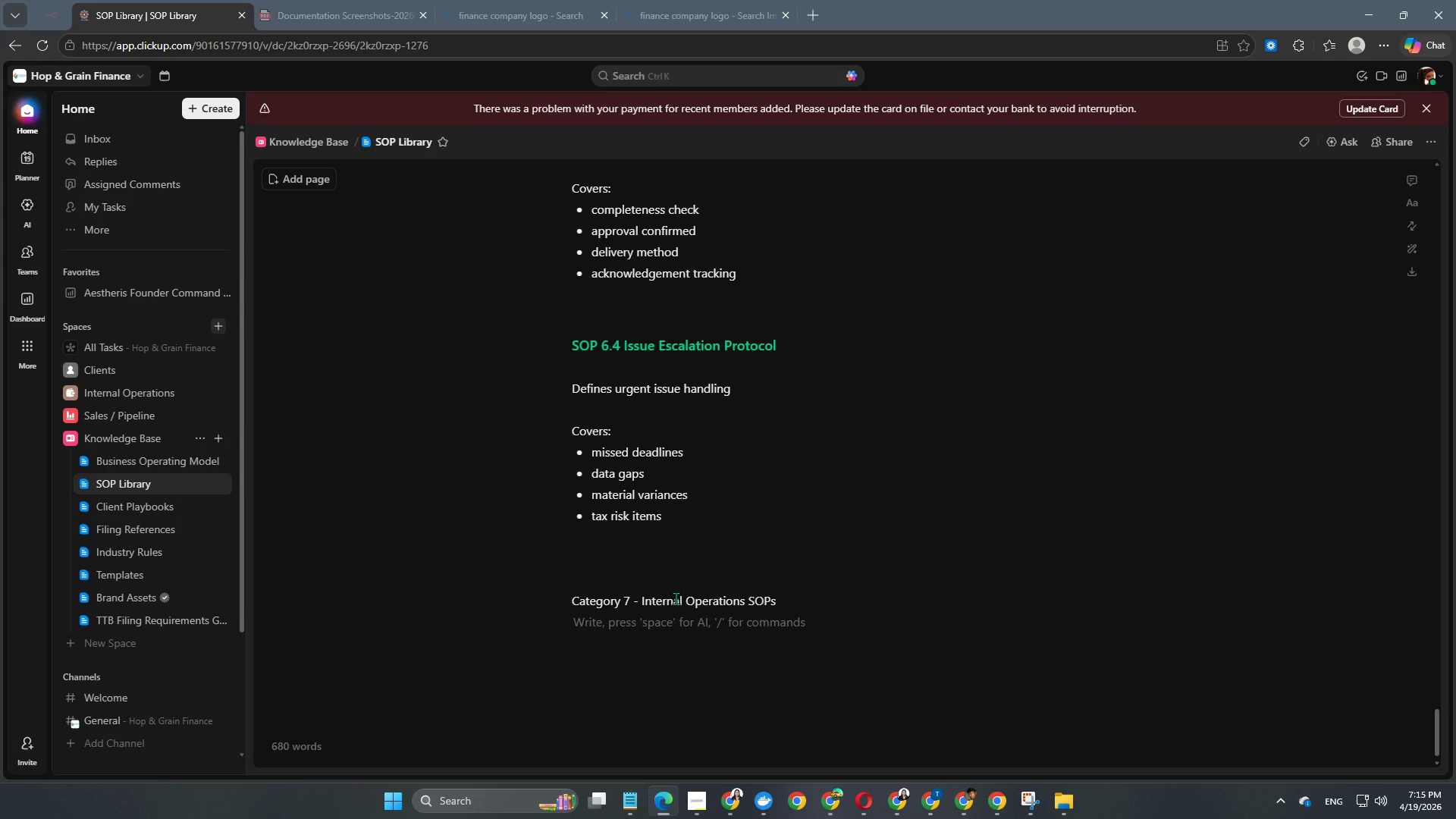 
key(Enter)
 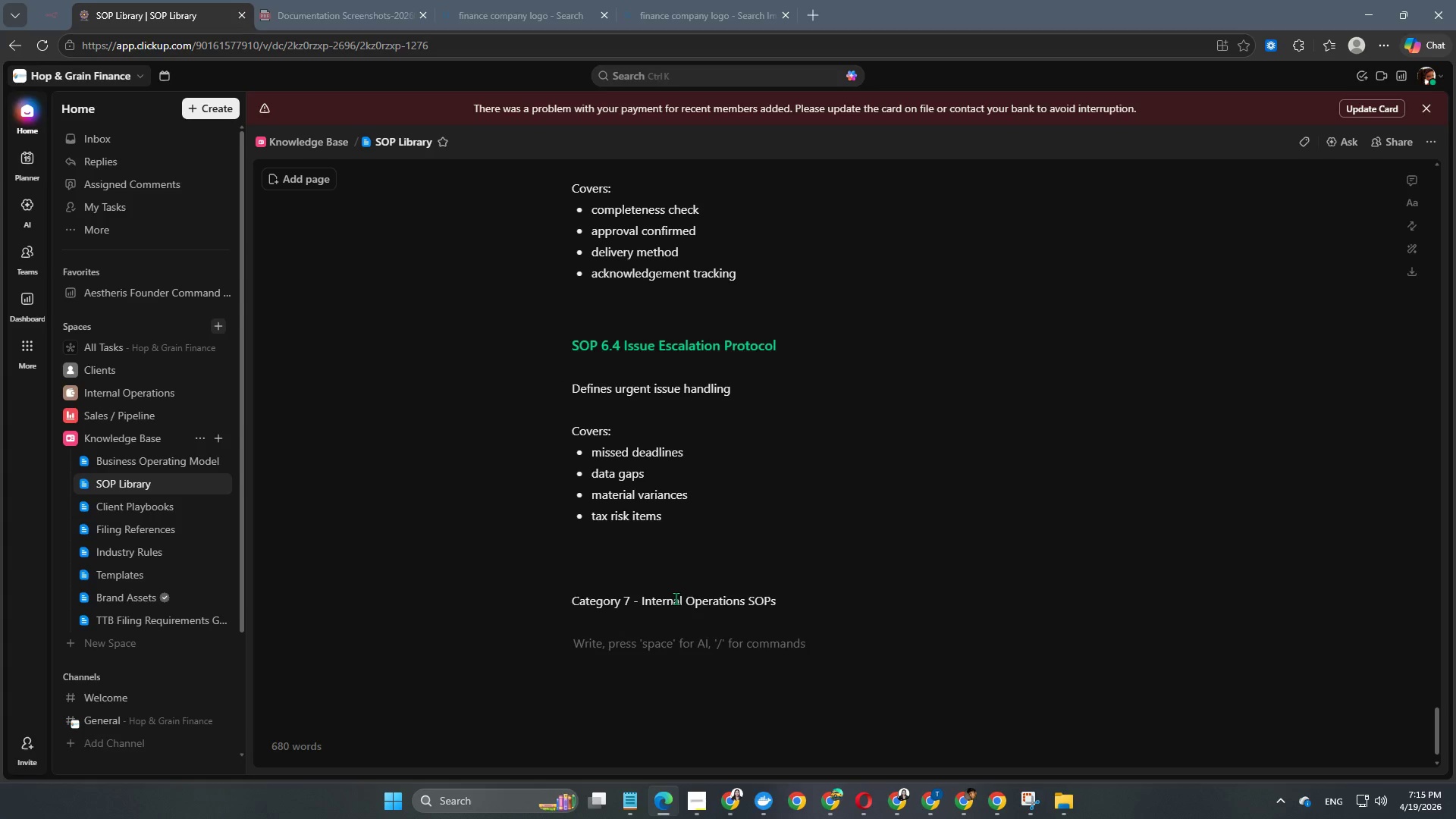 
type(SOP 7.1 Capacity Planning Review)
 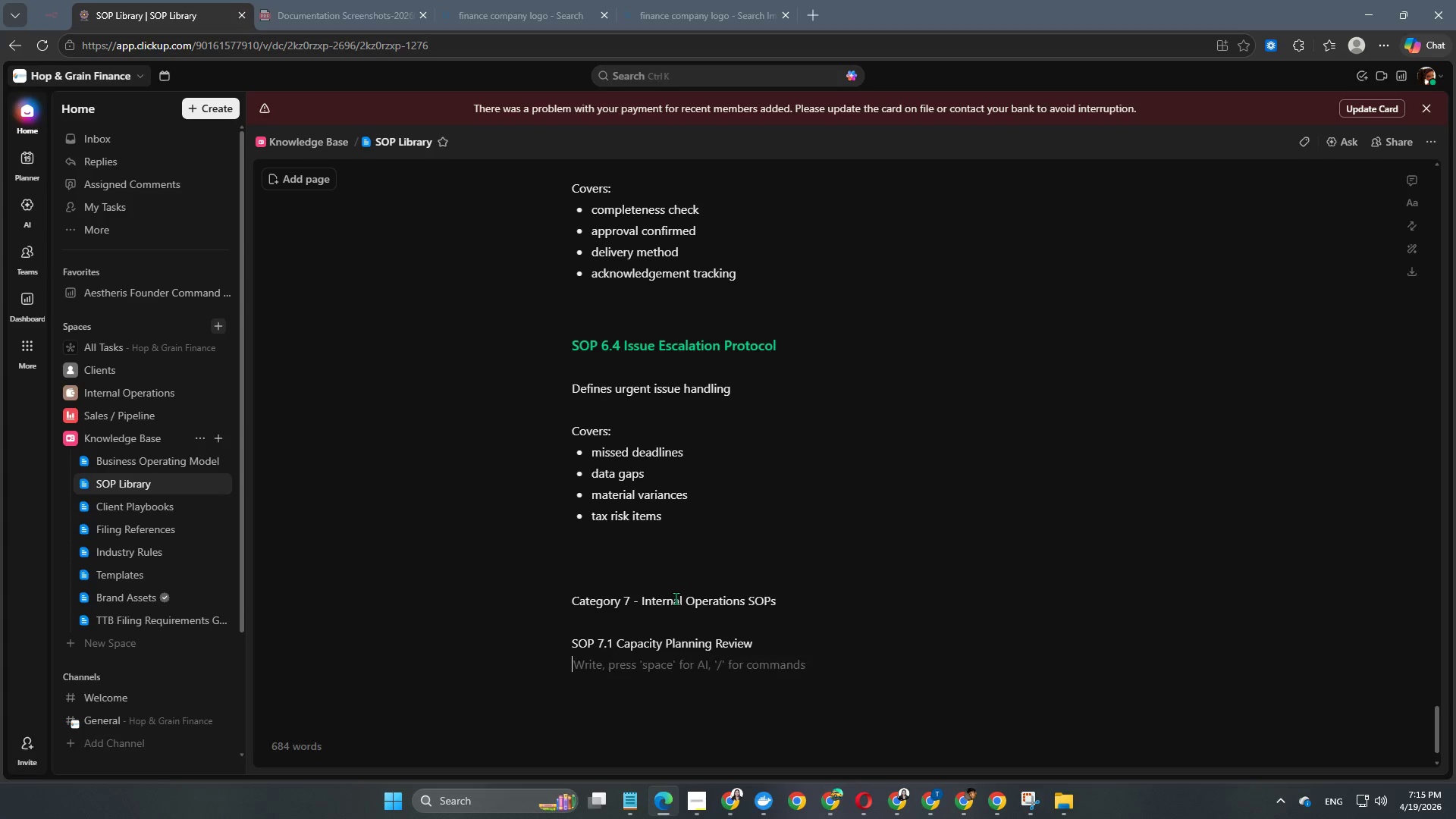 
 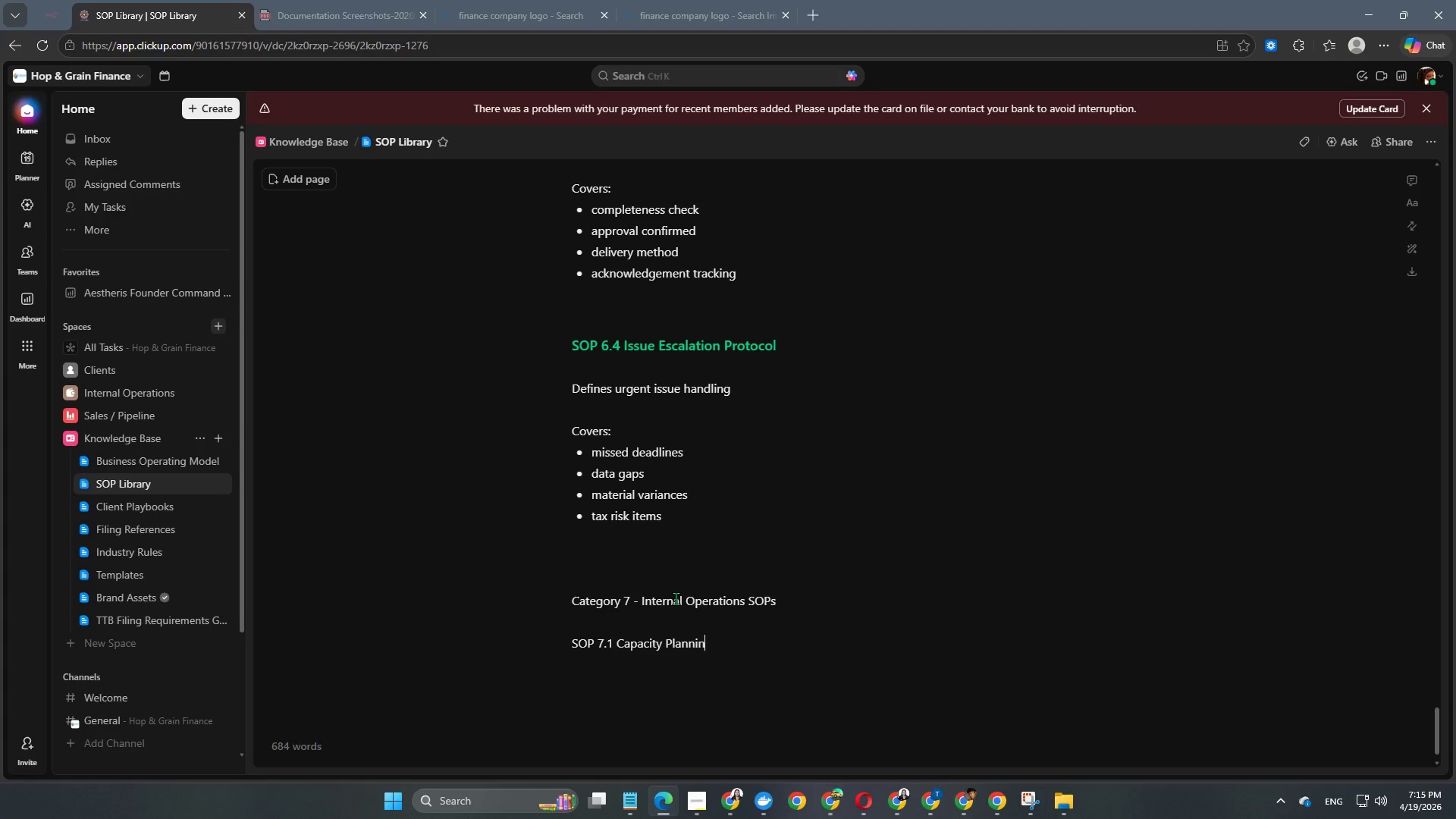 
key(Enter)
 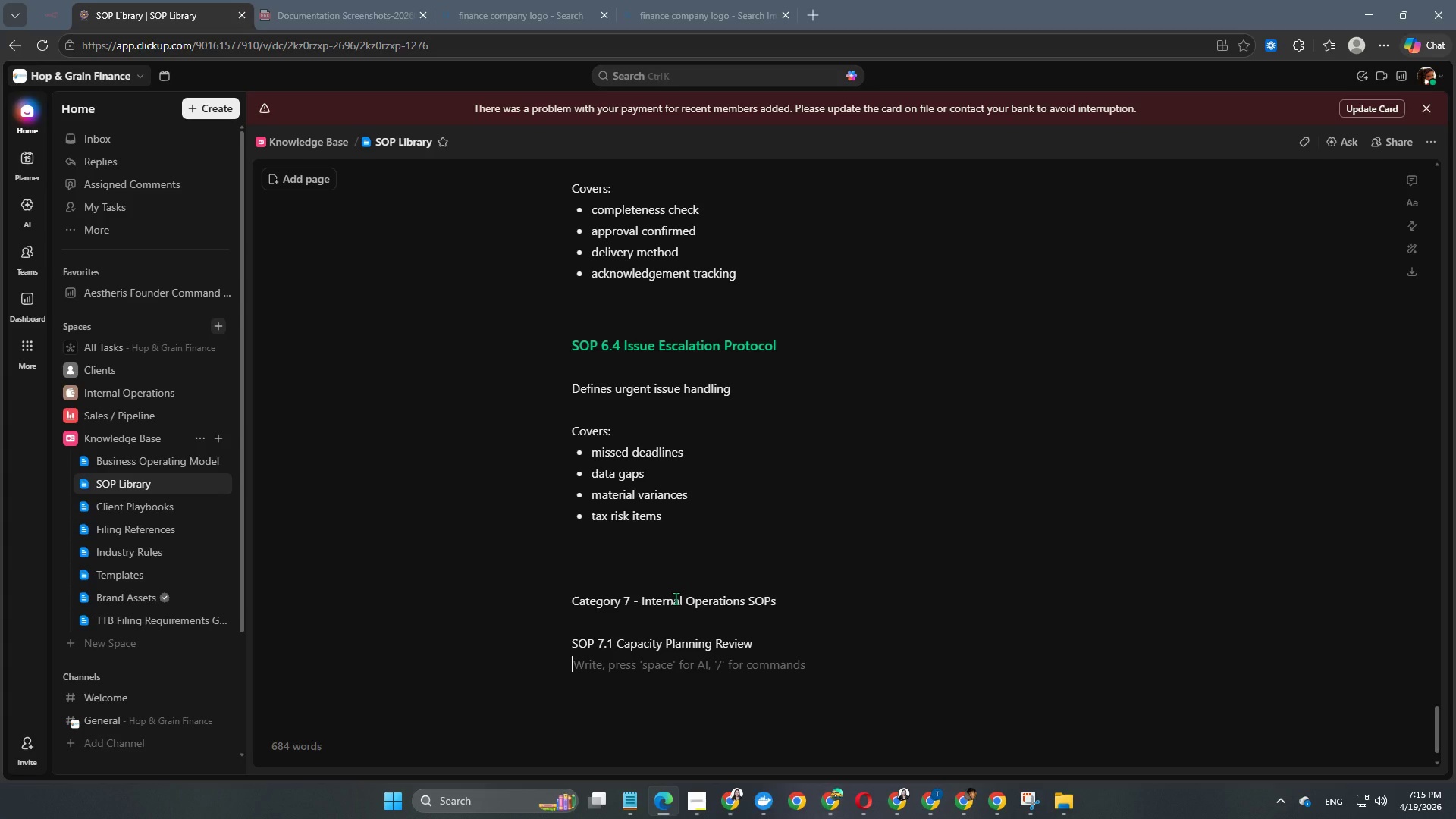 
key(Enter)
 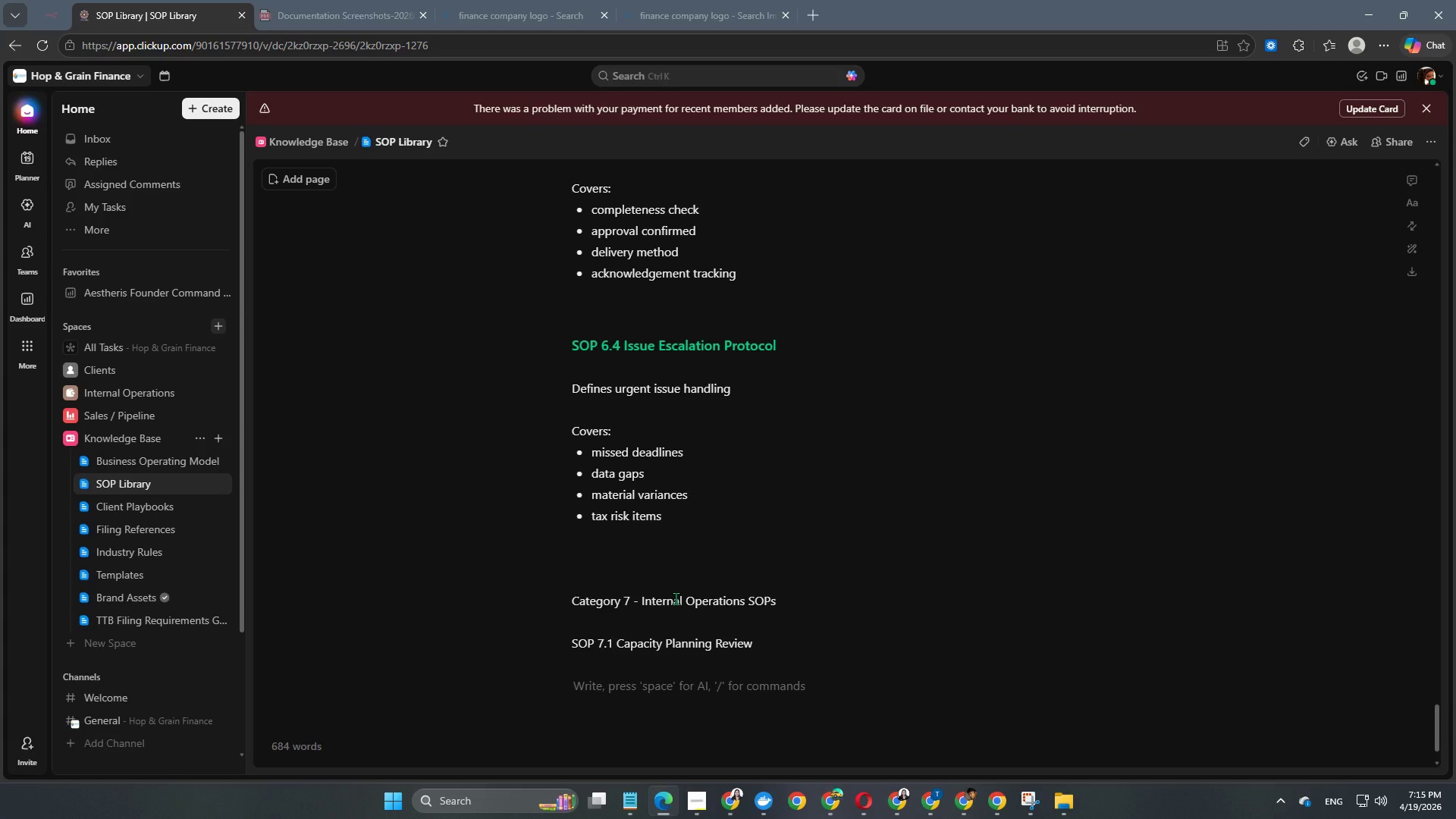 
scroll: coordinate [676, 598], scroll_direction: down, amount: 2.0
 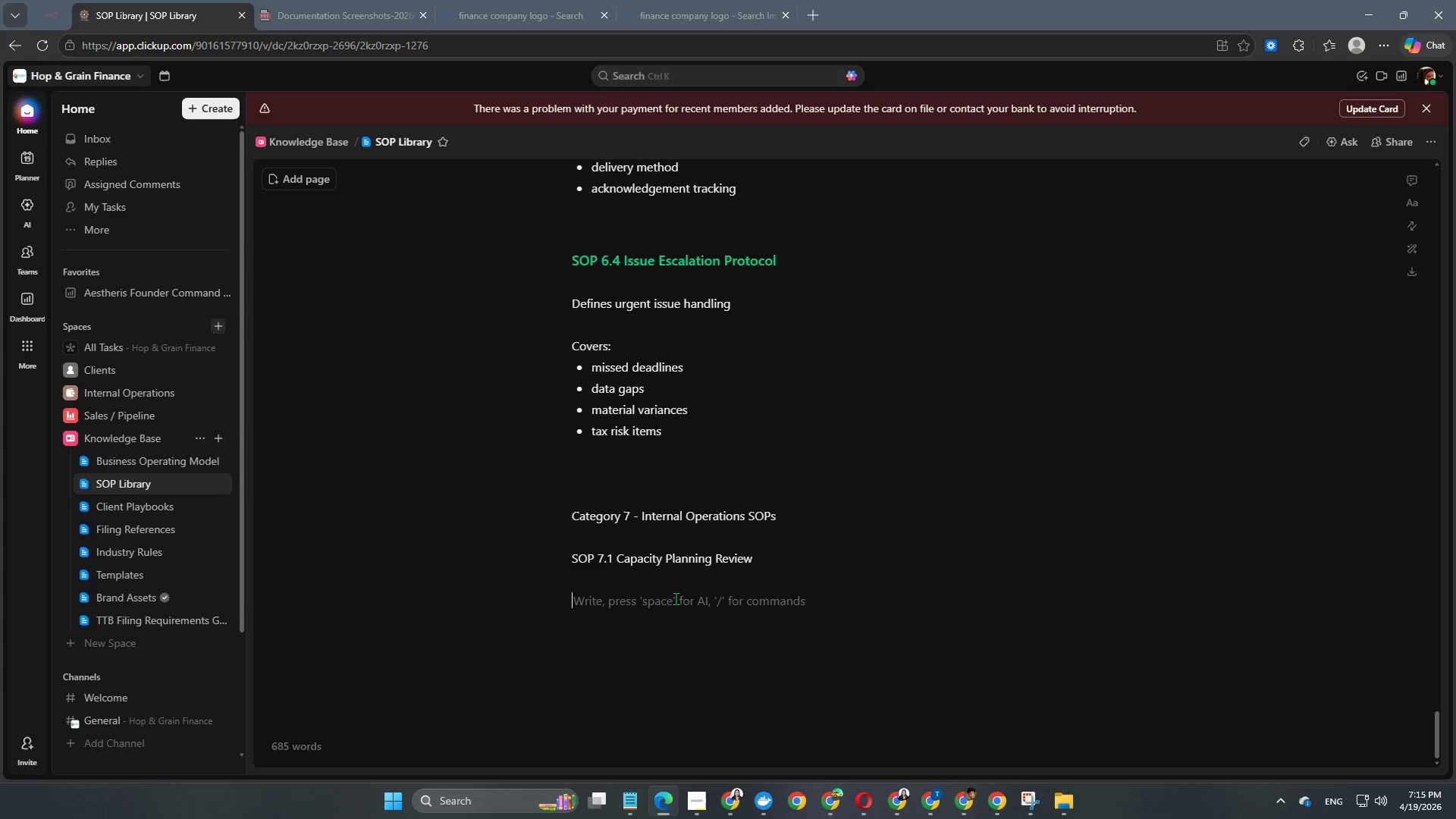 
type(Defines monthly resource planning process)
 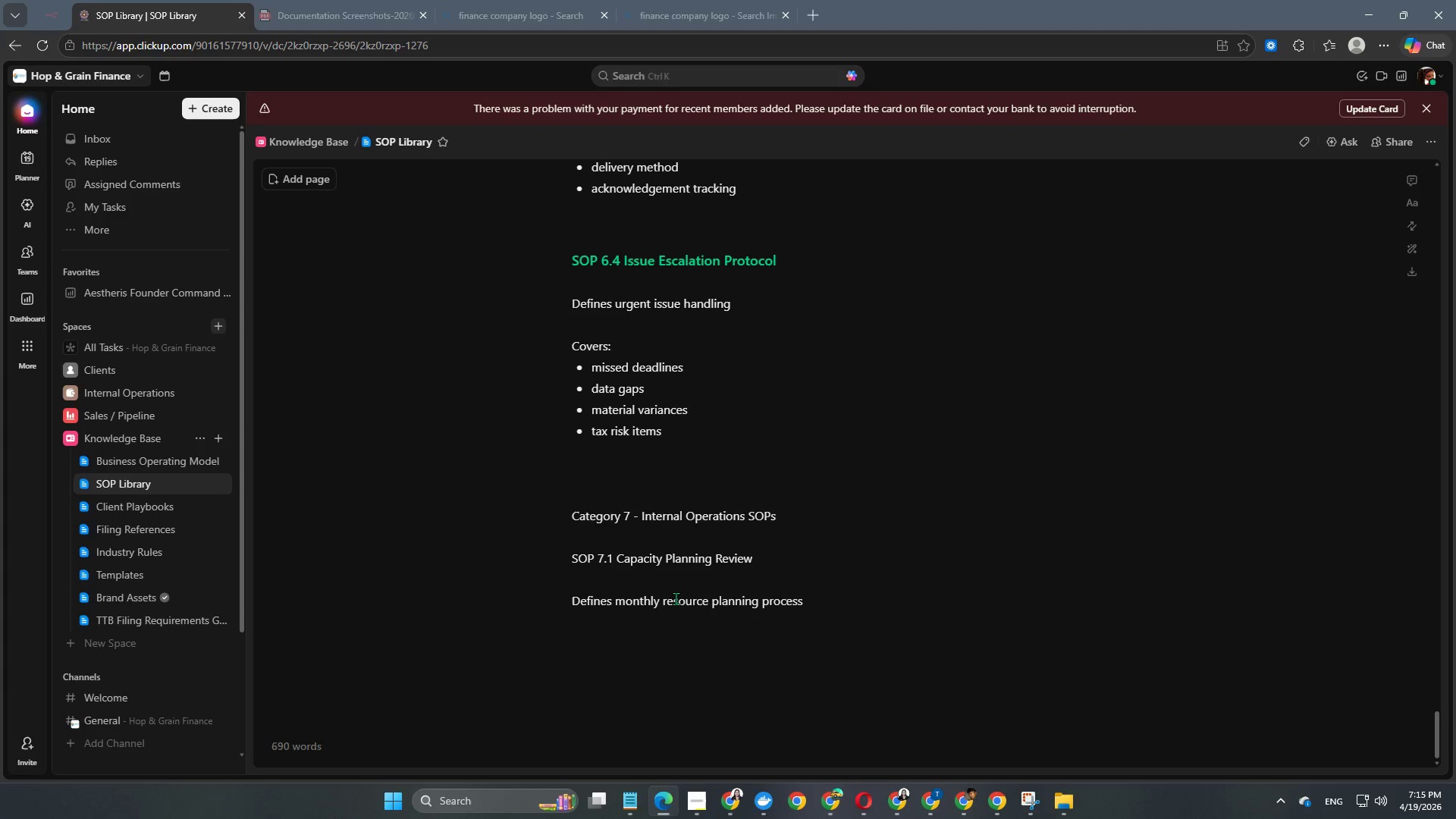 
key(Enter)
 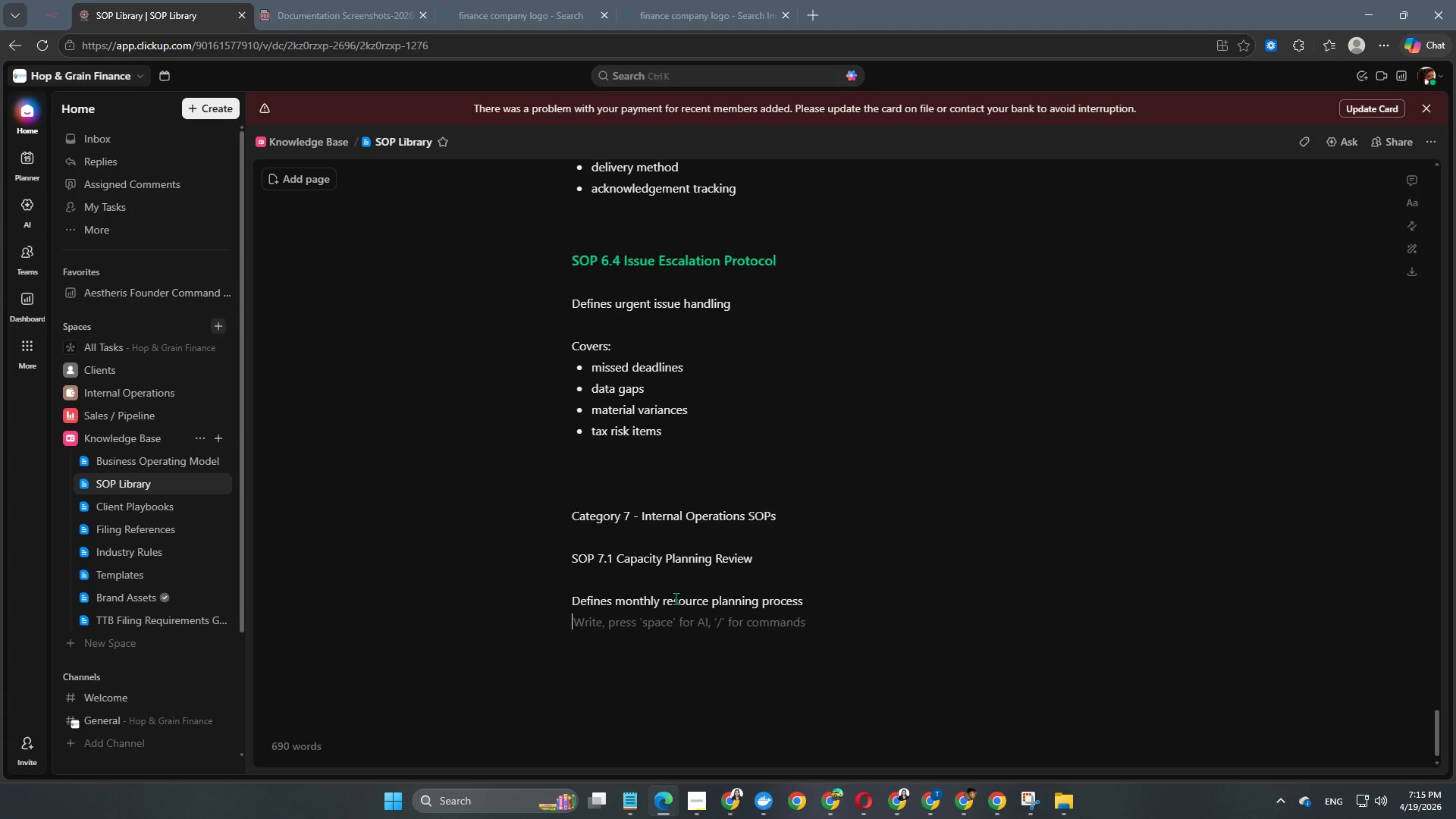 
key(Enter)
 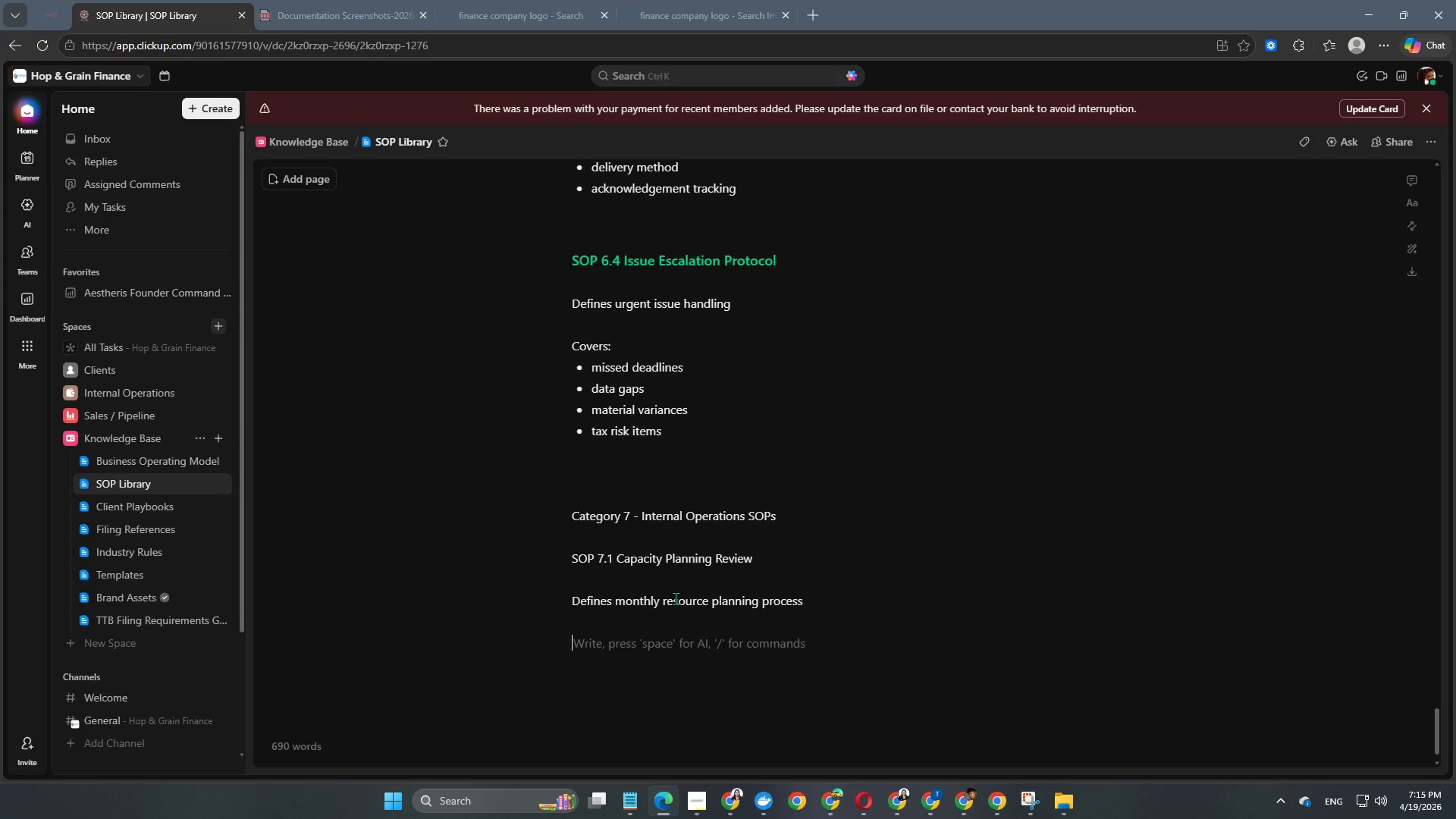 
type(Covers: )
 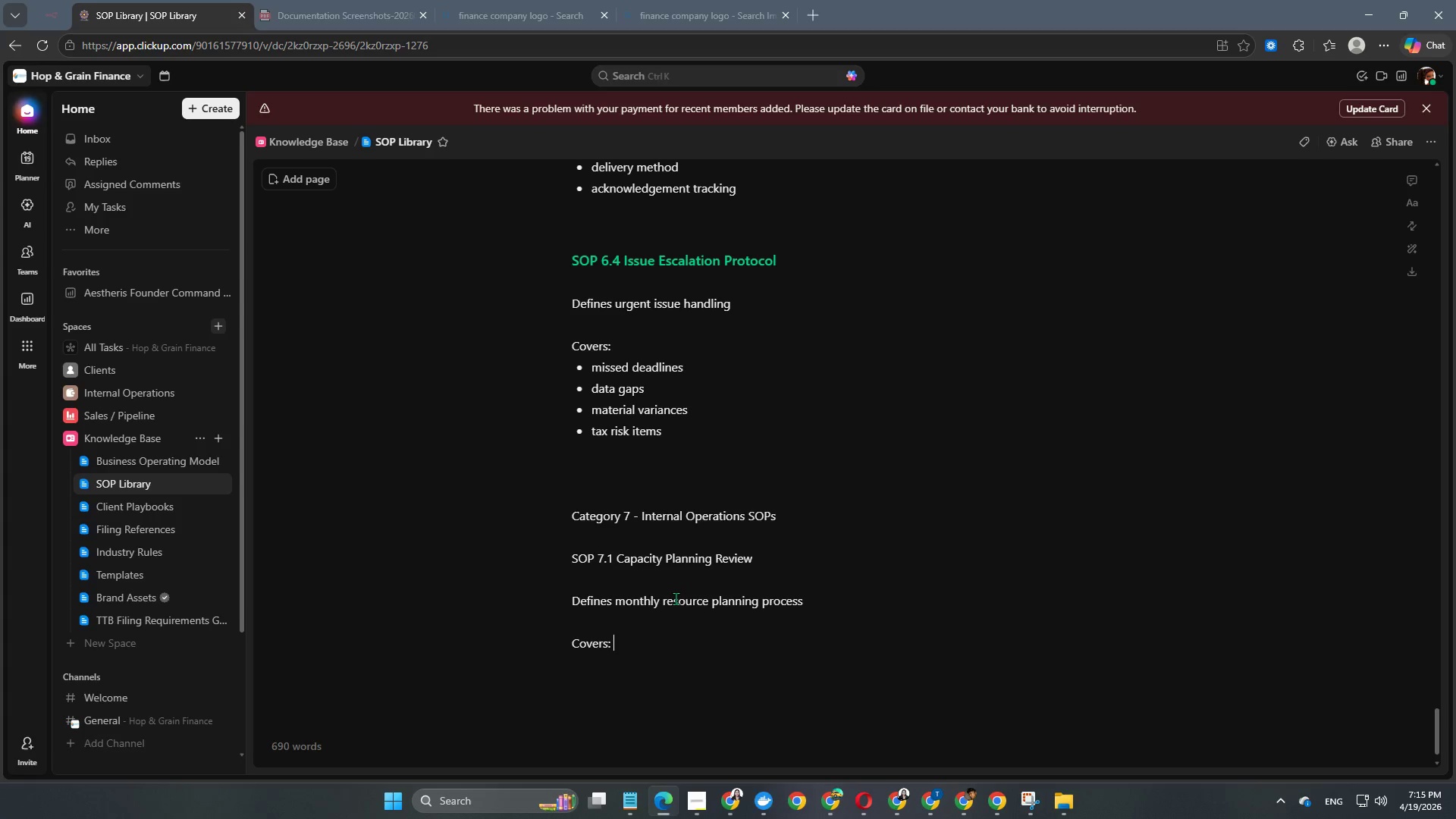 
key(Enter)
 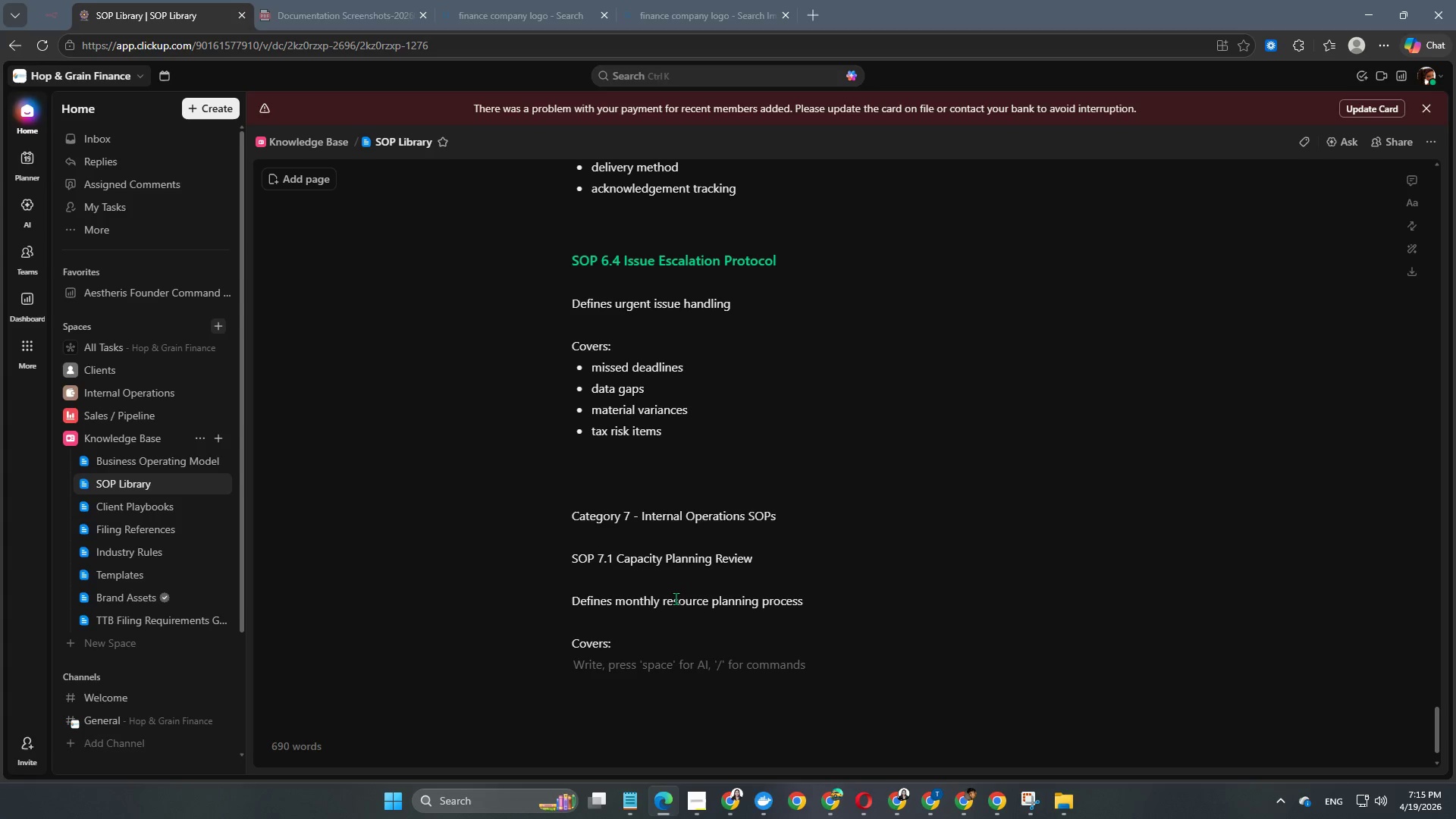 
type(- acrti)
key(Backspace)
key(Backspace)
type(ive client lod)
key(Backspace)
type(ad)
 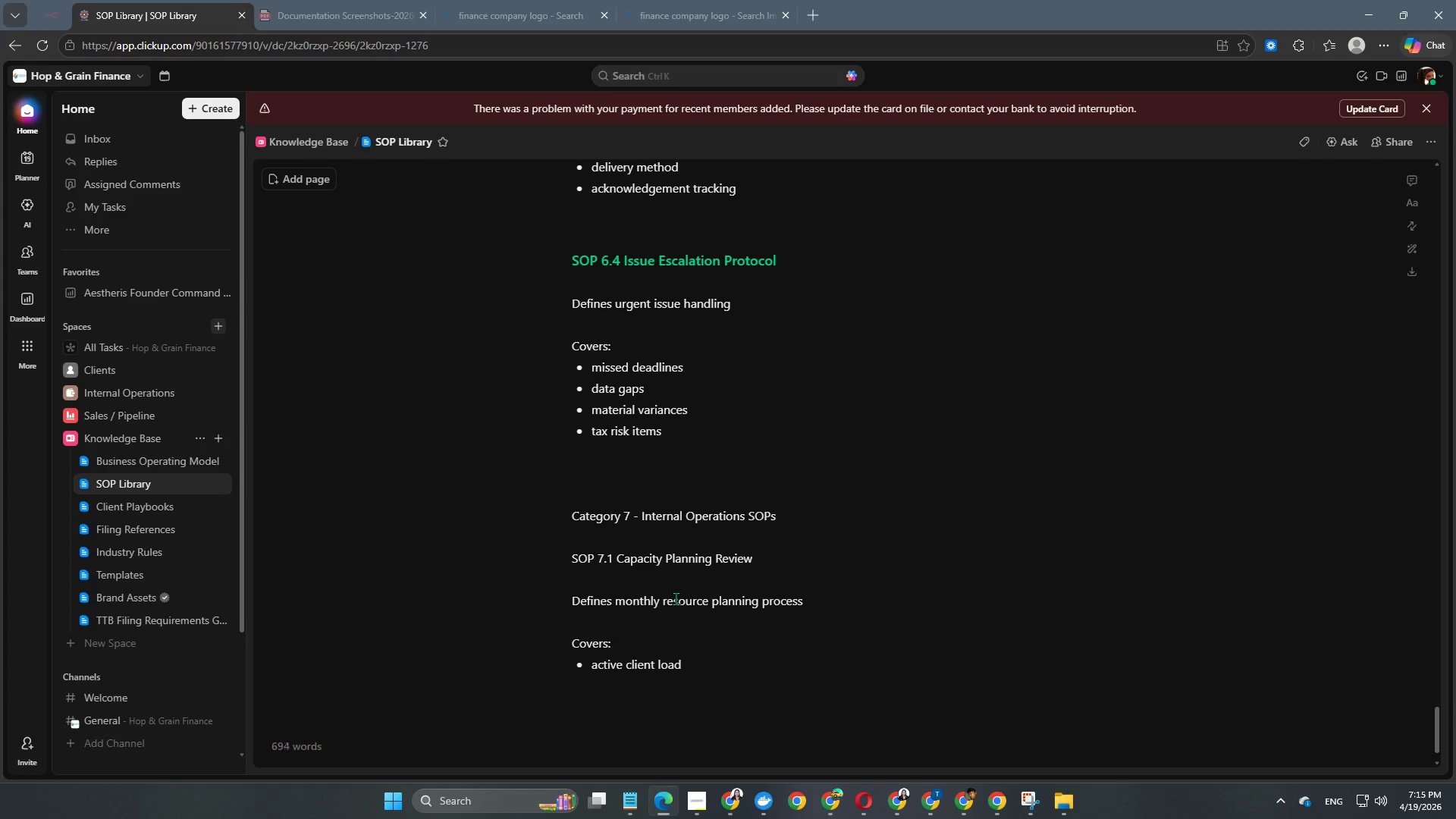 
key(Enter)
 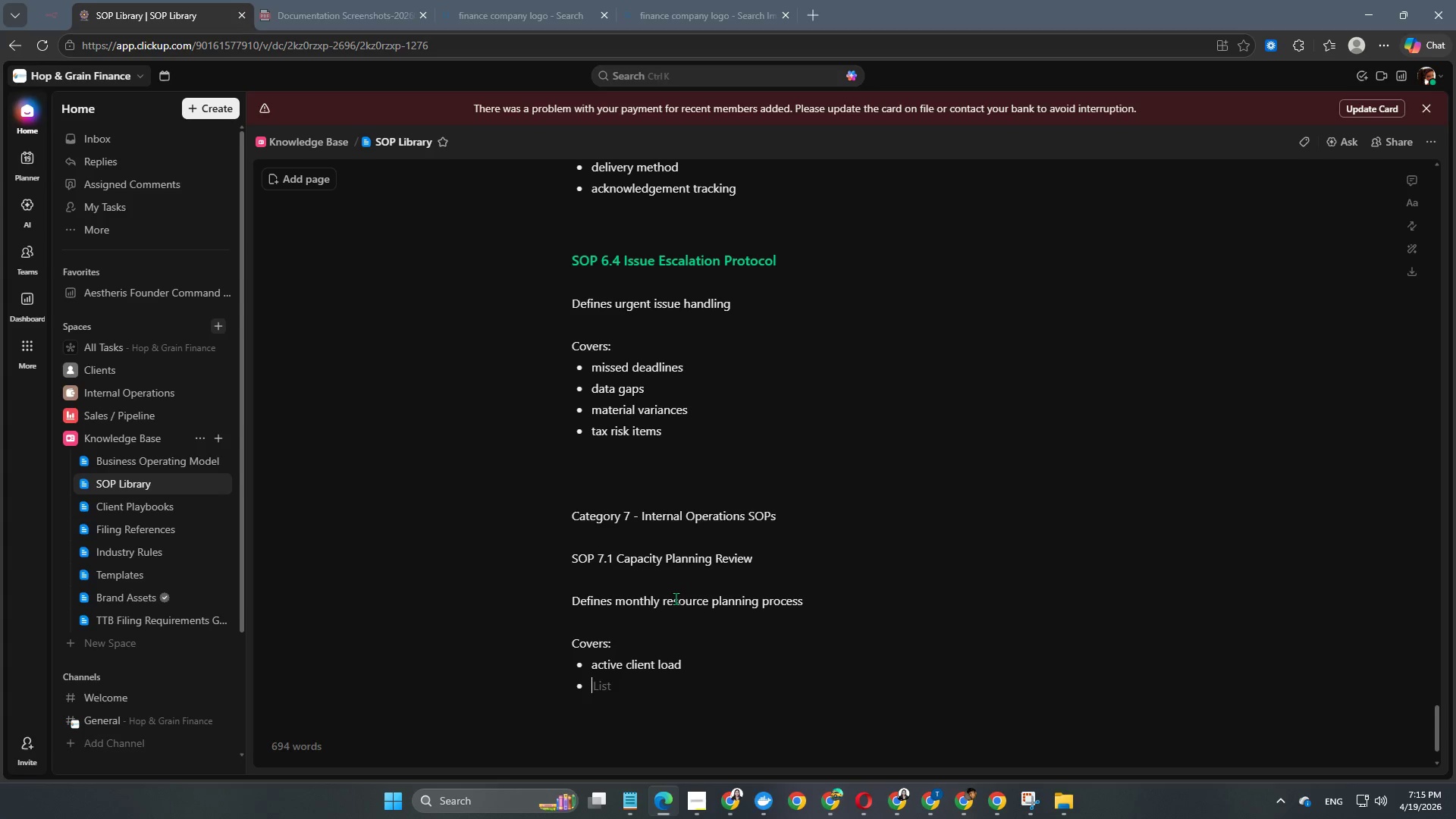 
type(close cla)
key(Backspace)
key(Backspace)
type(alends)
key(Backspace)
type(a)
key(Backspace)
type(da)
key(Backspace)
key(Backspace)
type(ar load)
 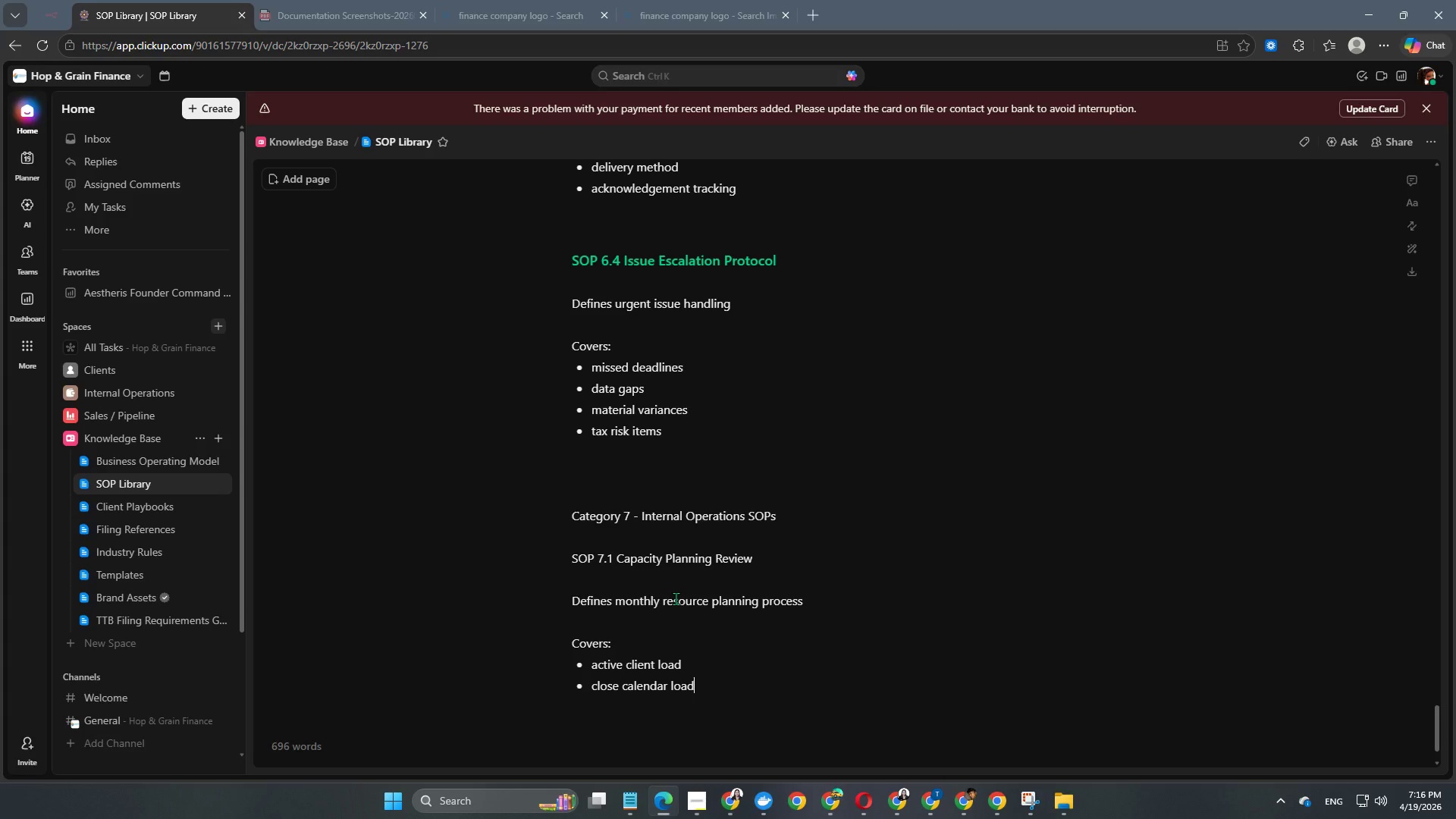 
key(Enter)
 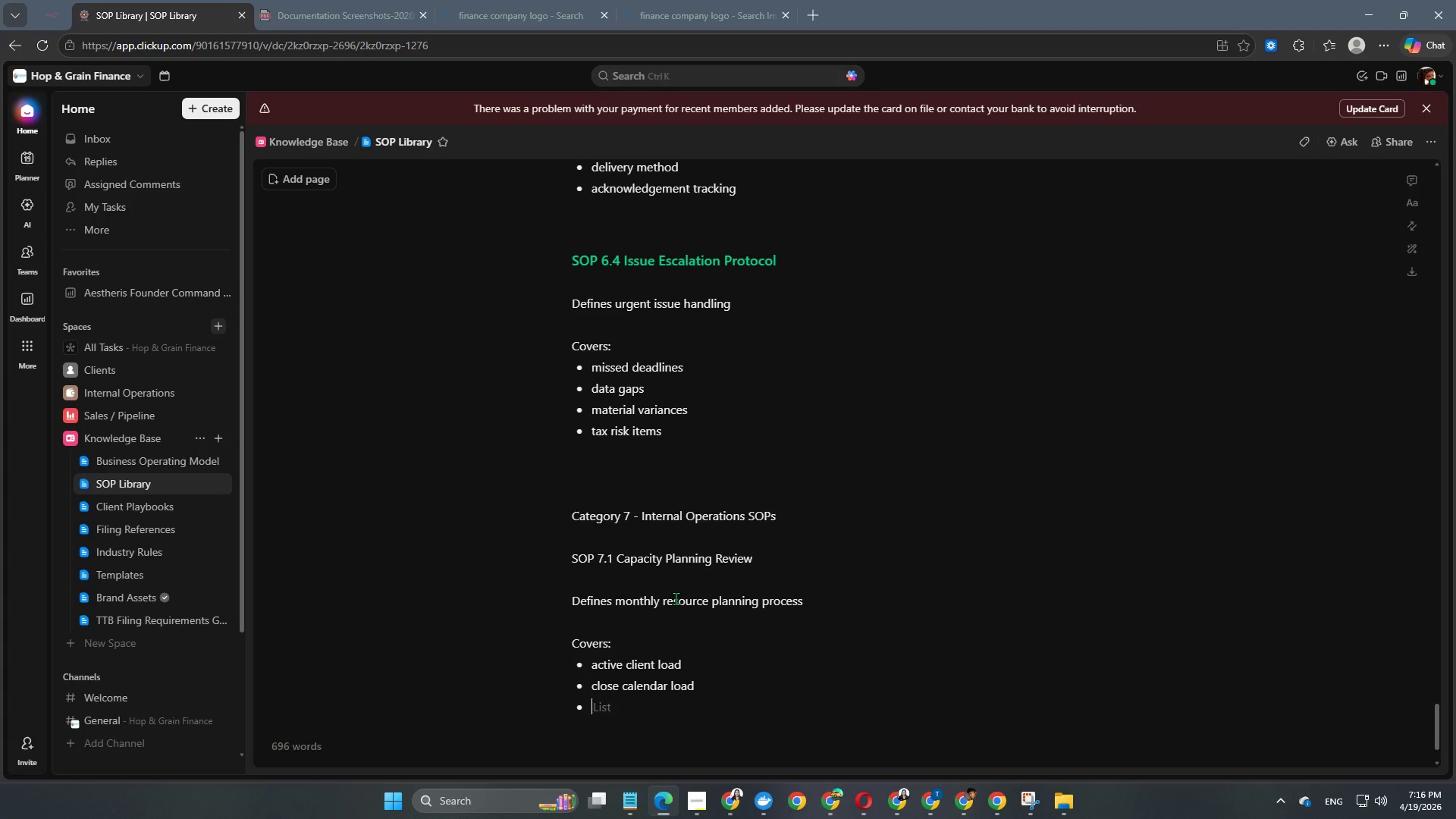 
type(founder review bandwir)
key(Backspace)
type(th)
 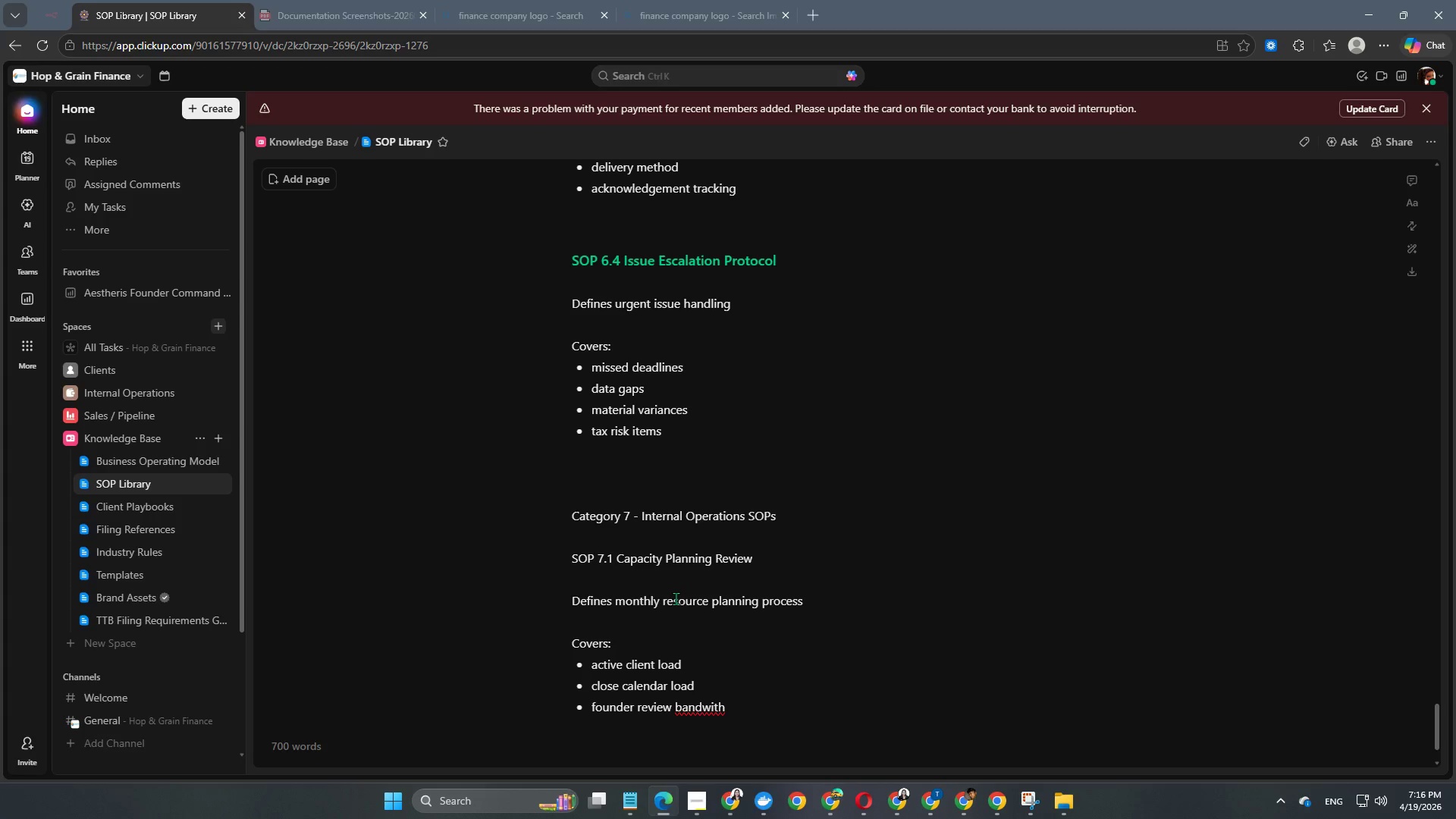 
scroll: coordinate [676, 598], scroll_direction: down, amount: 2.0
 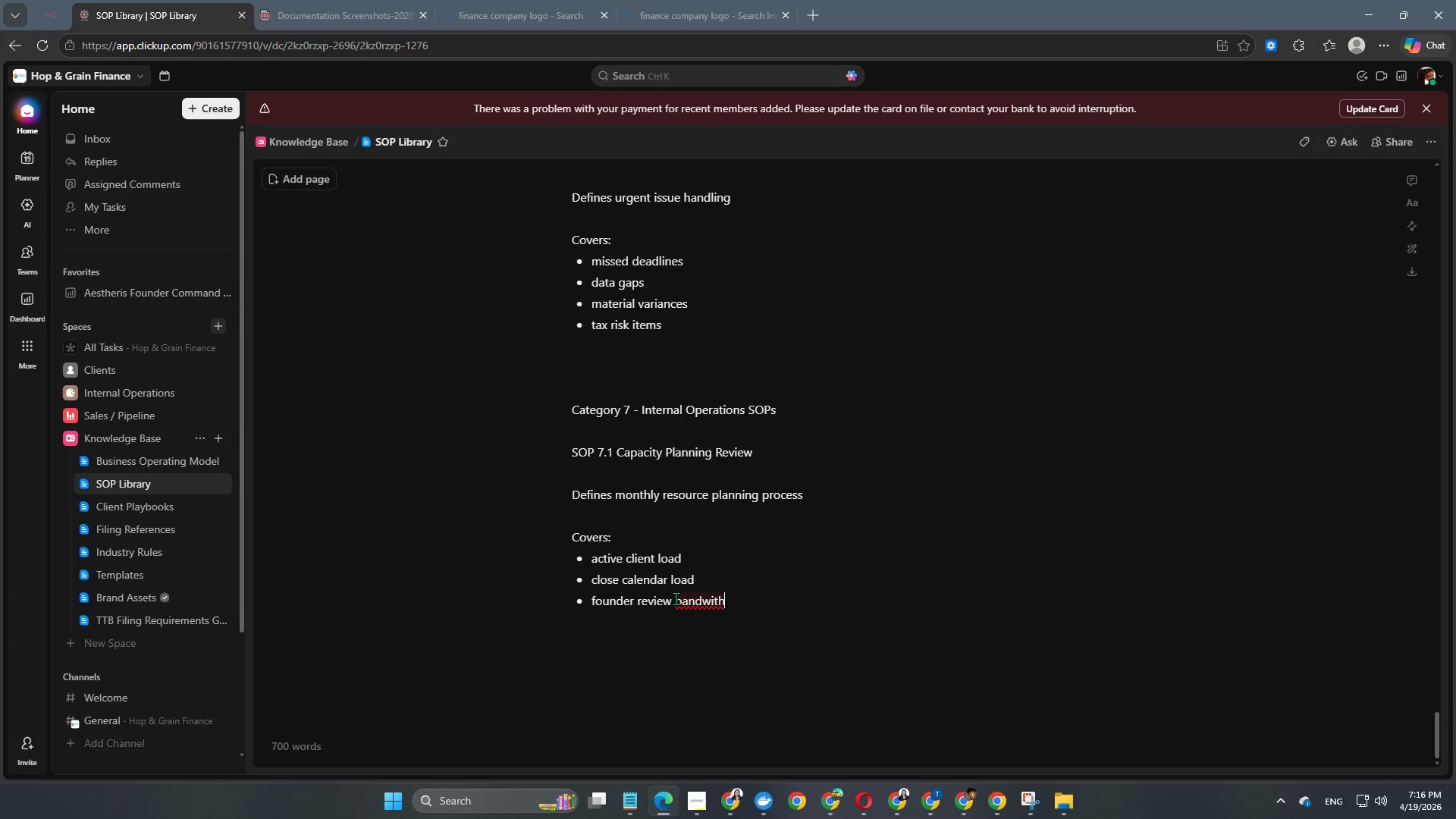 
key(Backspace)
key(Backspace)
type(dth)
 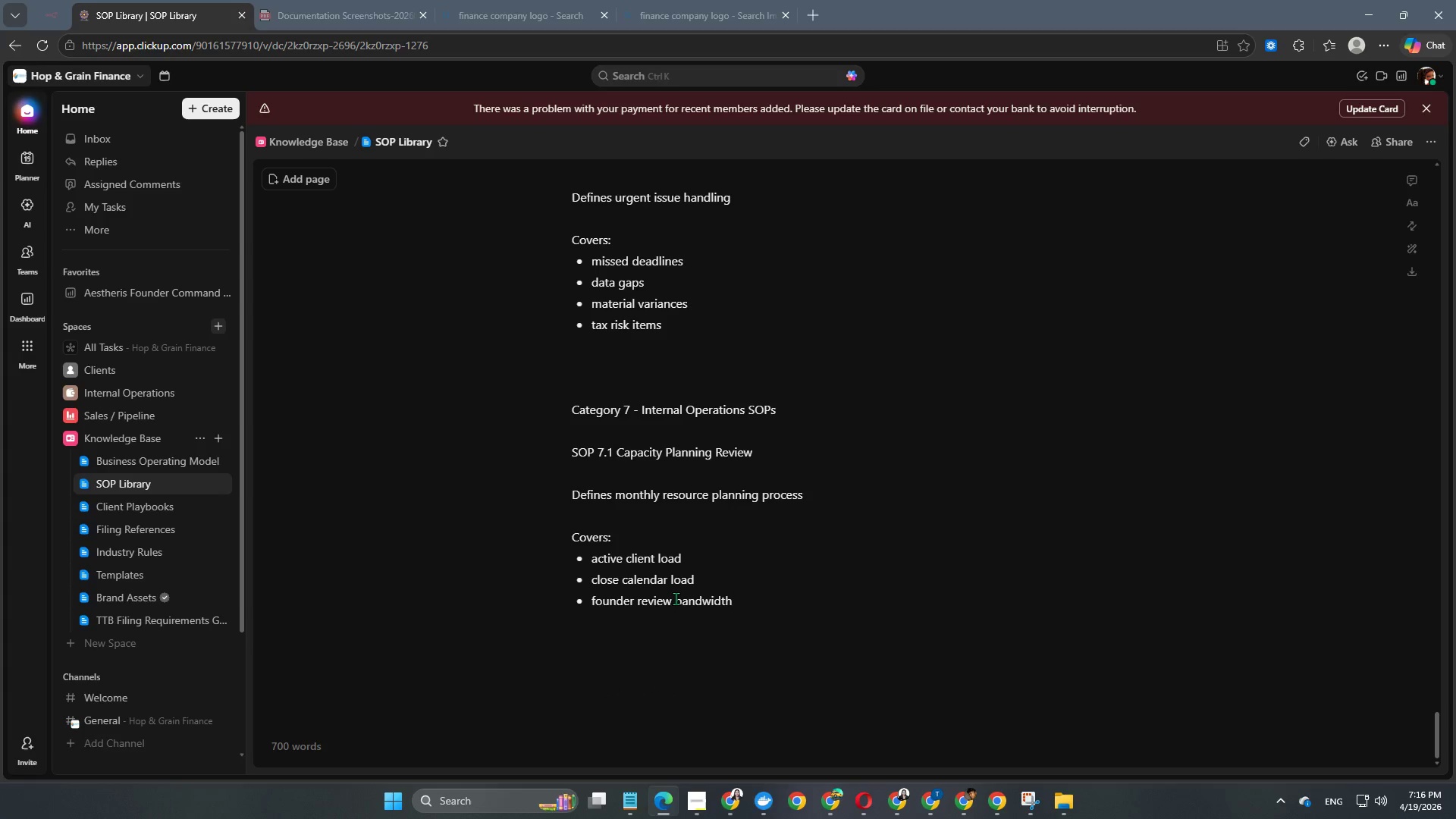 
key(Enter)
 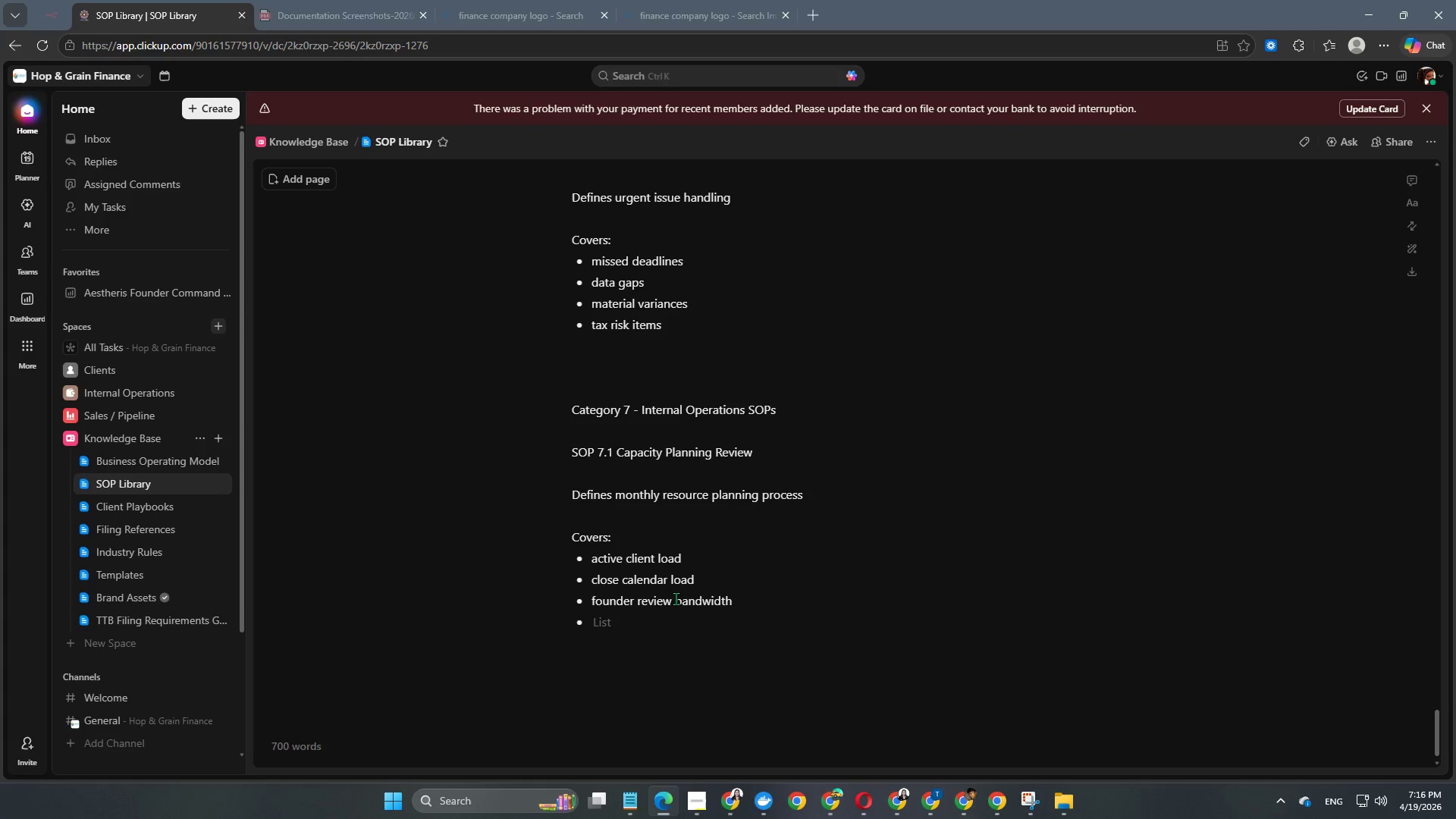 
type(hiring triggers)
 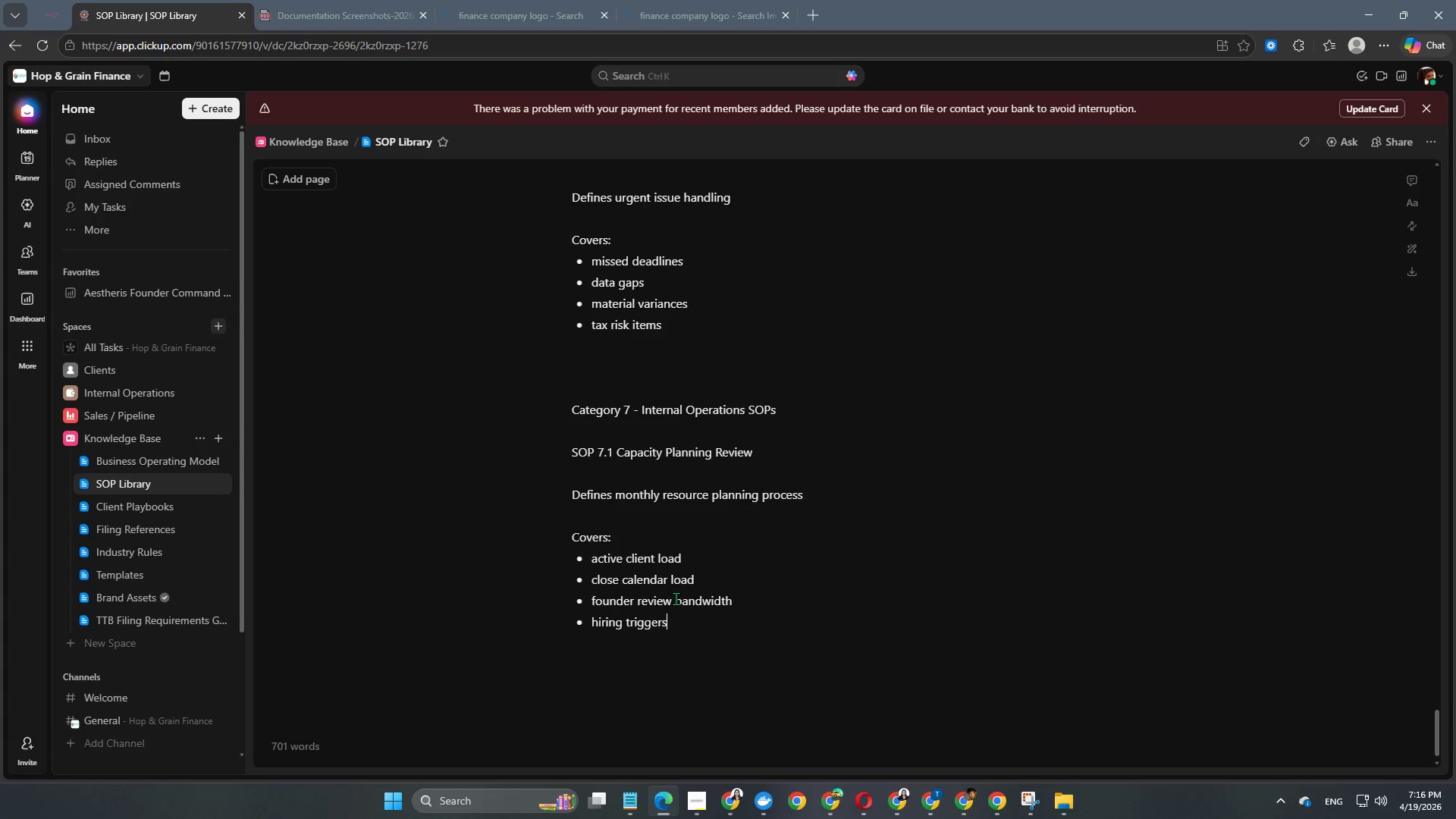 
key(Enter)
 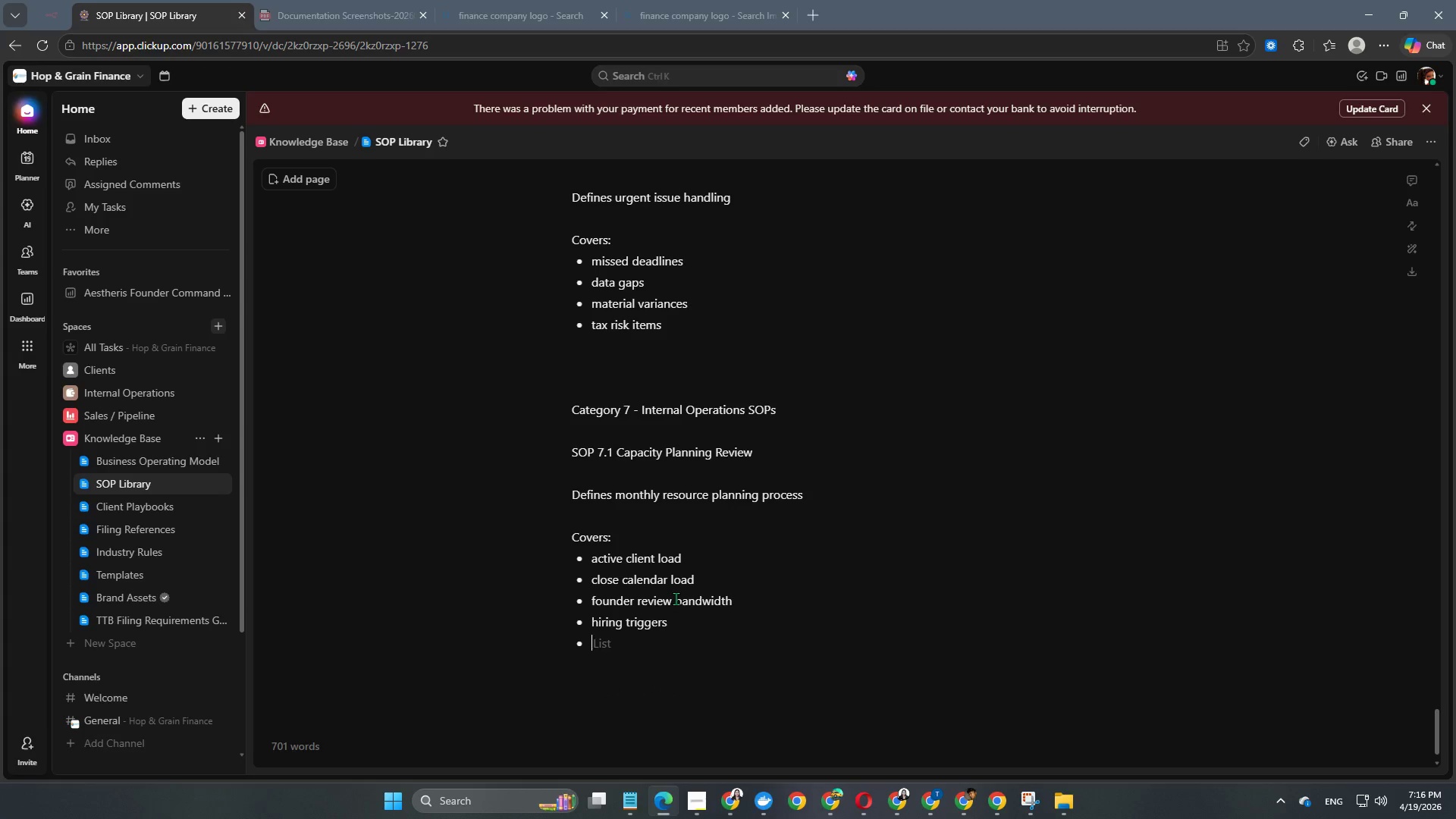 
key(Enter)
 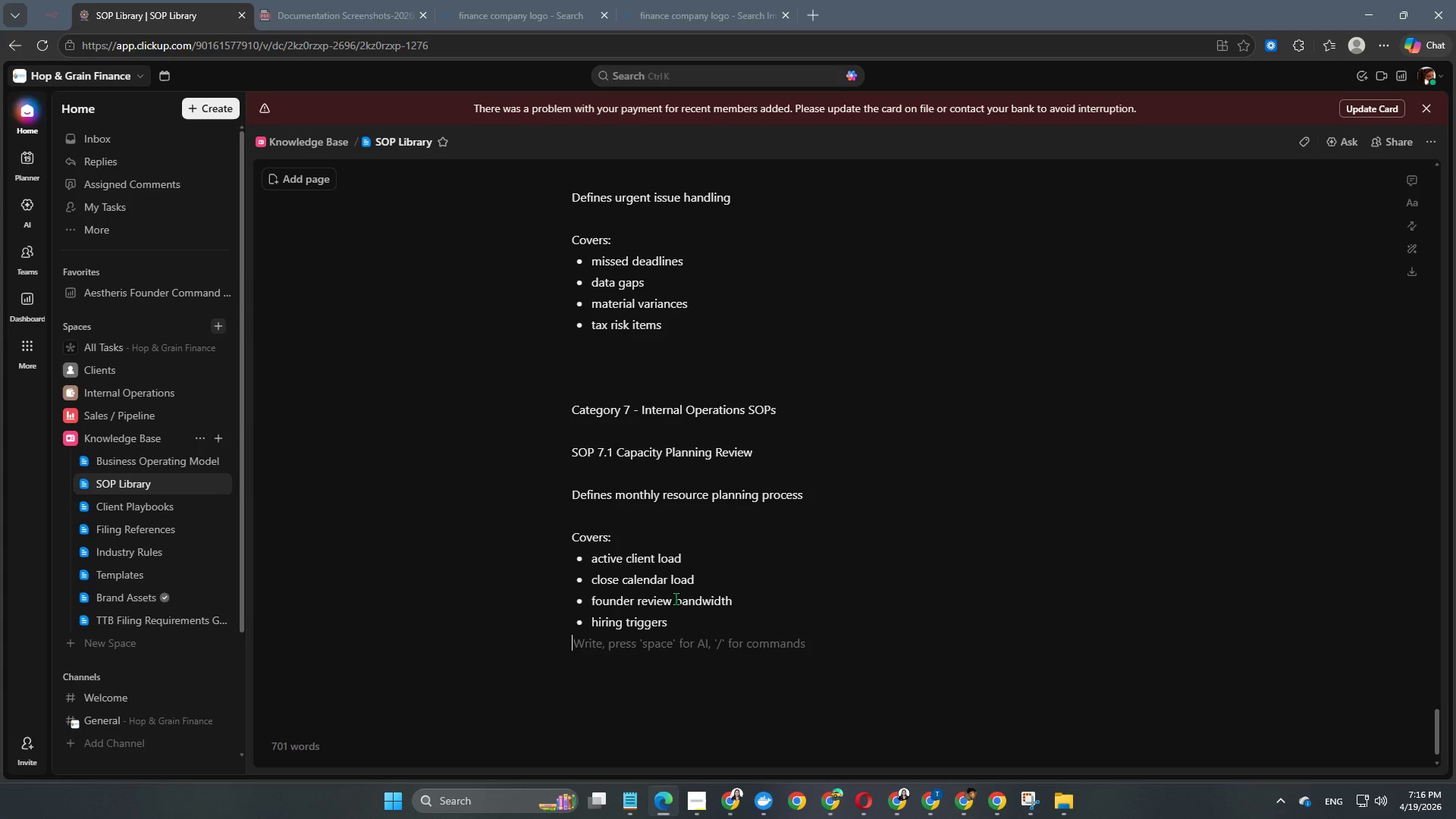 
key(Enter)
 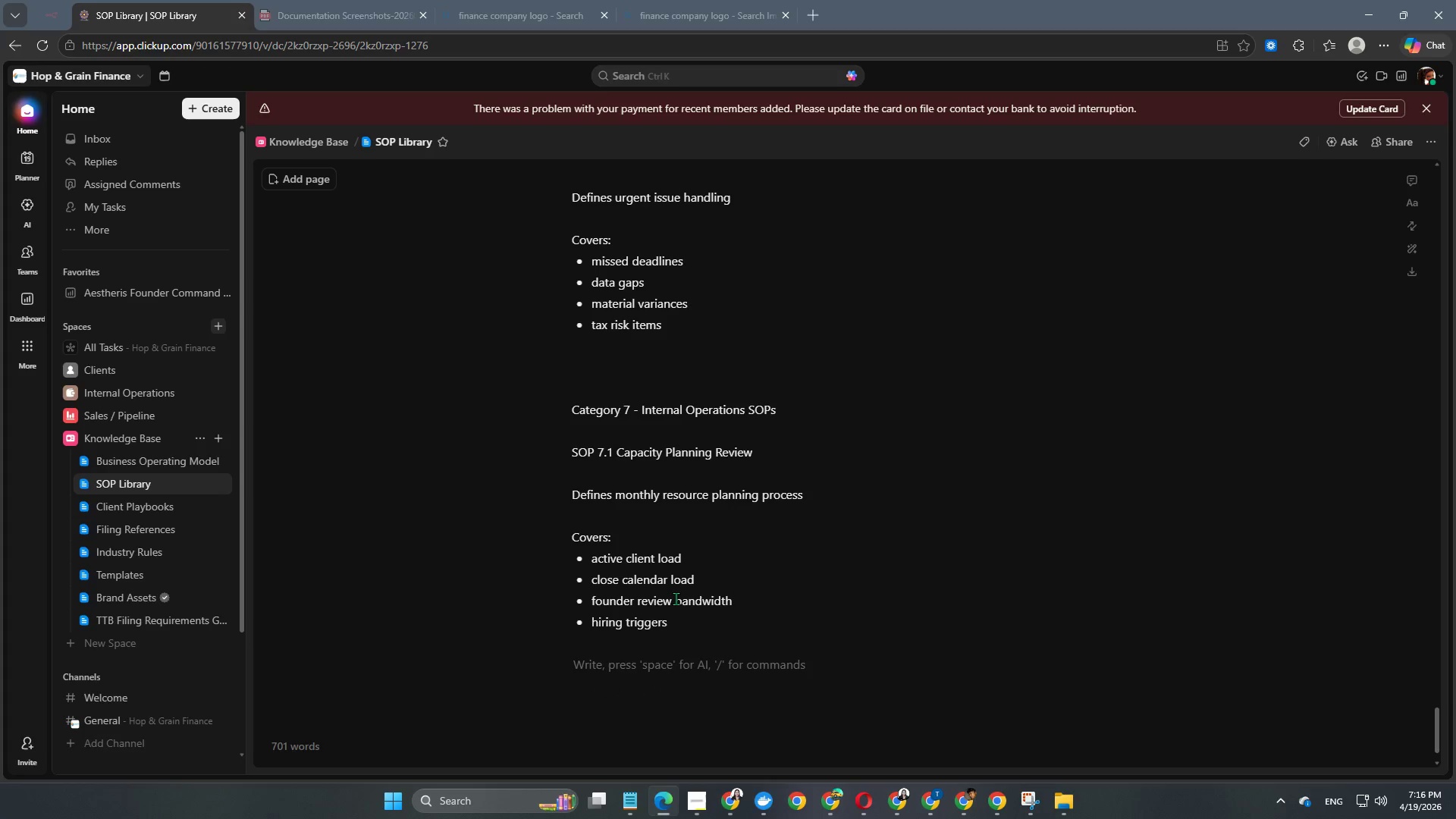 
type(SOP{[Insert])
key(Backspace)
type( 7.1 Automation Governance)
 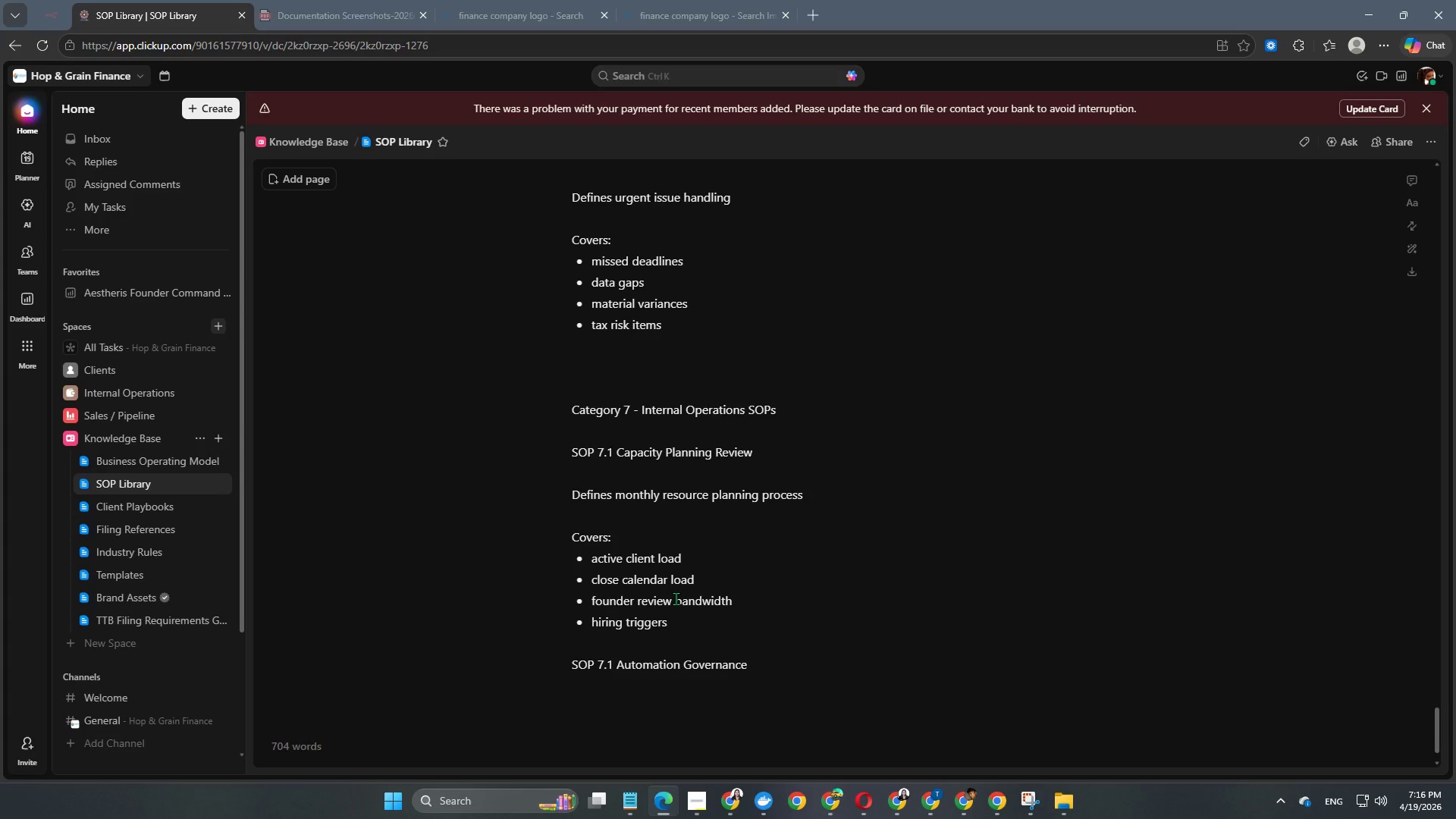 
key(Enter)
 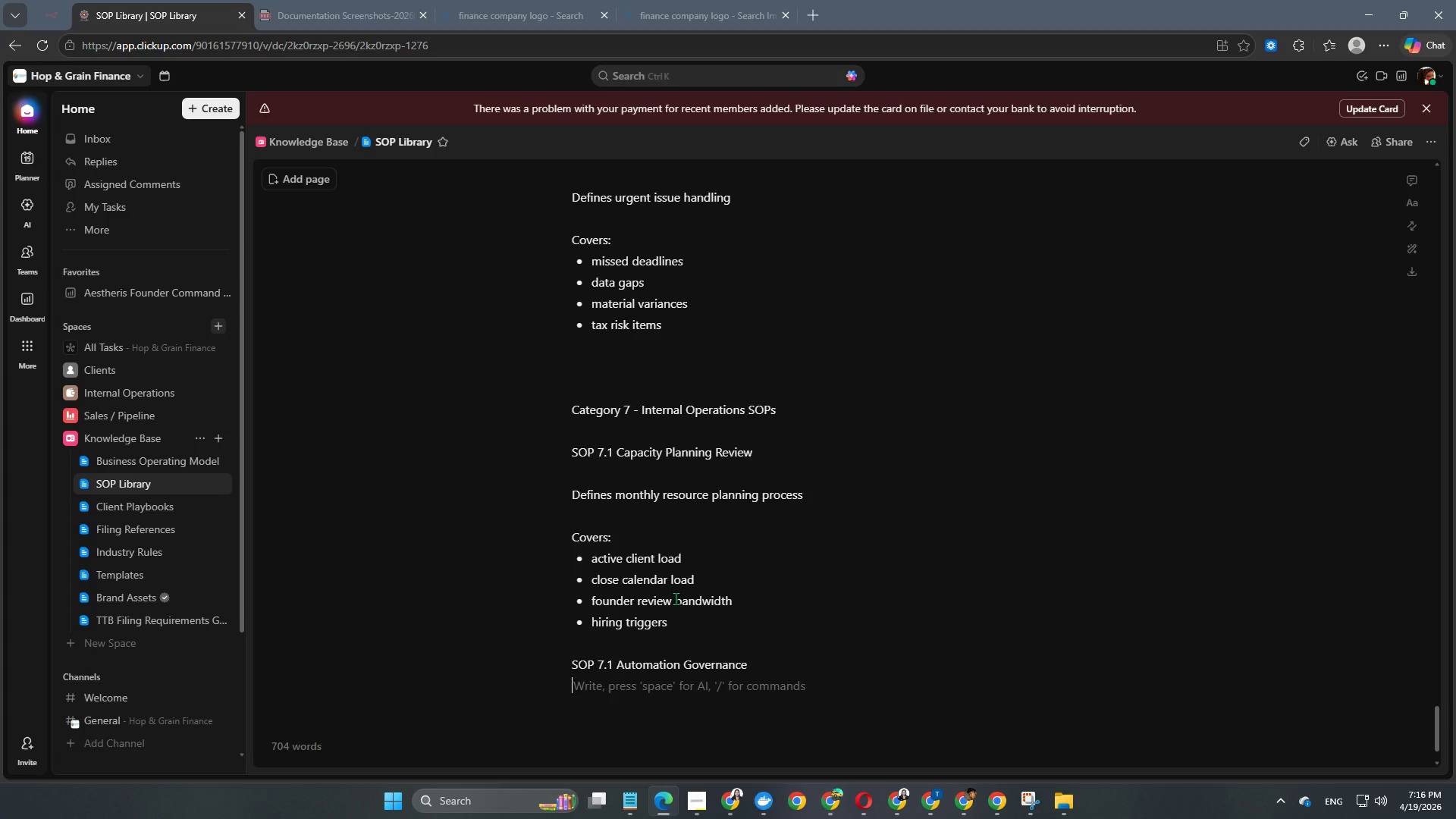 
key(Enter)
 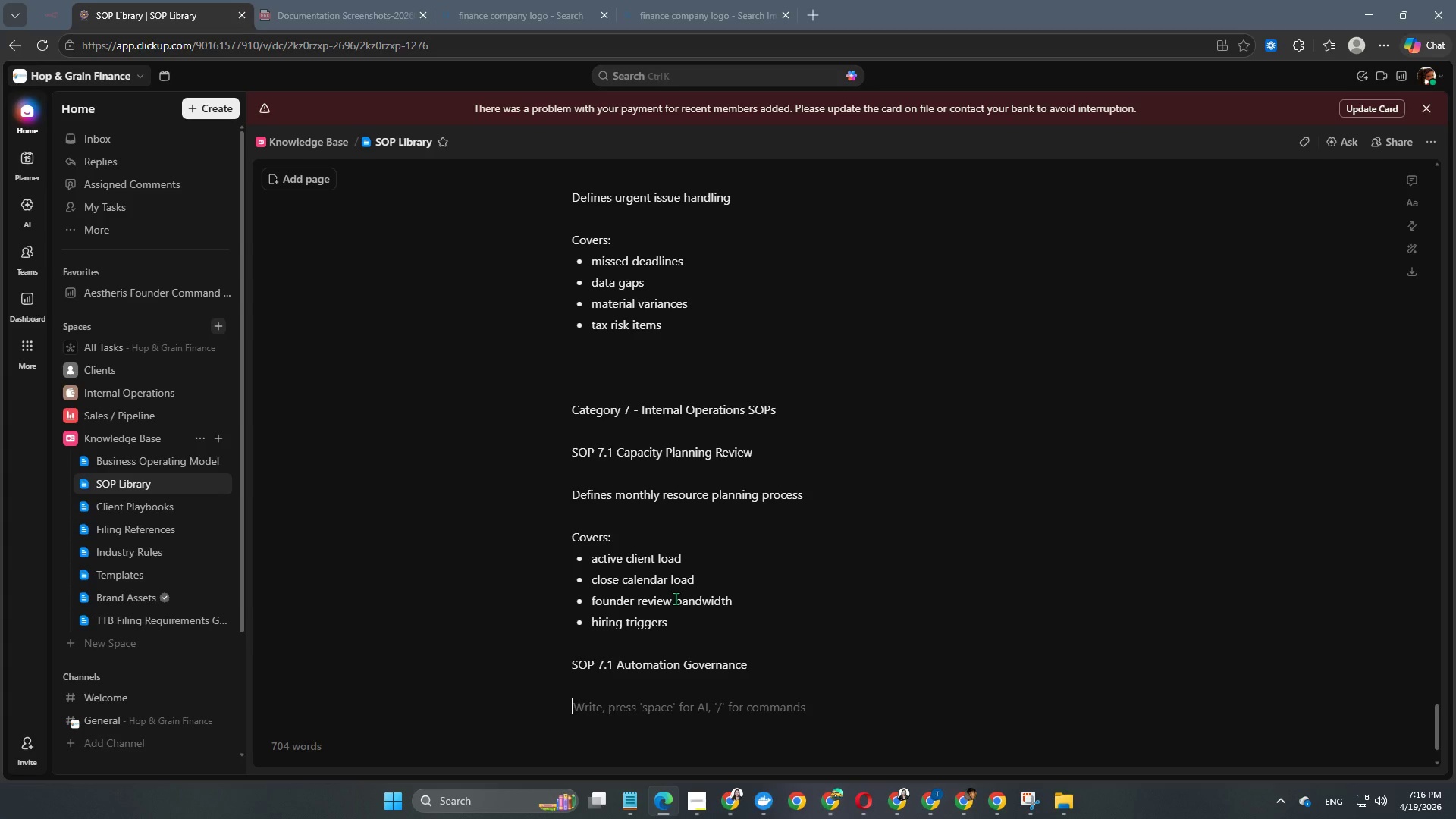 
type(Defines automation lifecycle standards)
 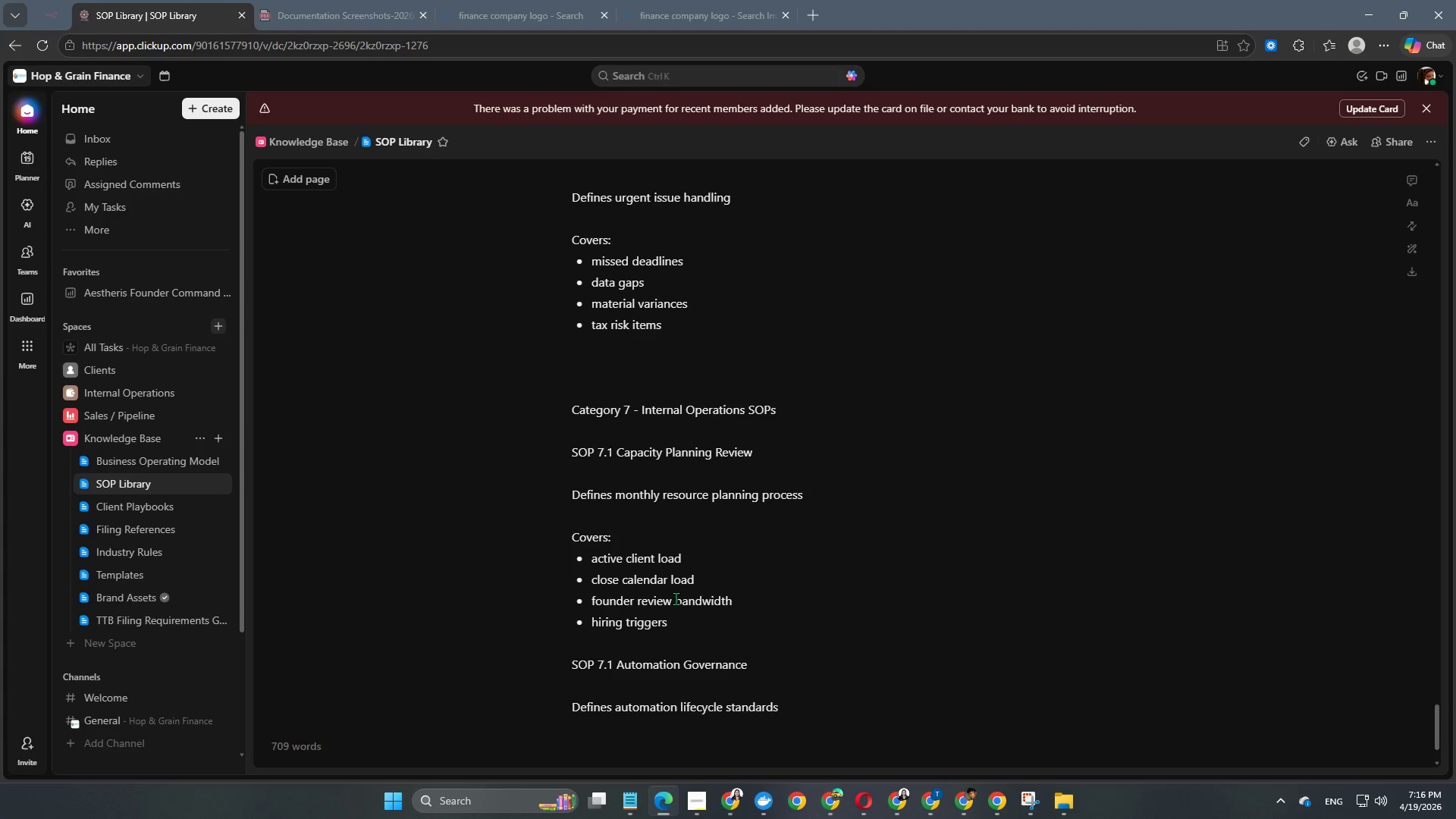 
key(Enter)
 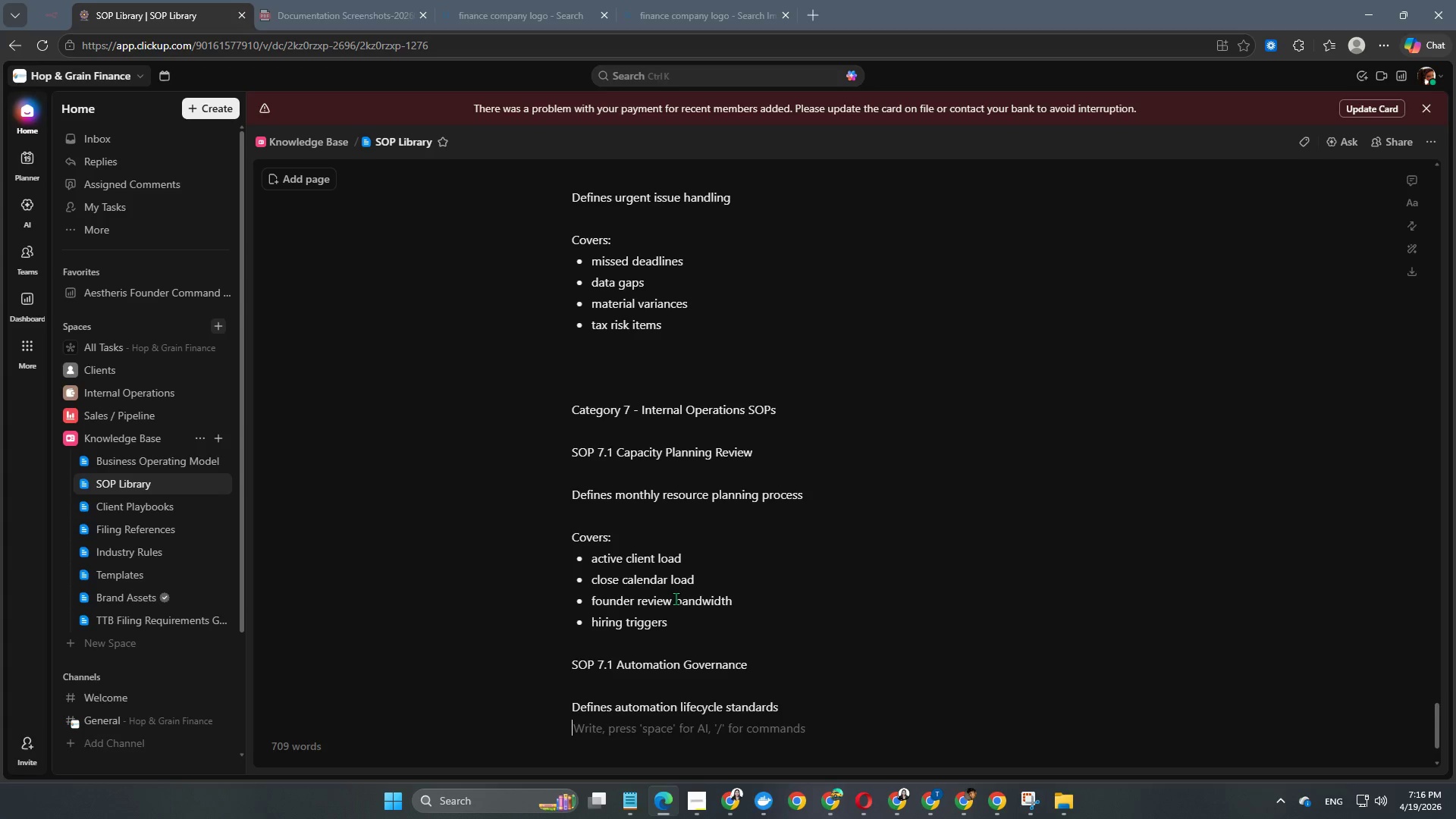 
key(Enter)
 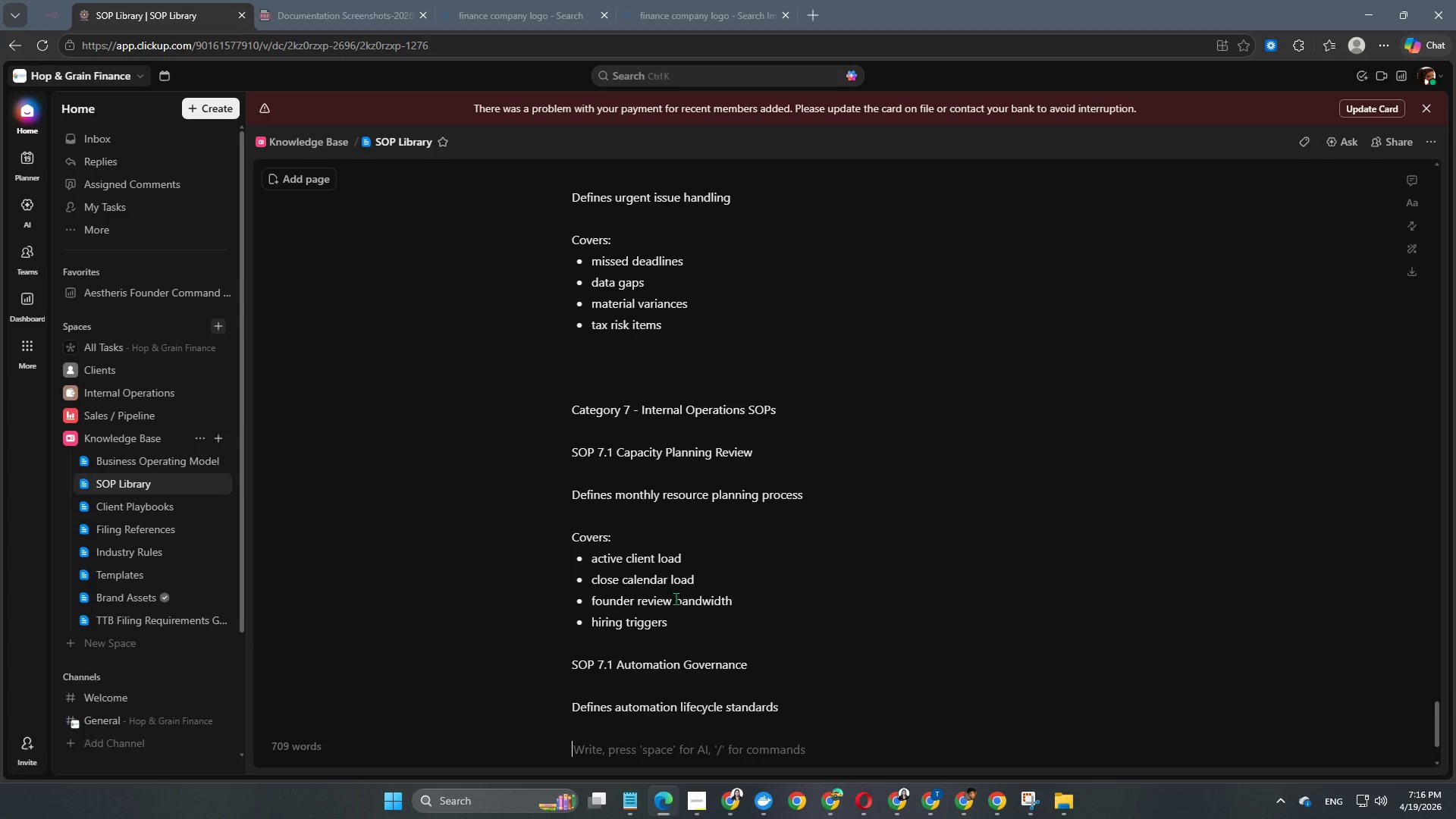 
type(Covers: )
 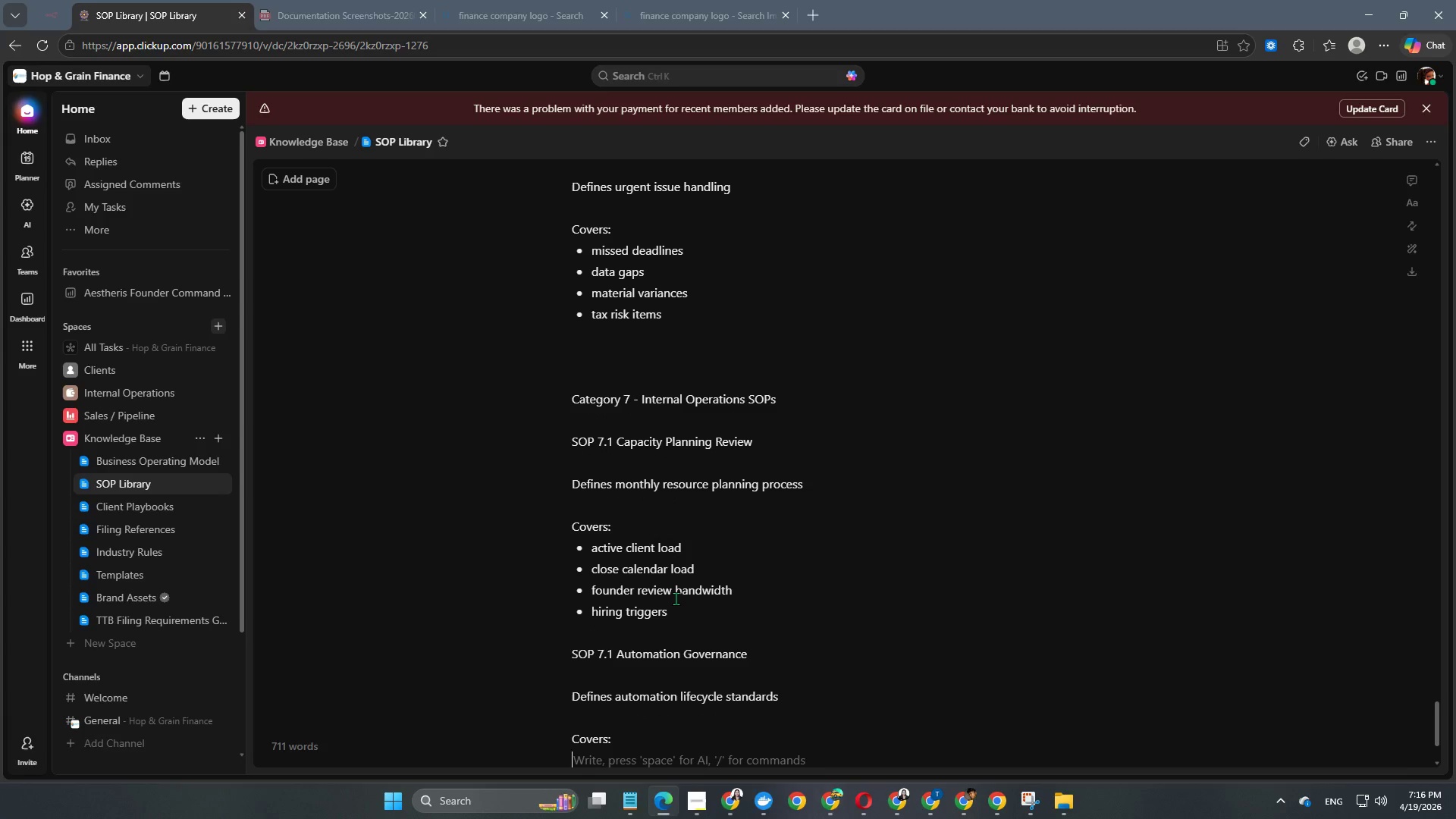 
key(Enter)
 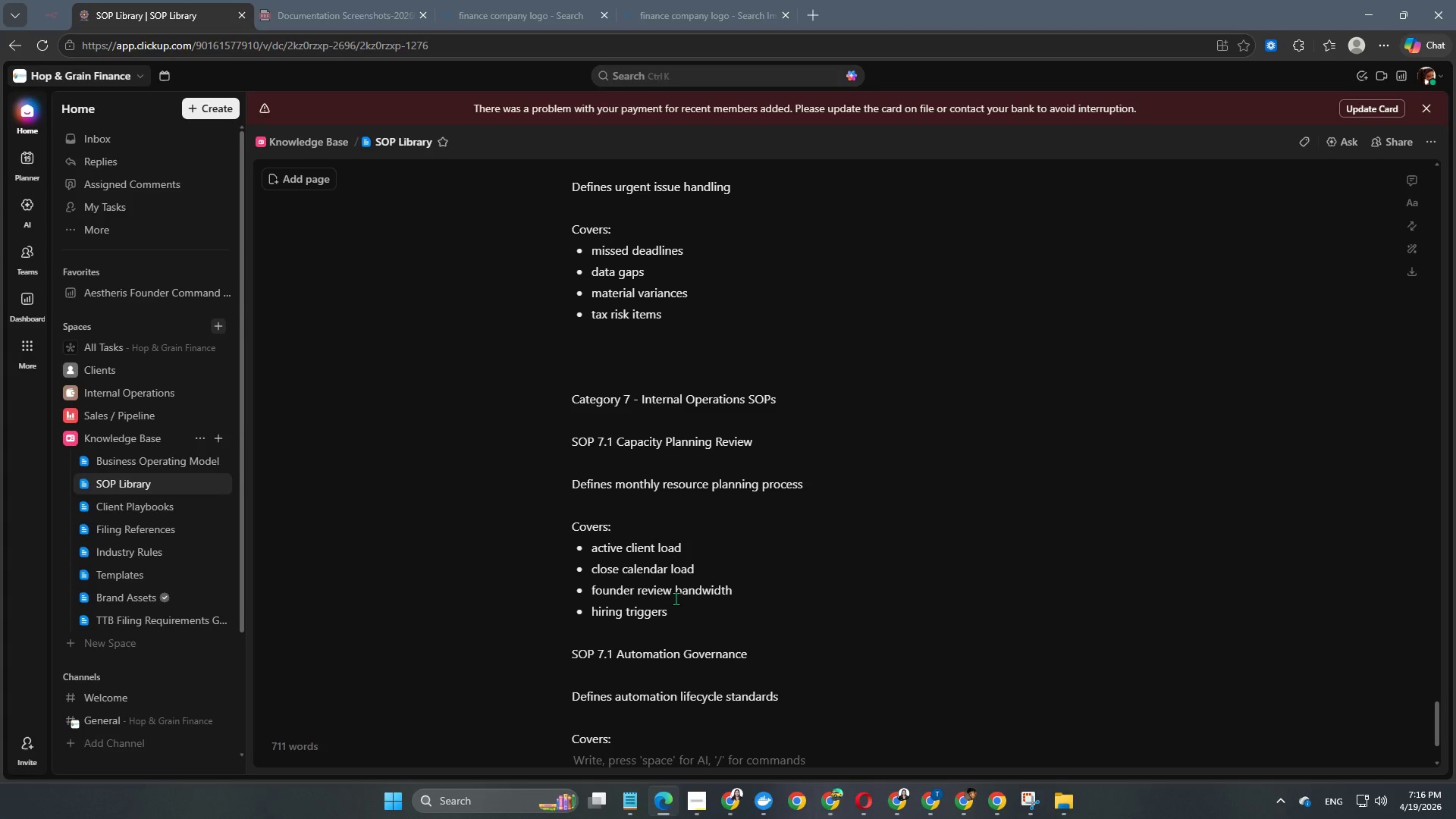 
key(Minus)
 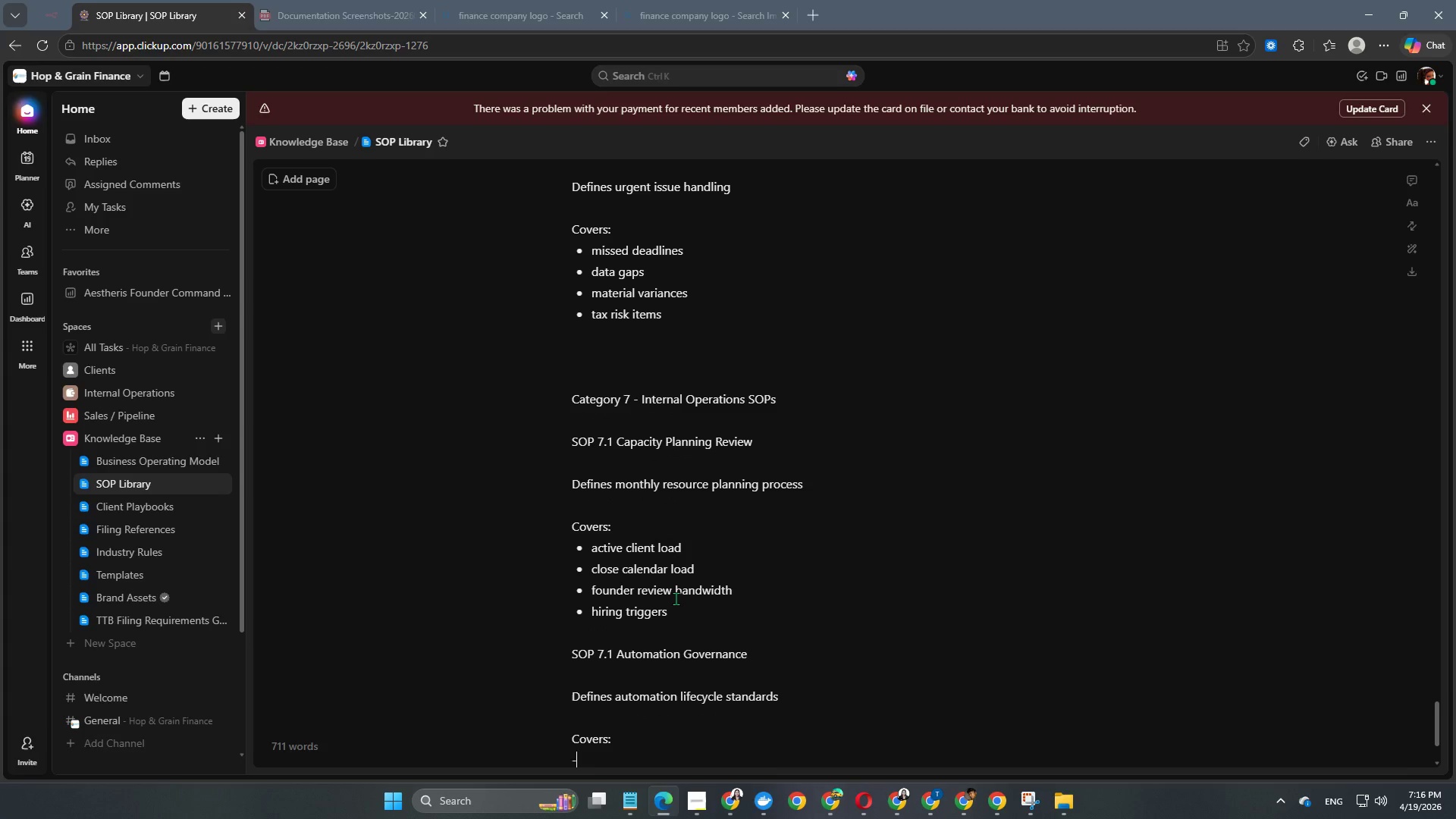 
key(Space)
 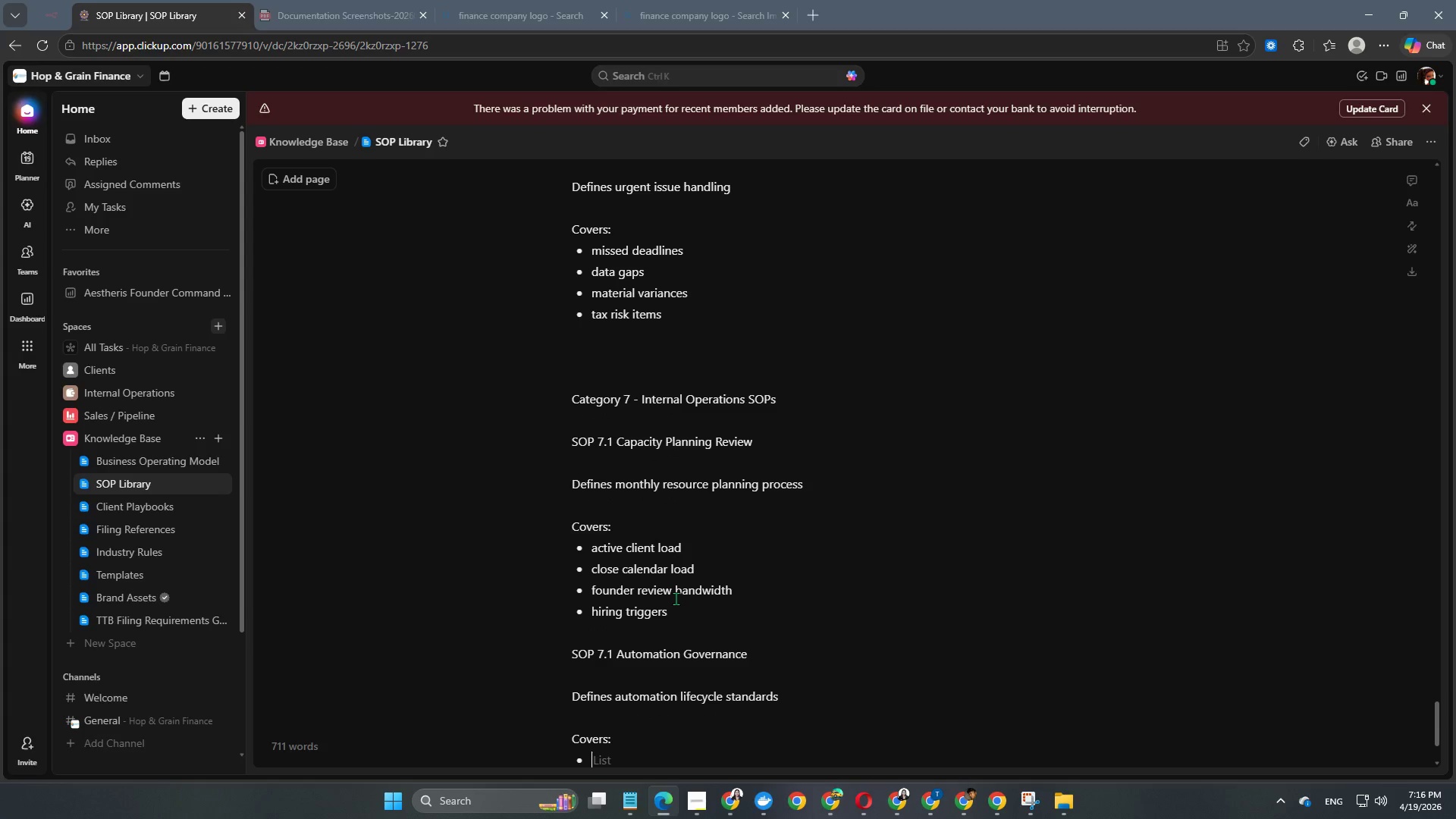 
scroll: coordinate [676, 598], scroll_direction: down, amount: 8.0
 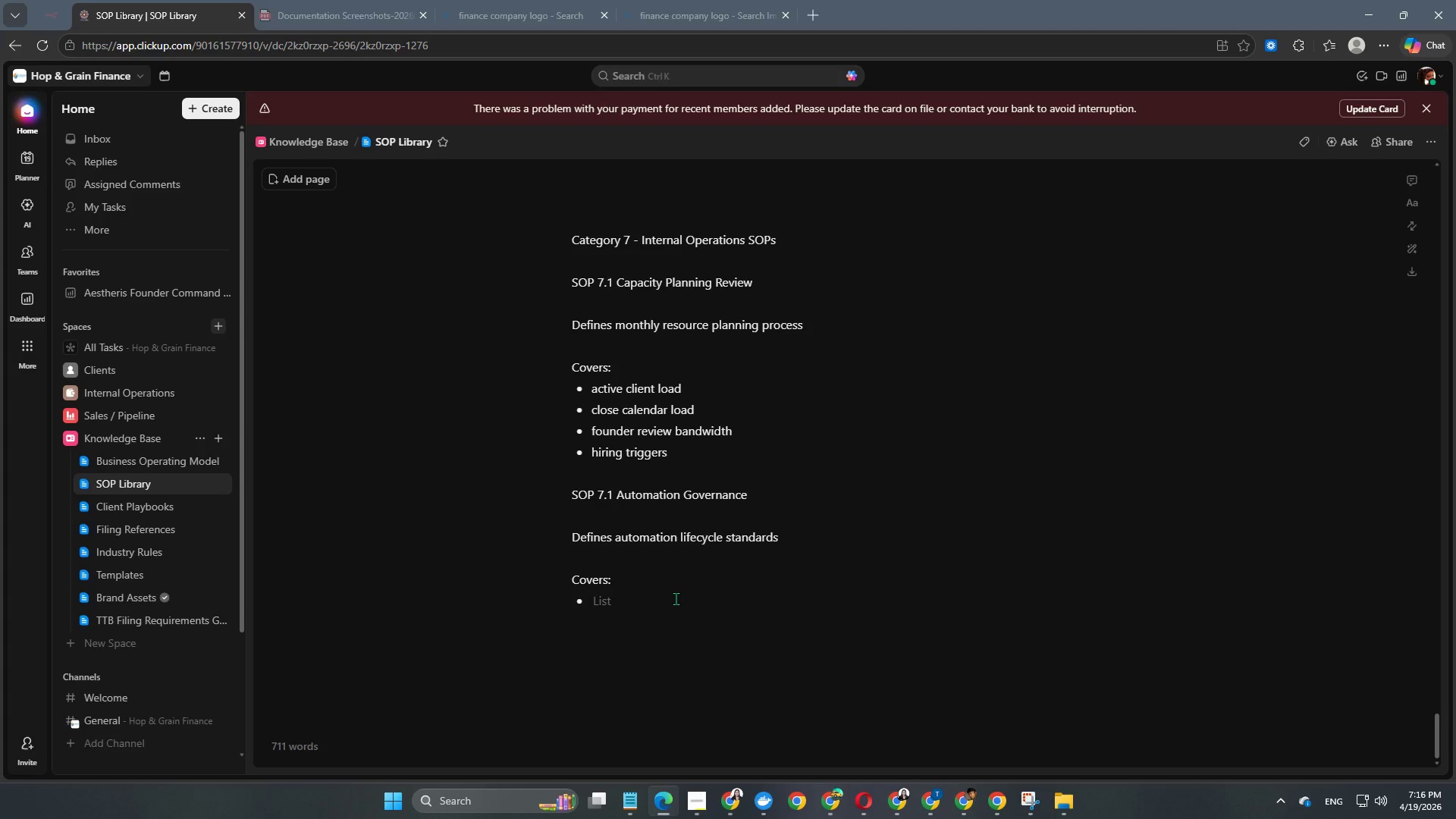 
type(request intake)
 